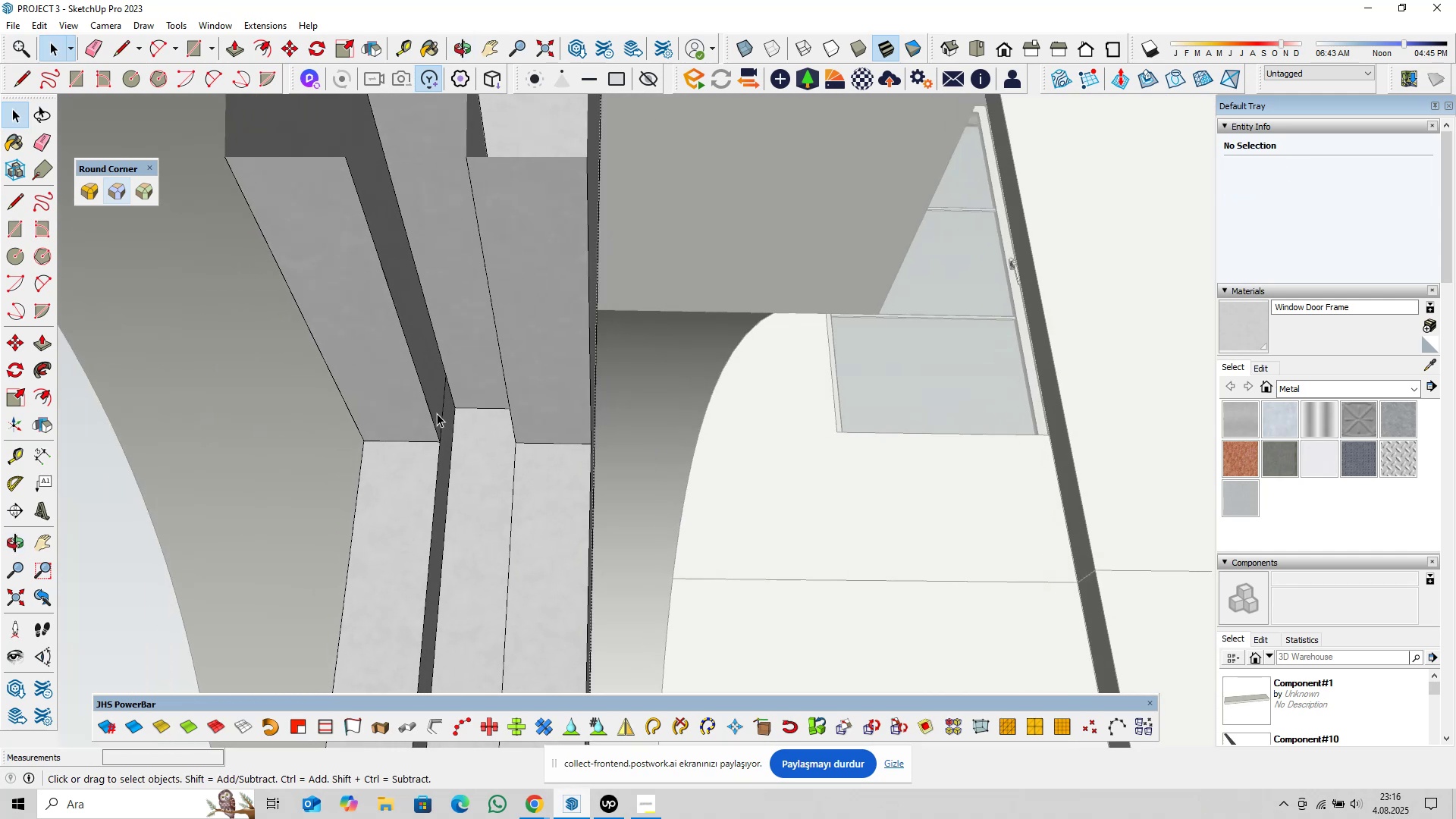 
left_click([444, 409])
 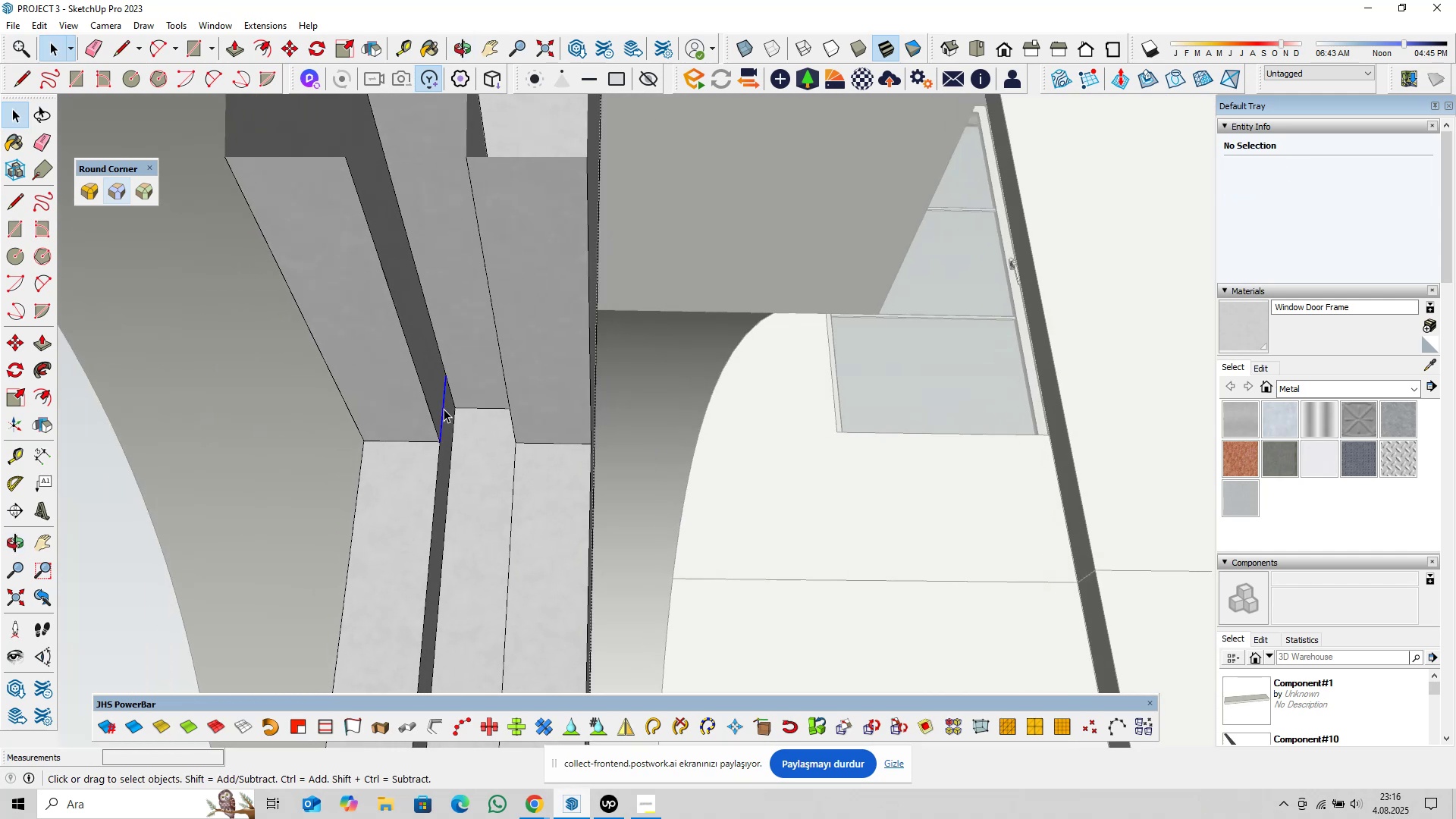 
key(Delete)
 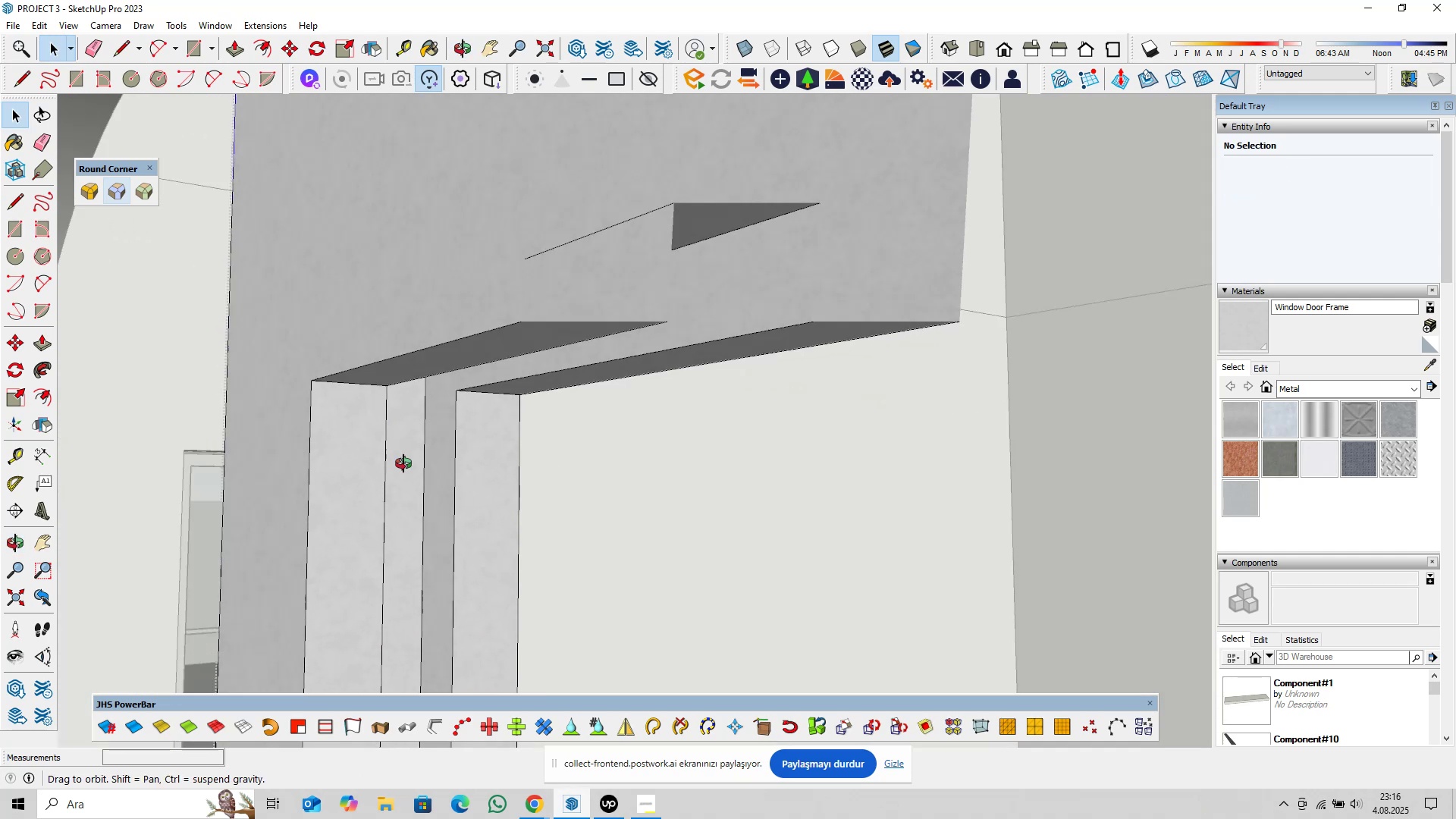 
hold_key(key=ShiftLeft, duration=0.41)
 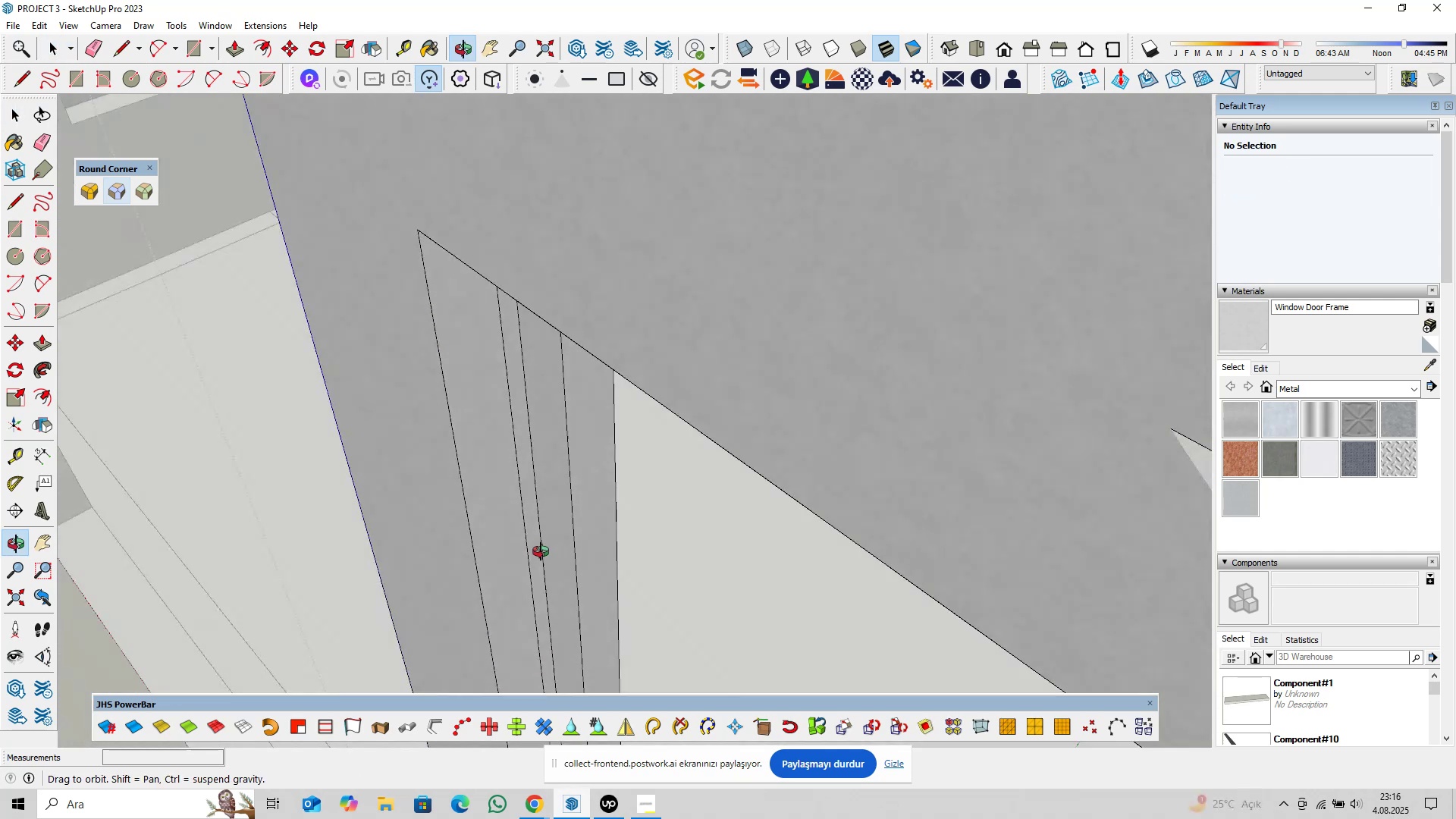 
hold_key(key=ShiftLeft, duration=0.88)
 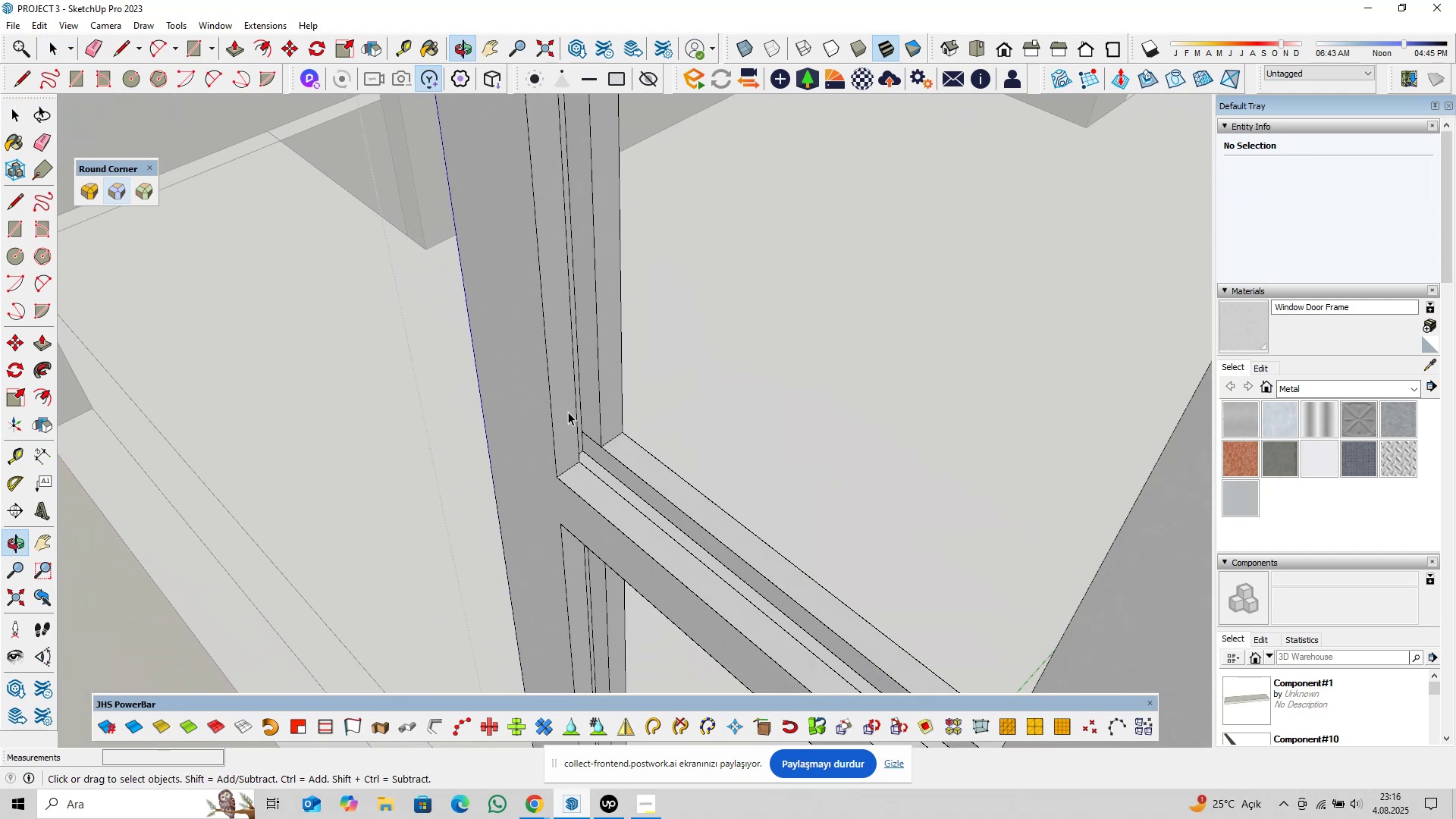 
scroll: coordinate [580, 449], scroll_direction: up, amount: 6.0
 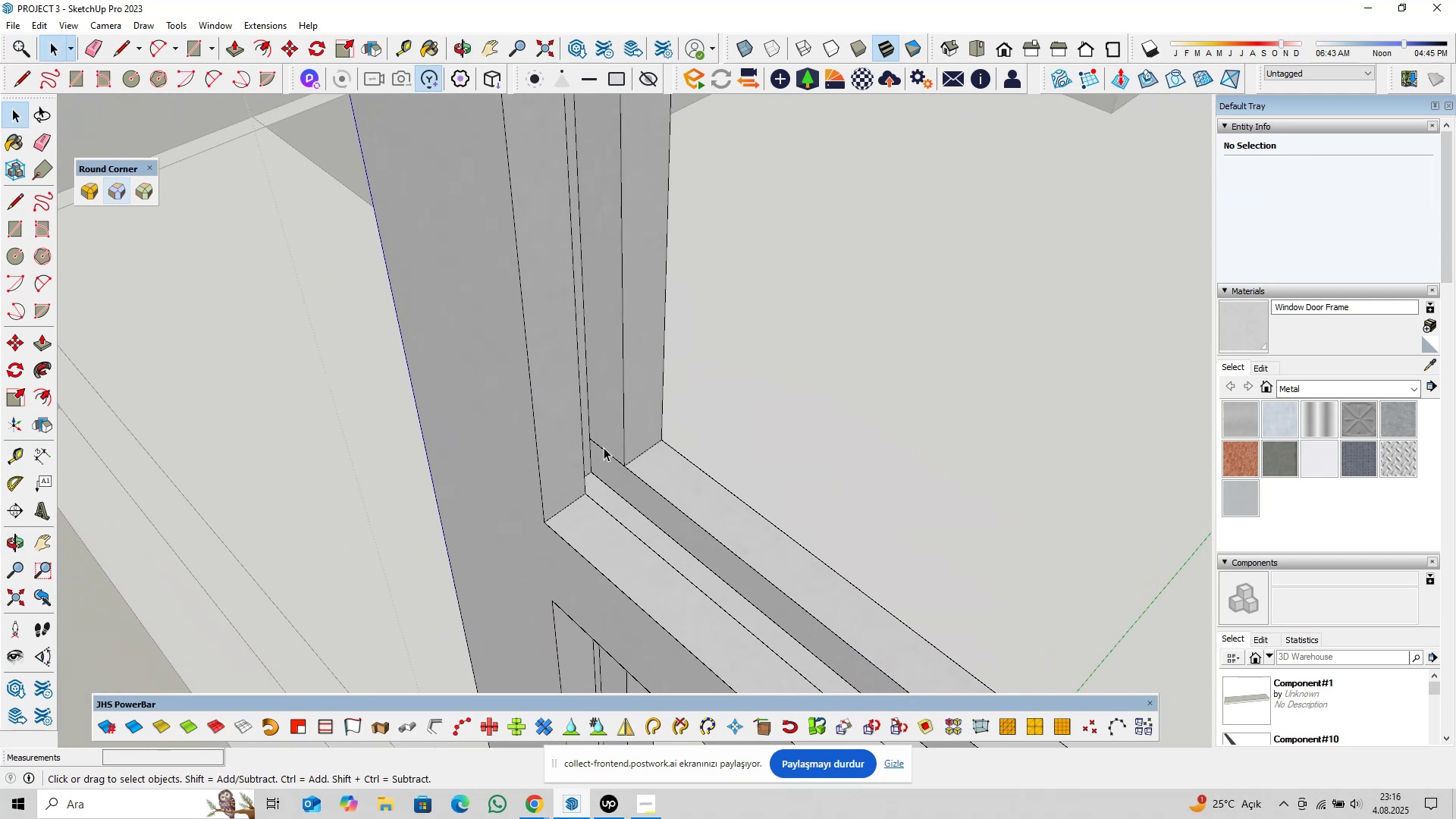 
left_click([604, 447])
 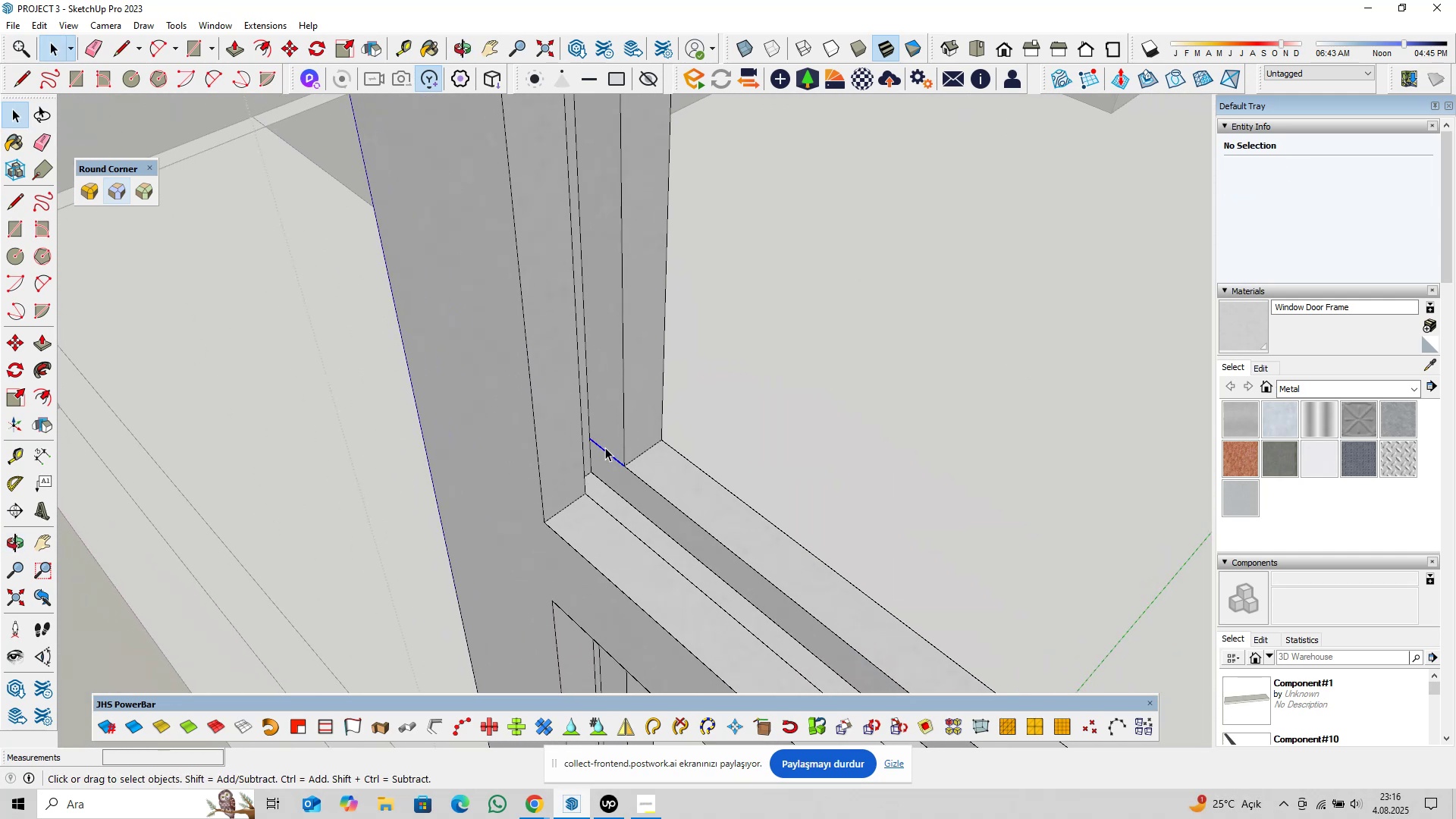 
key(Delete)
 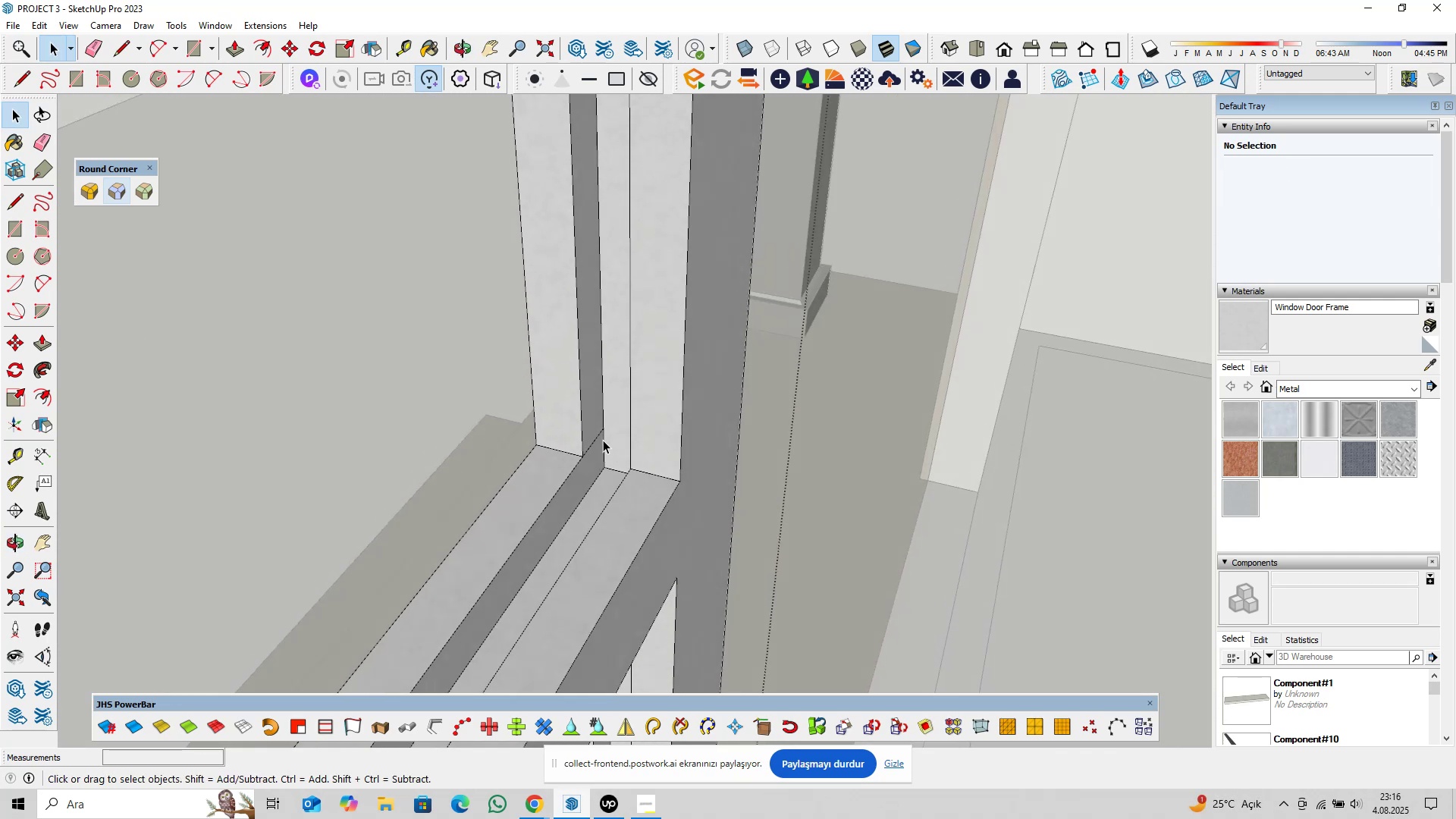 
key(Delete)
 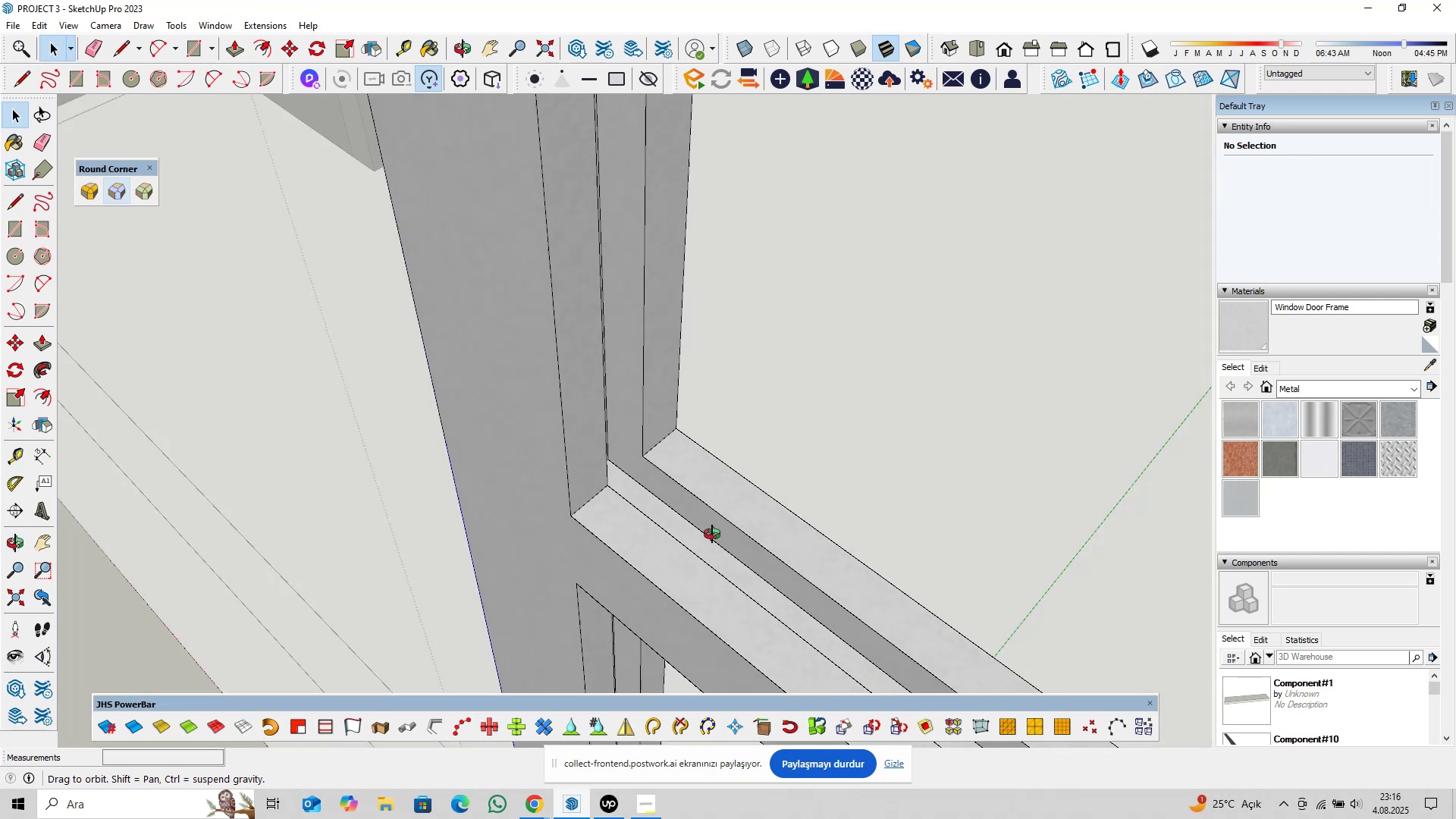 
hold_key(key=ShiftLeft, duration=0.55)
 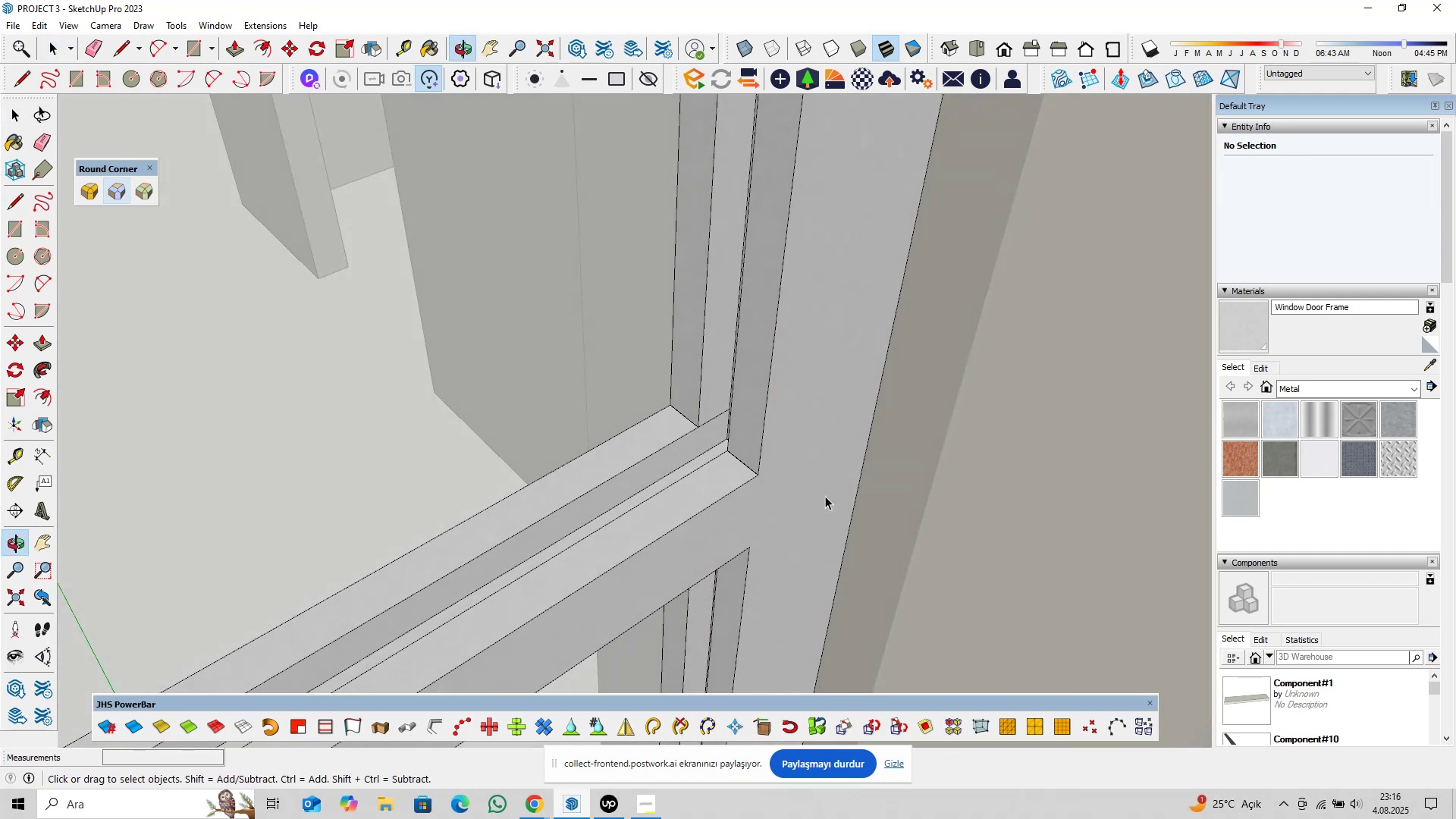 
scroll: coordinate [743, 439], scroll_direction: up, amount: 4.0
 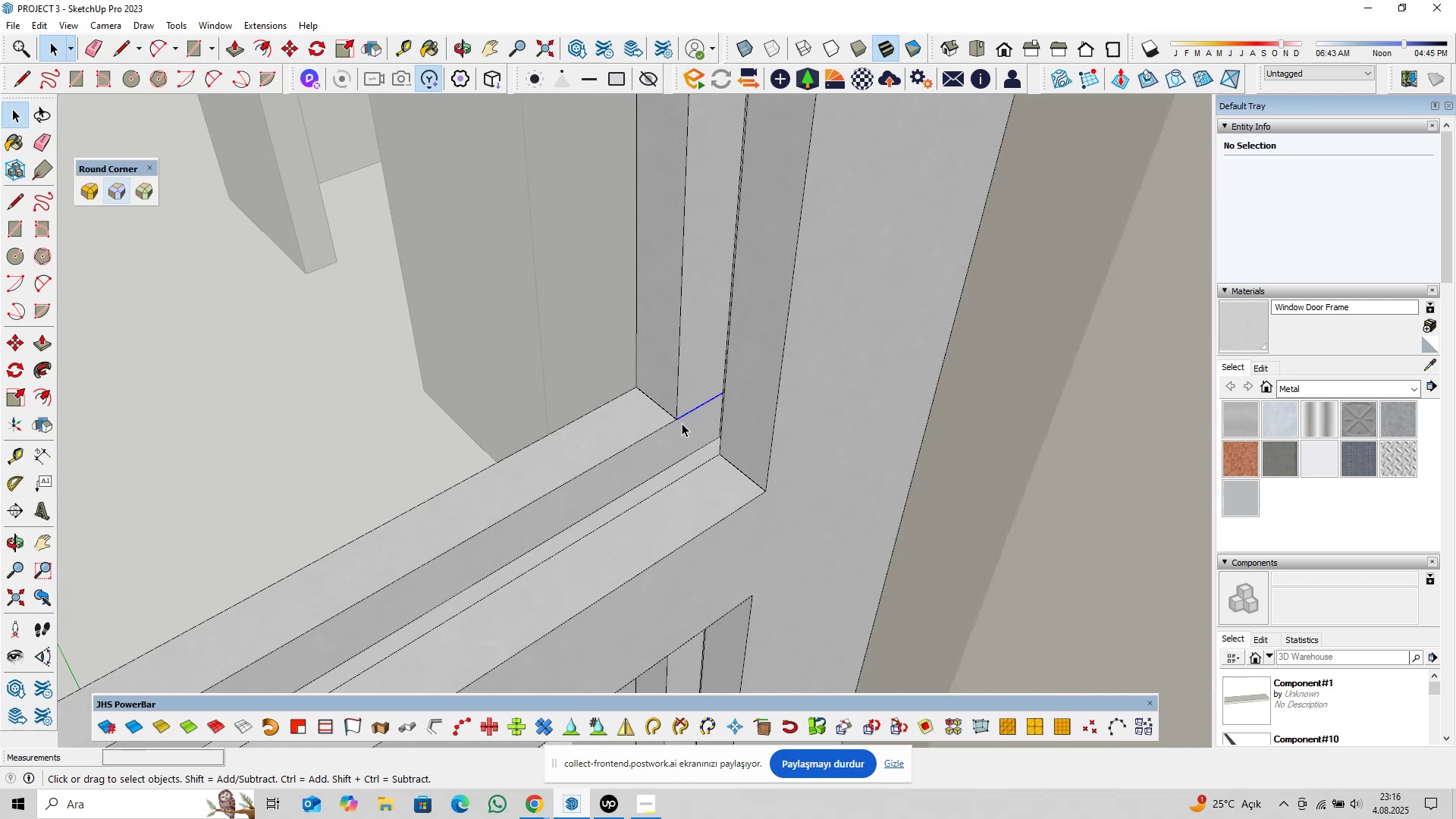 
key(Delete)
 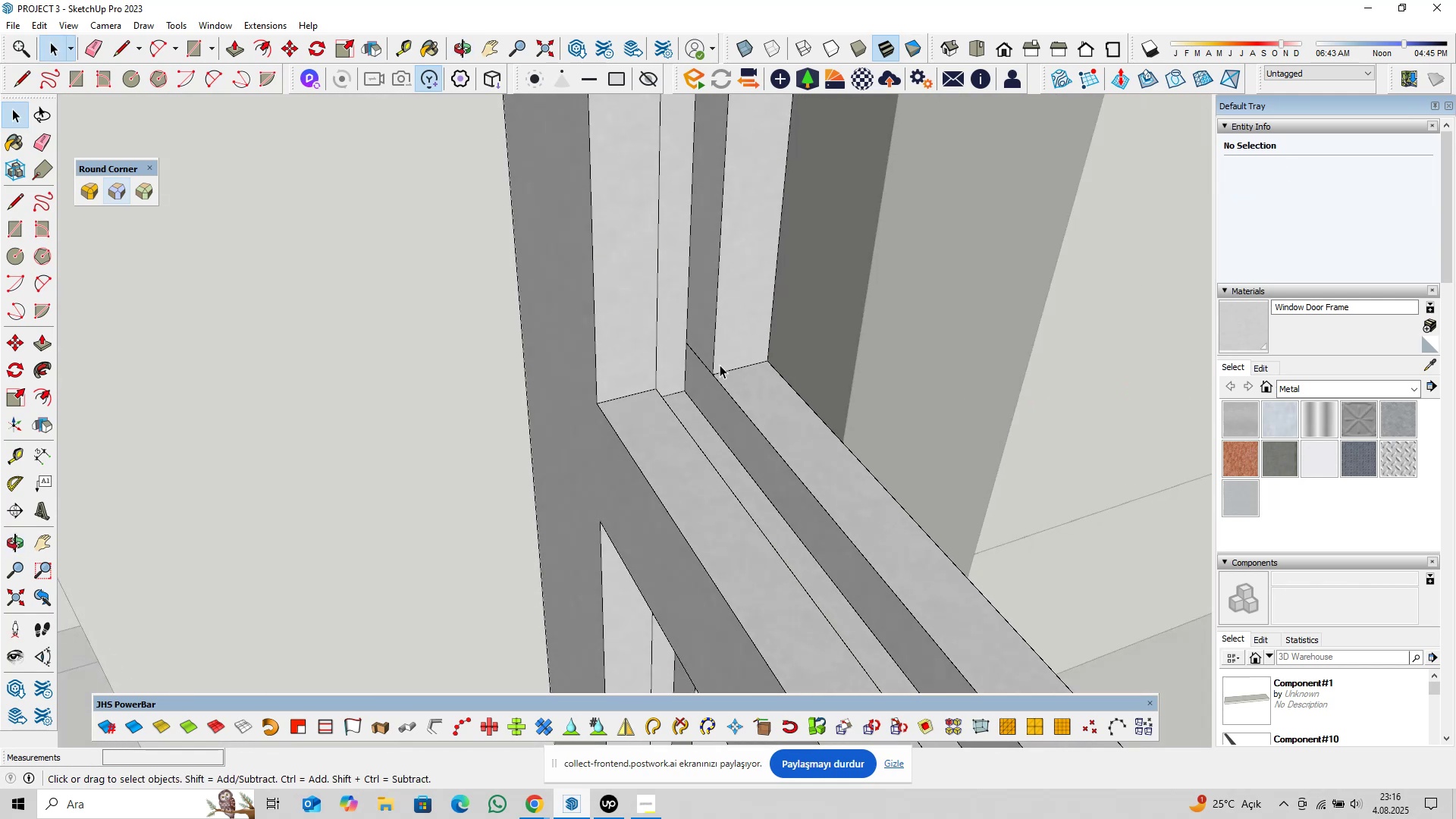 
left_click([702, 362])
 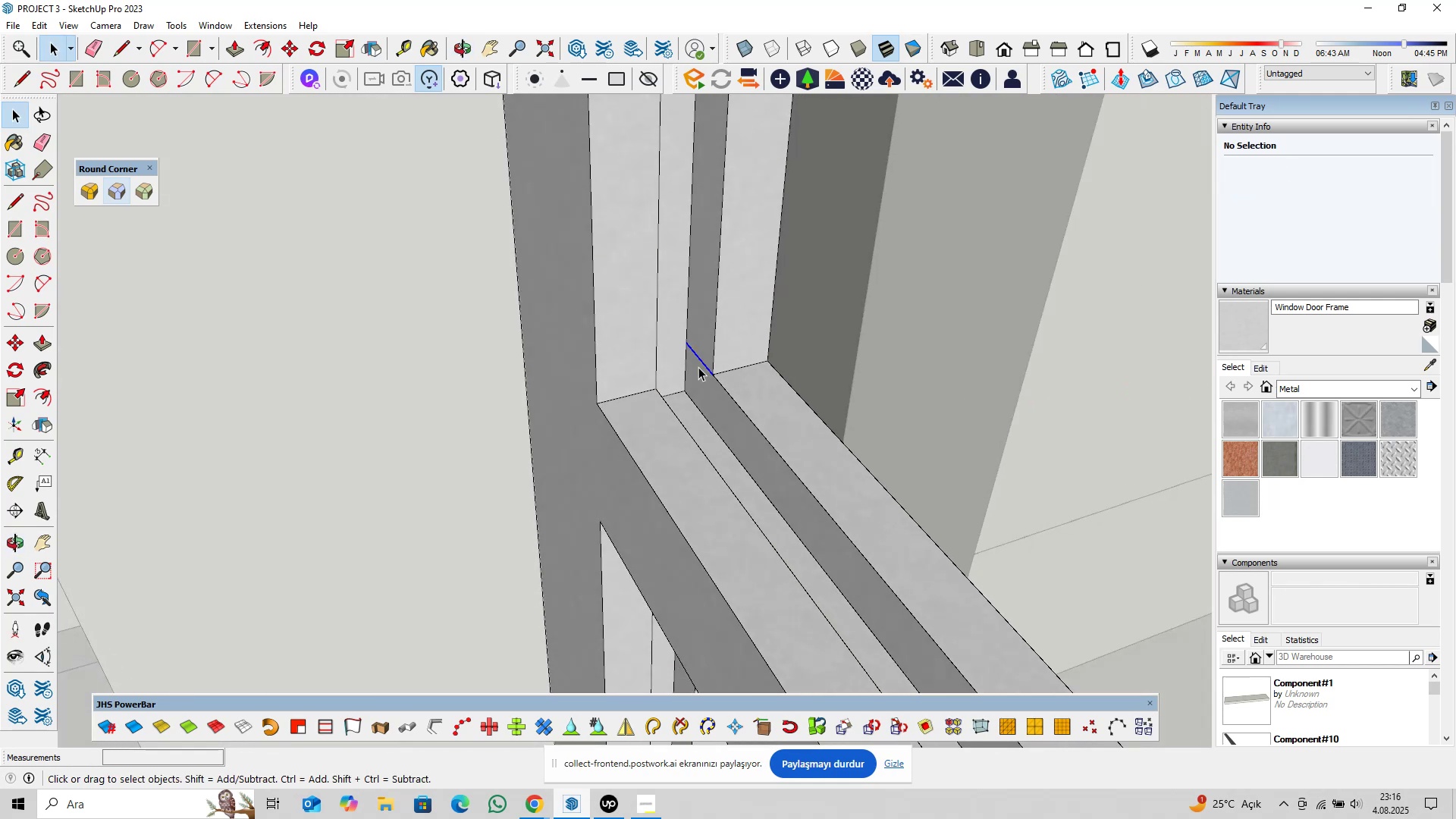 
key(Delete)
 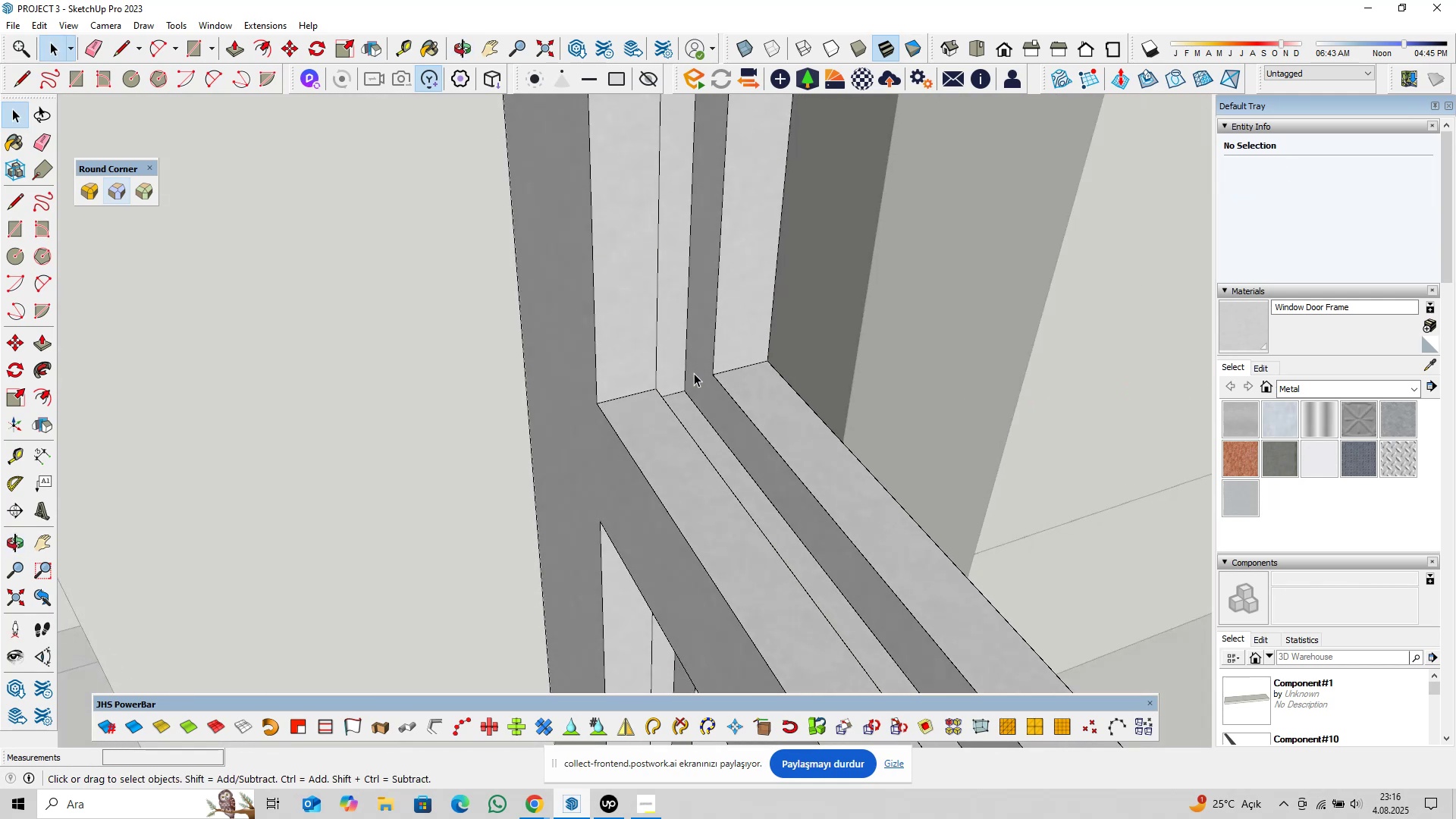 
scroll: coordinate [688, 397], scroll_direction: down, amount: 4.0
 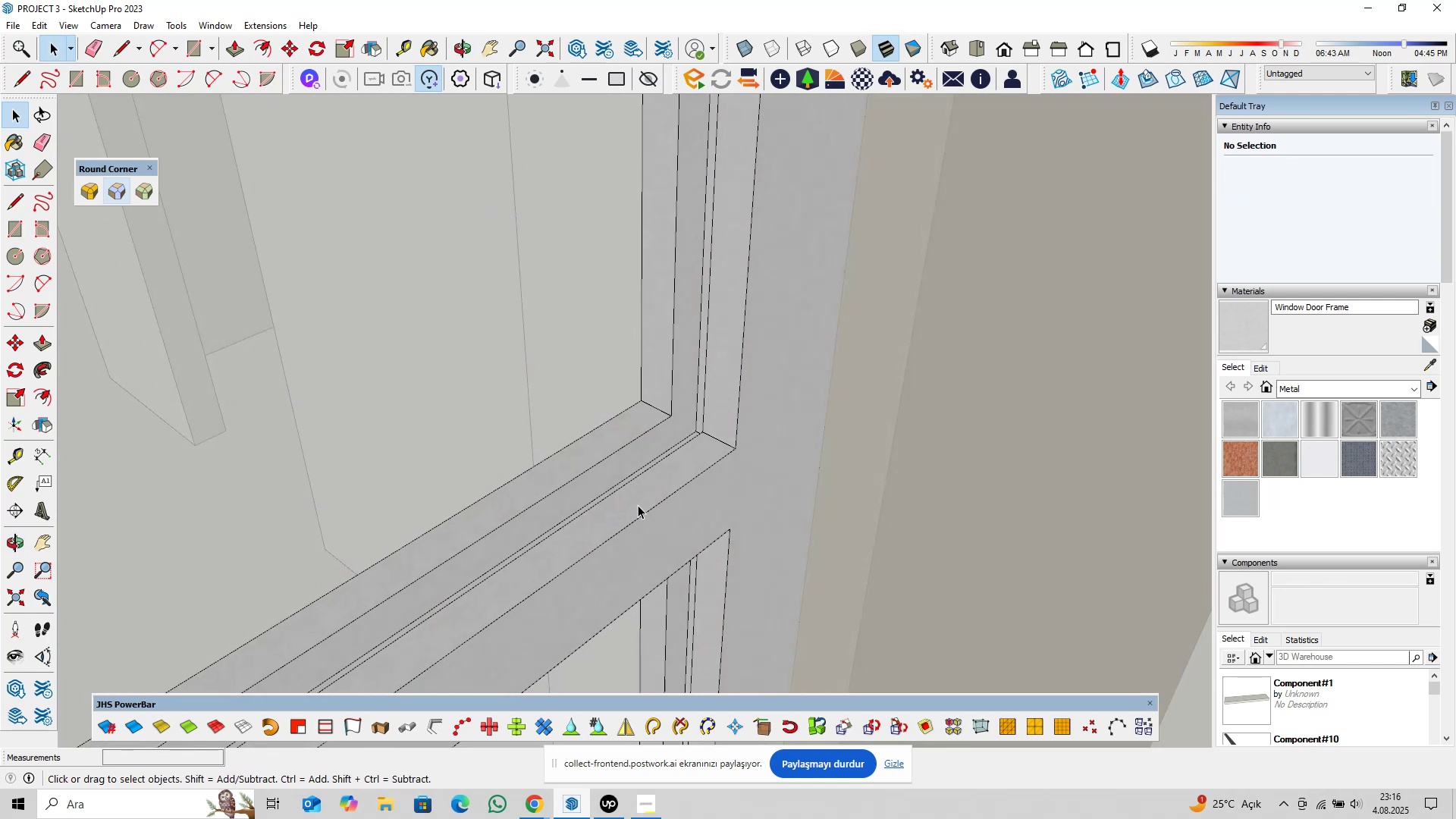 
key(Shift+ShiftLeft)
 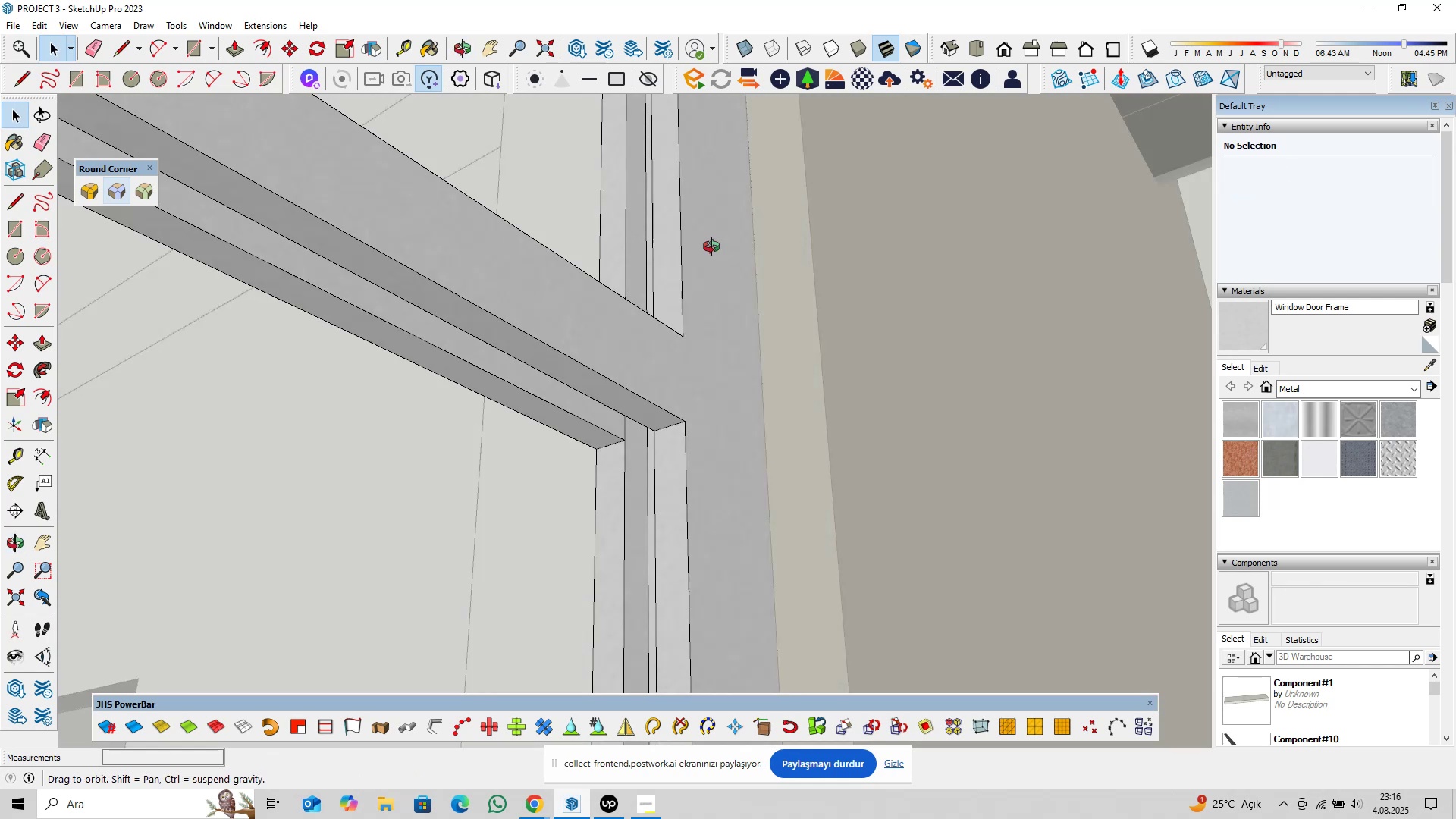 
scroll: coordinate [628, 427], scroll_direction: up, amount: 3.0
 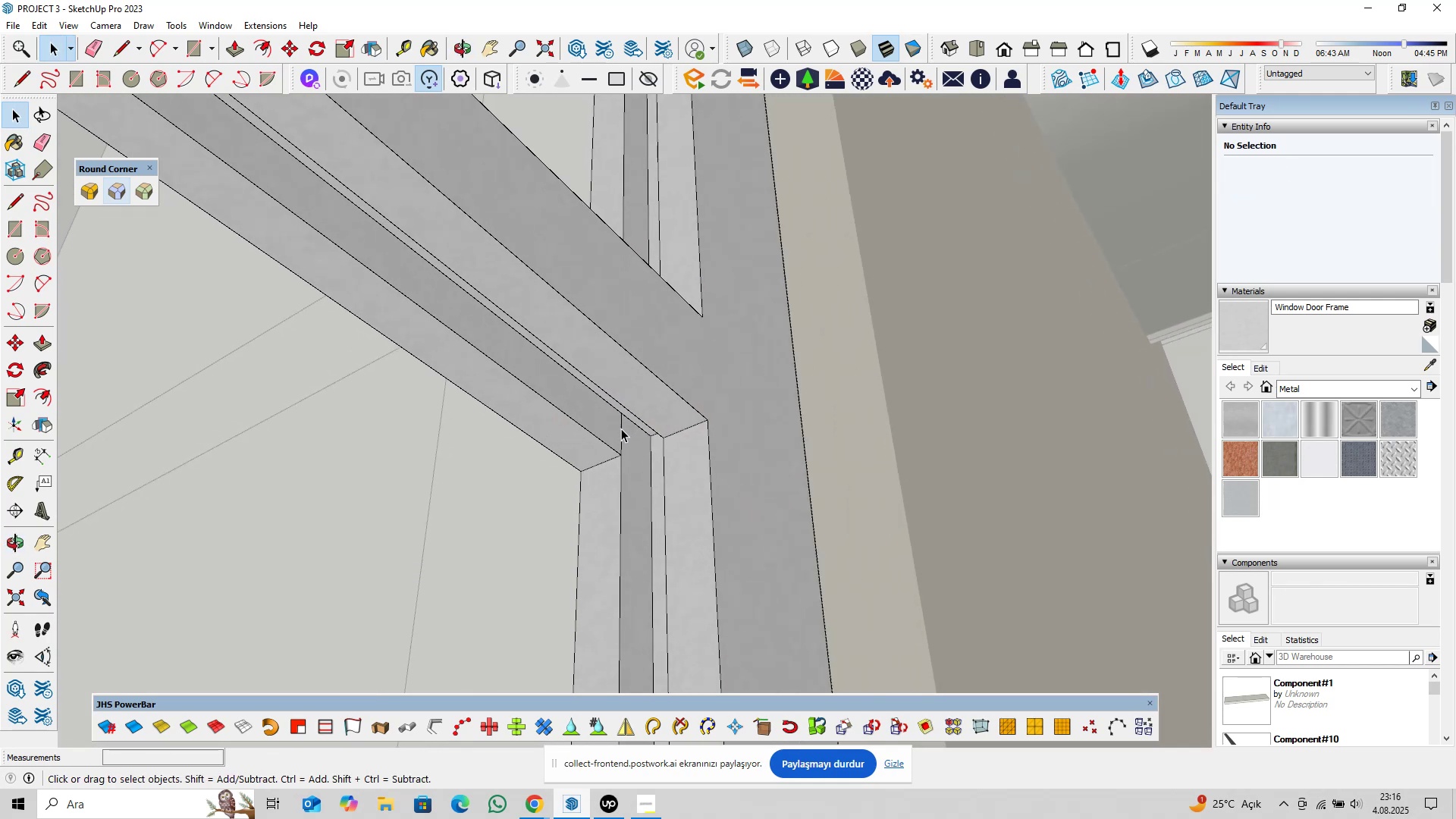 
left_click([621, 429])
 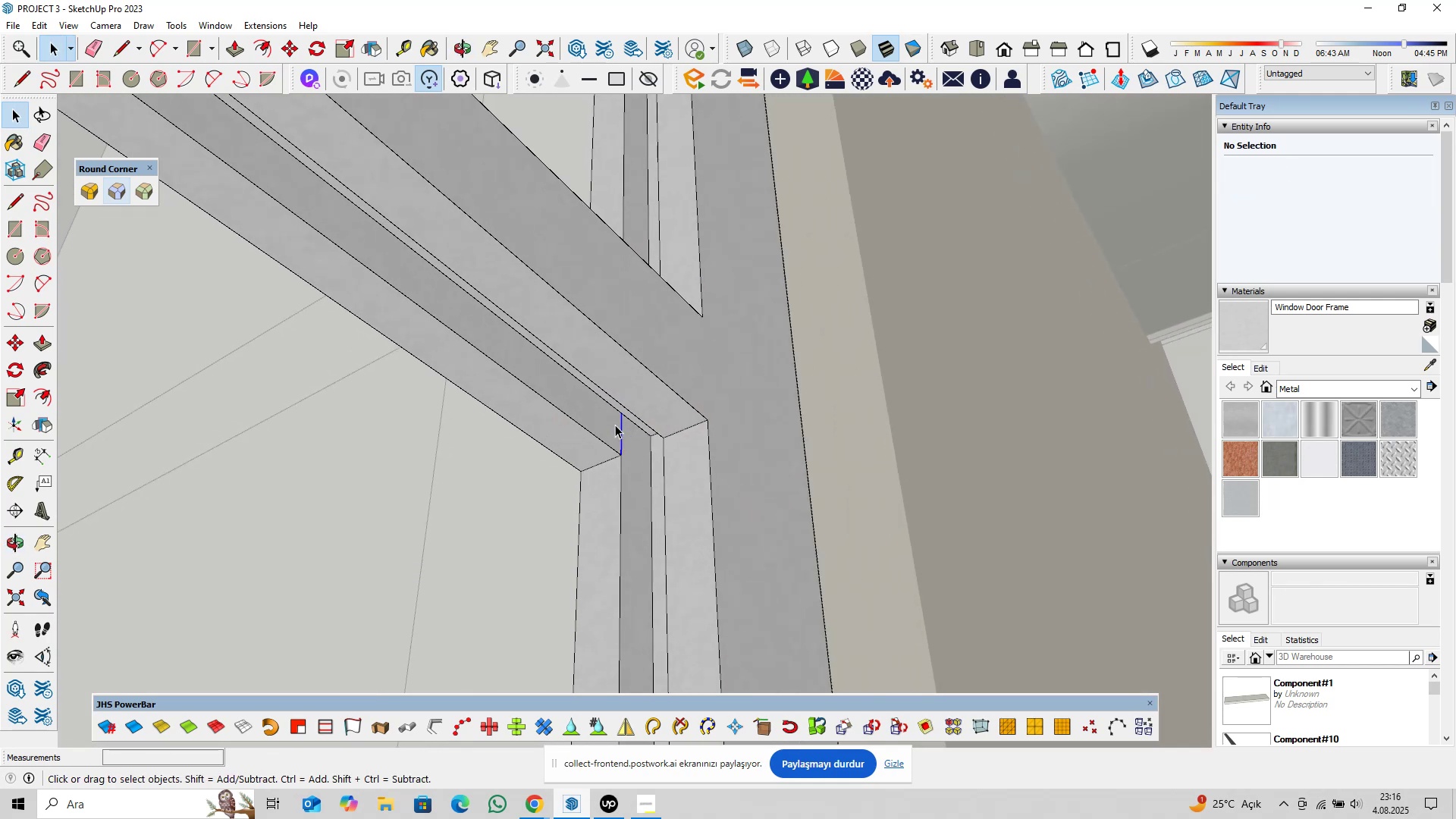 
key(Delete)
 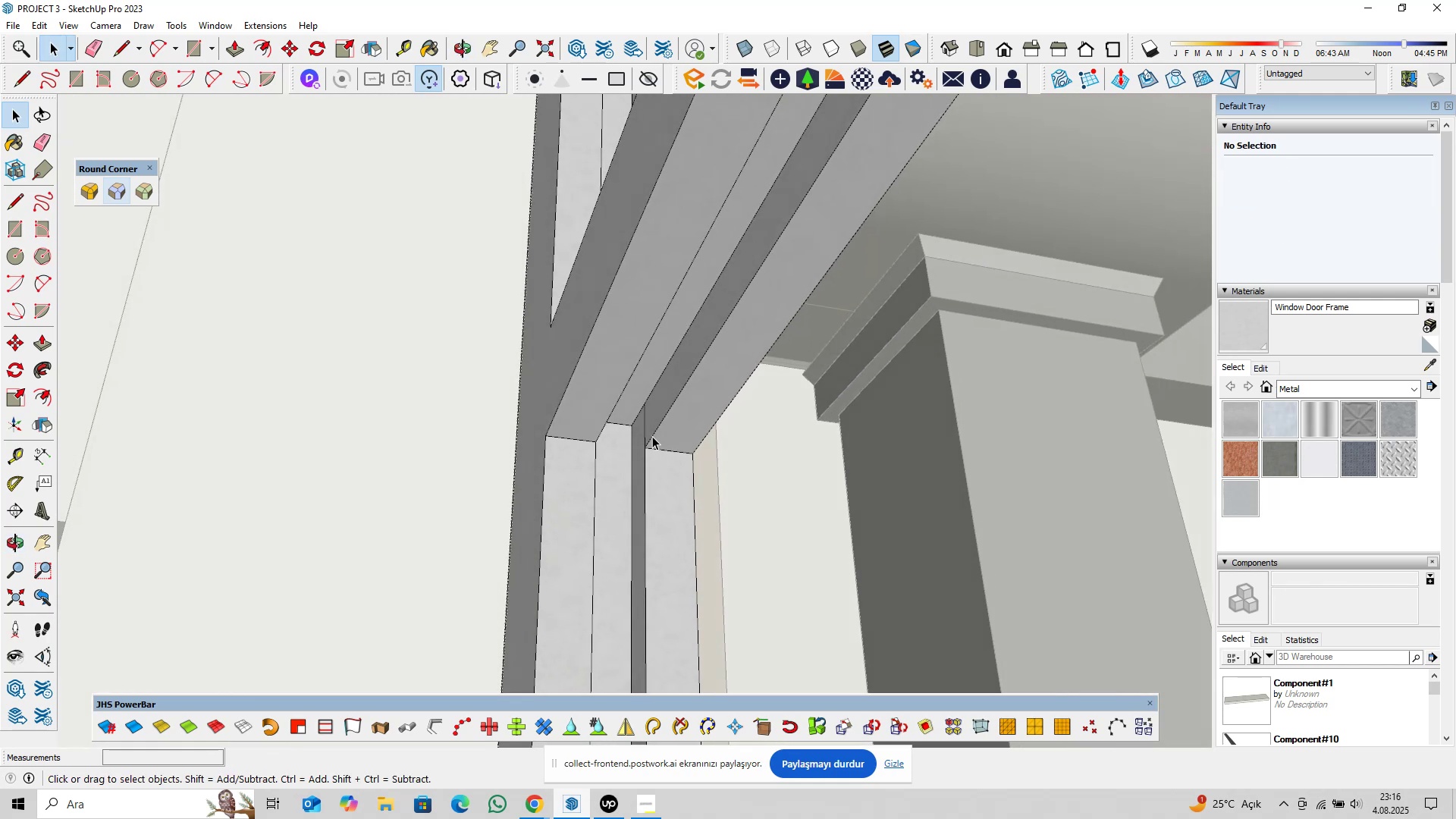 
left_click([647, 433])
 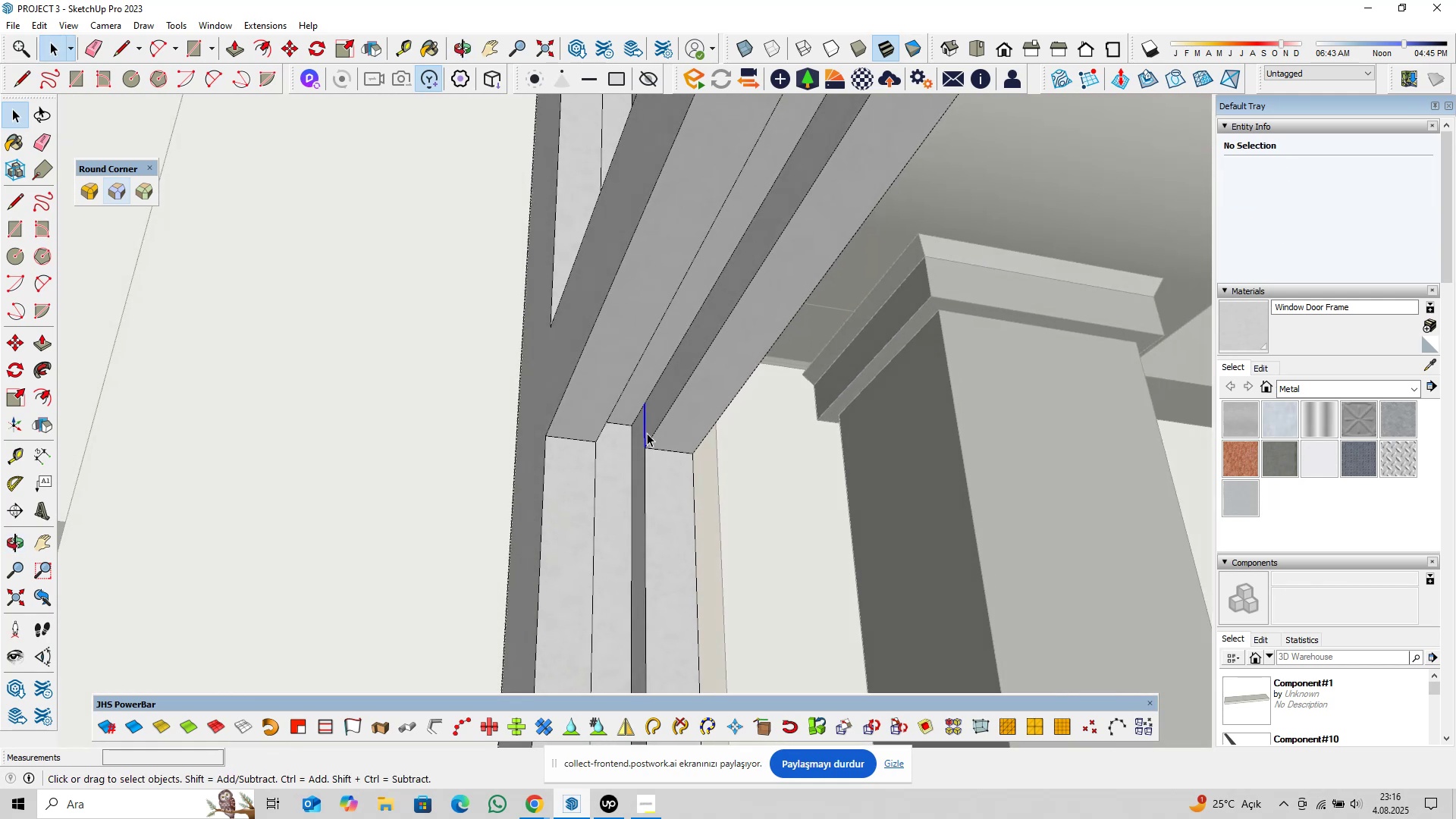 
key(Delete)
 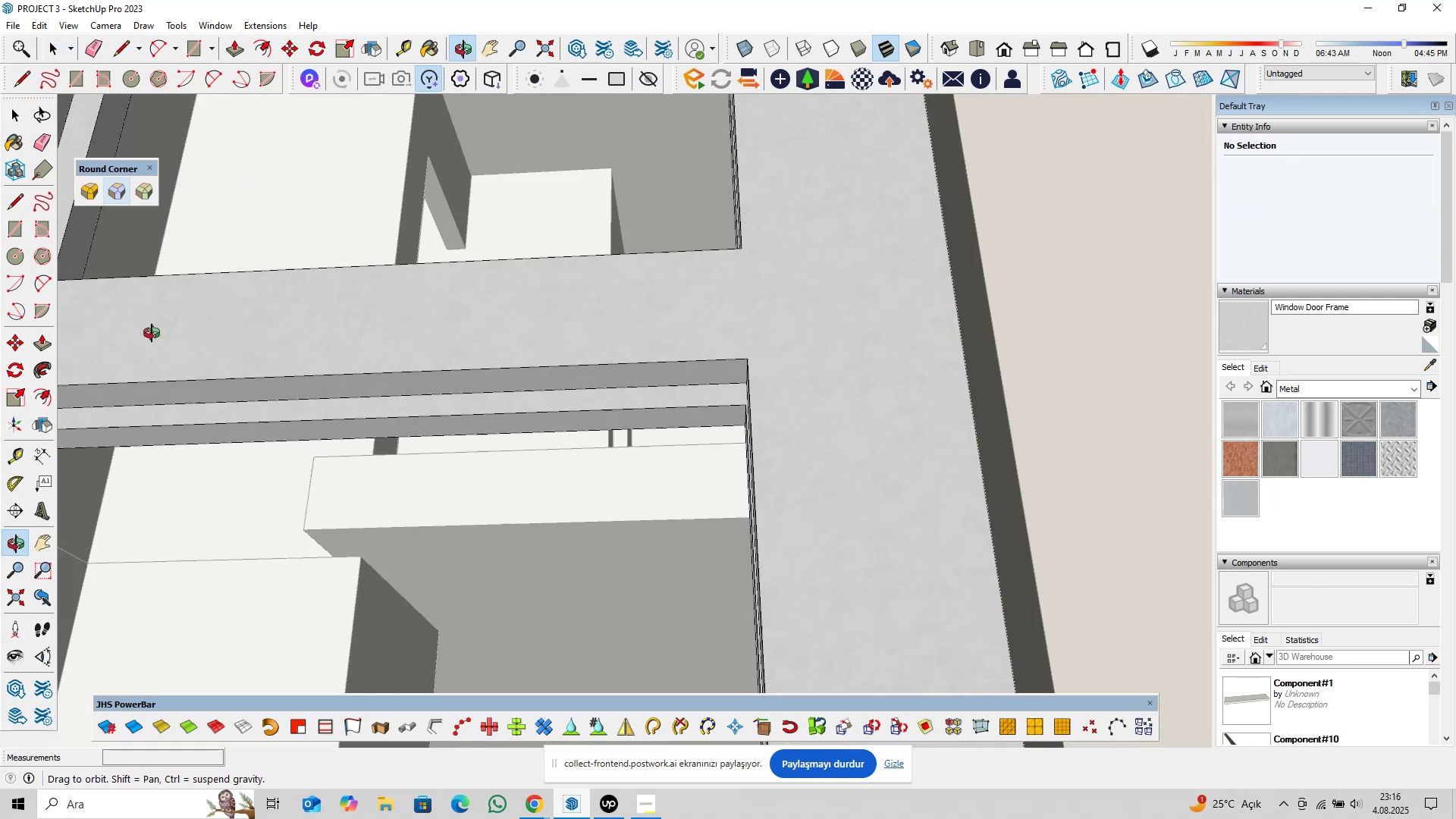 
hold_key(key=ShiftLeft, duration=0.51)
 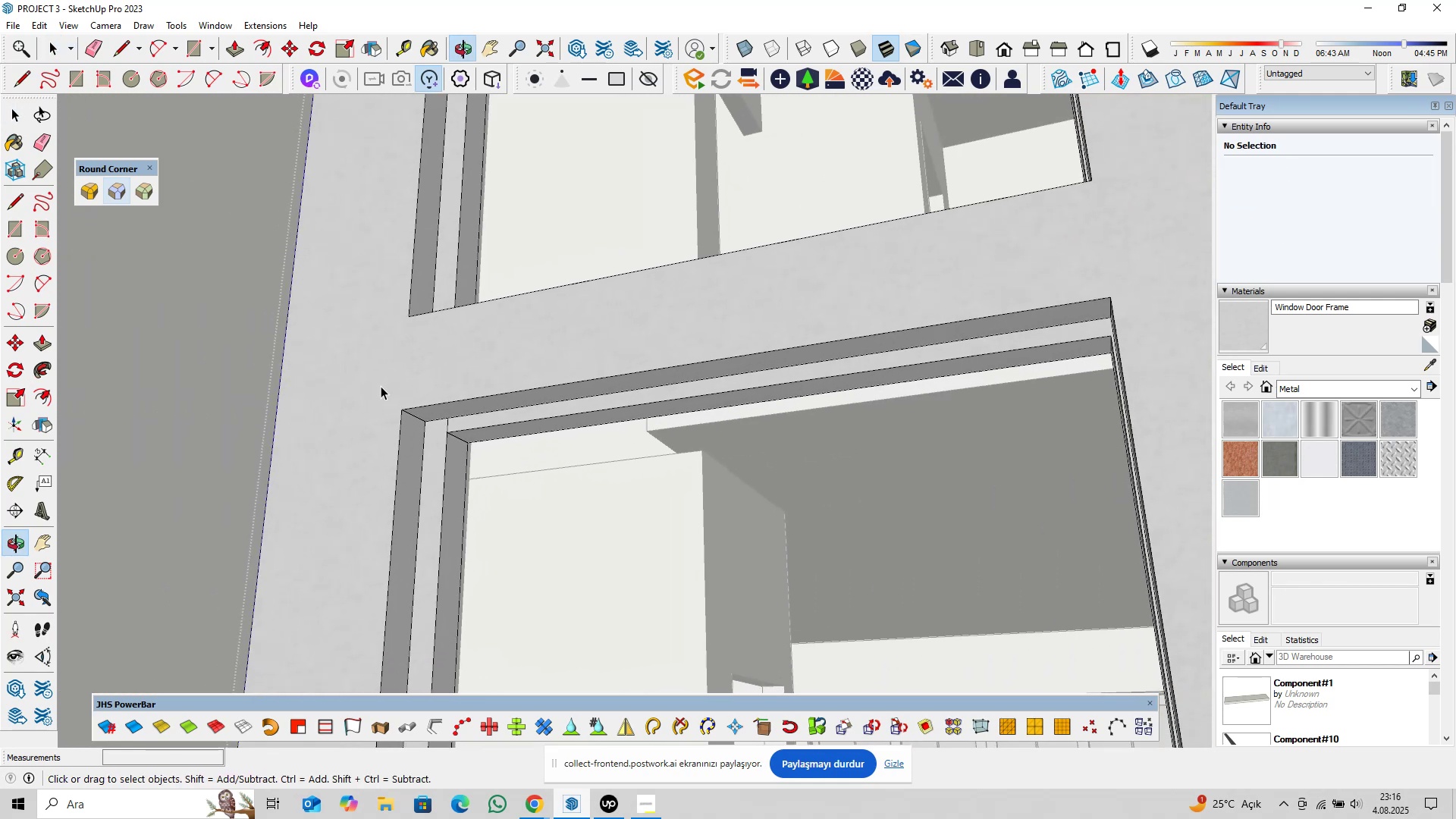 
scroll: coordinate [498, 486], scroll_direction: up, amount: 6.0
 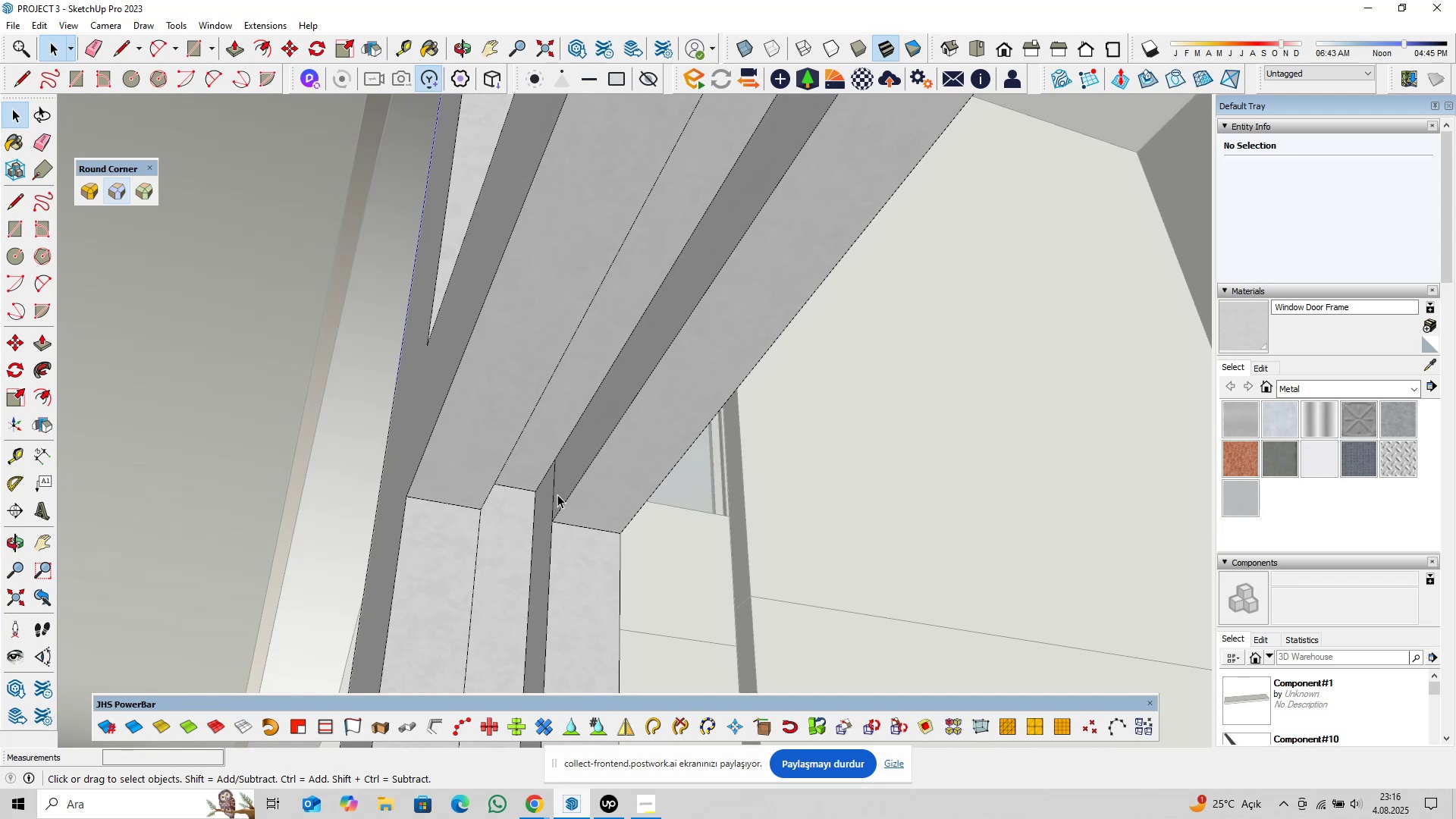 
left_click([556, 494])
 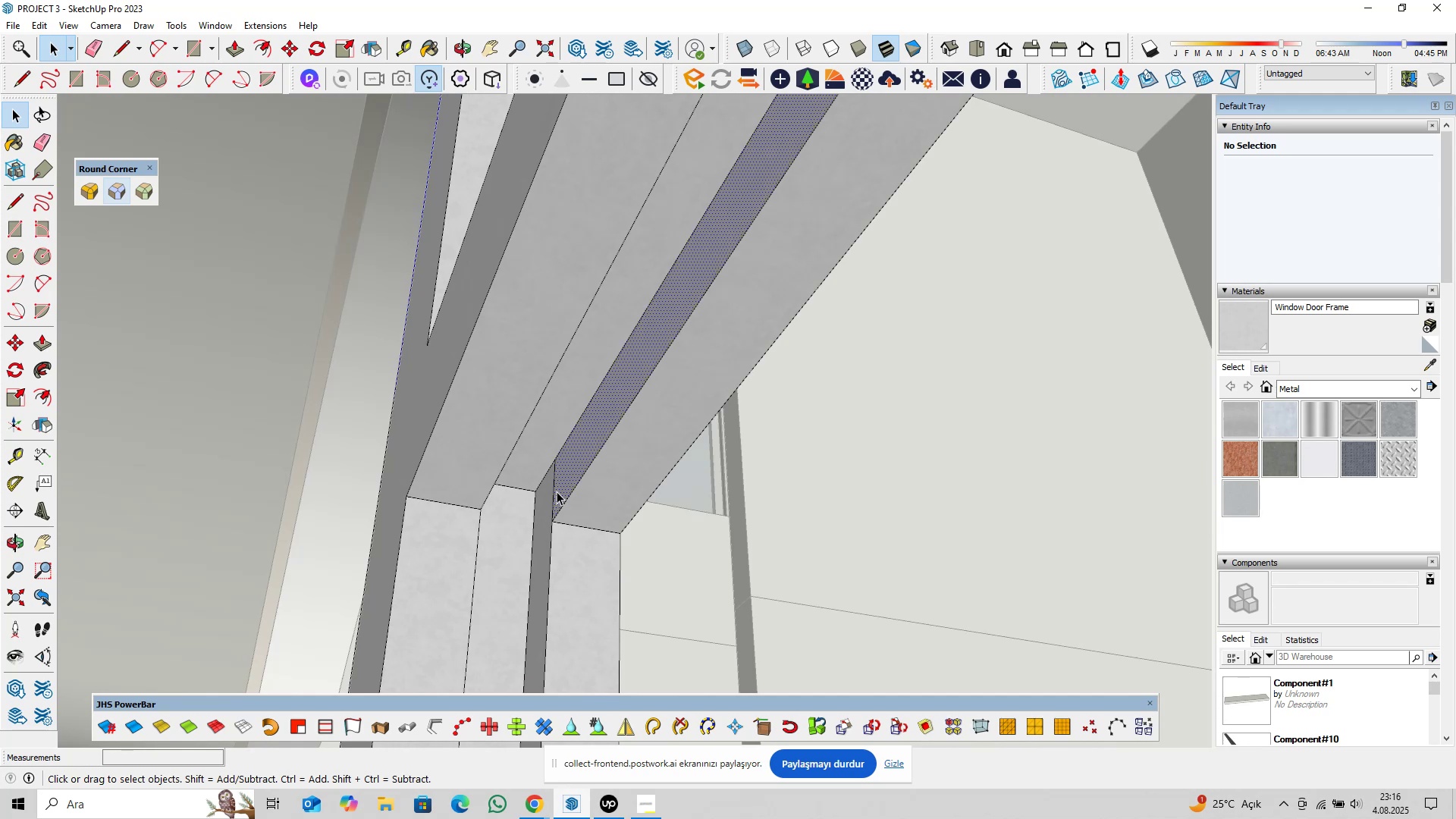 
left_click([555, 491])
 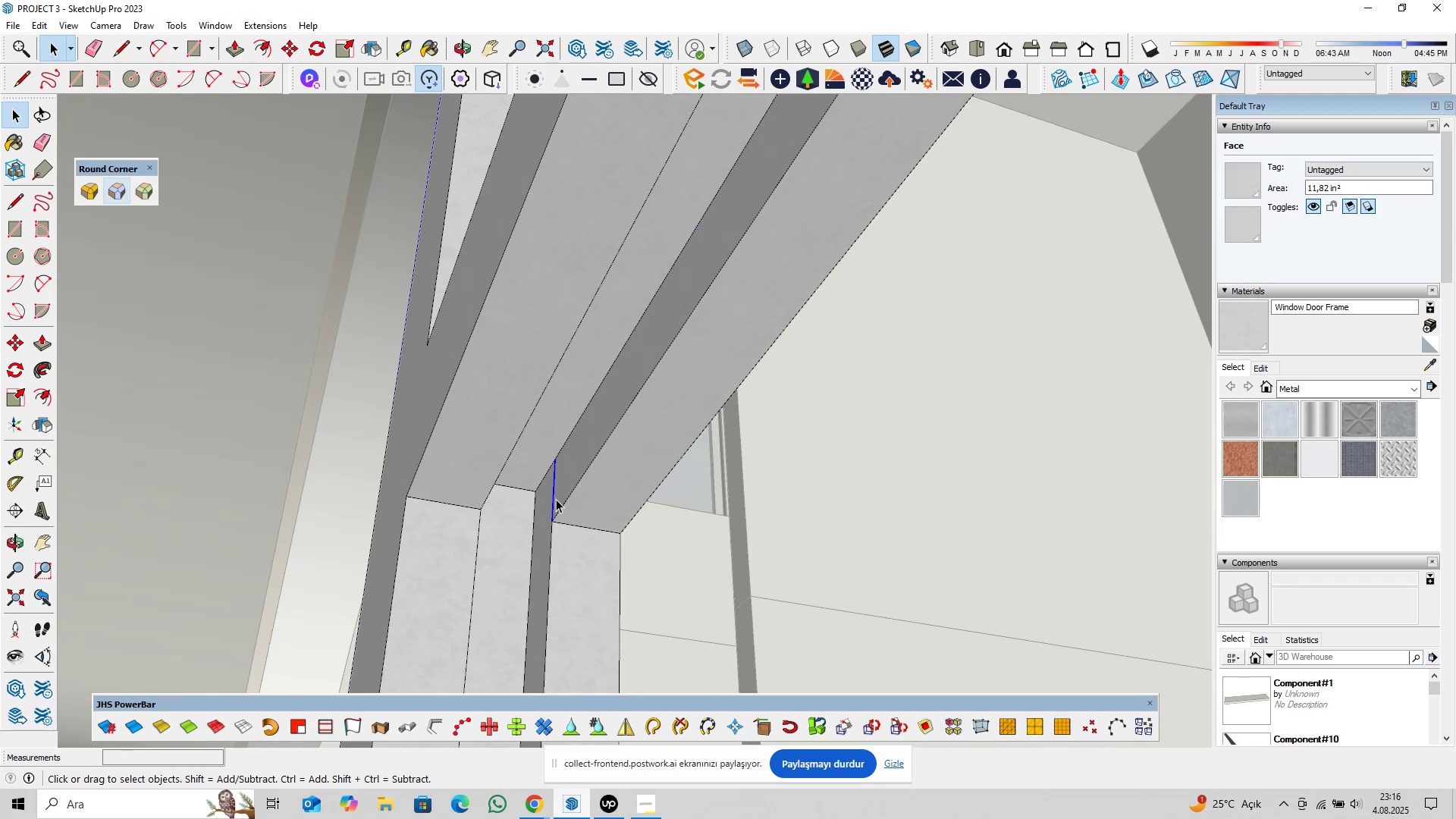 
key(Delete)
 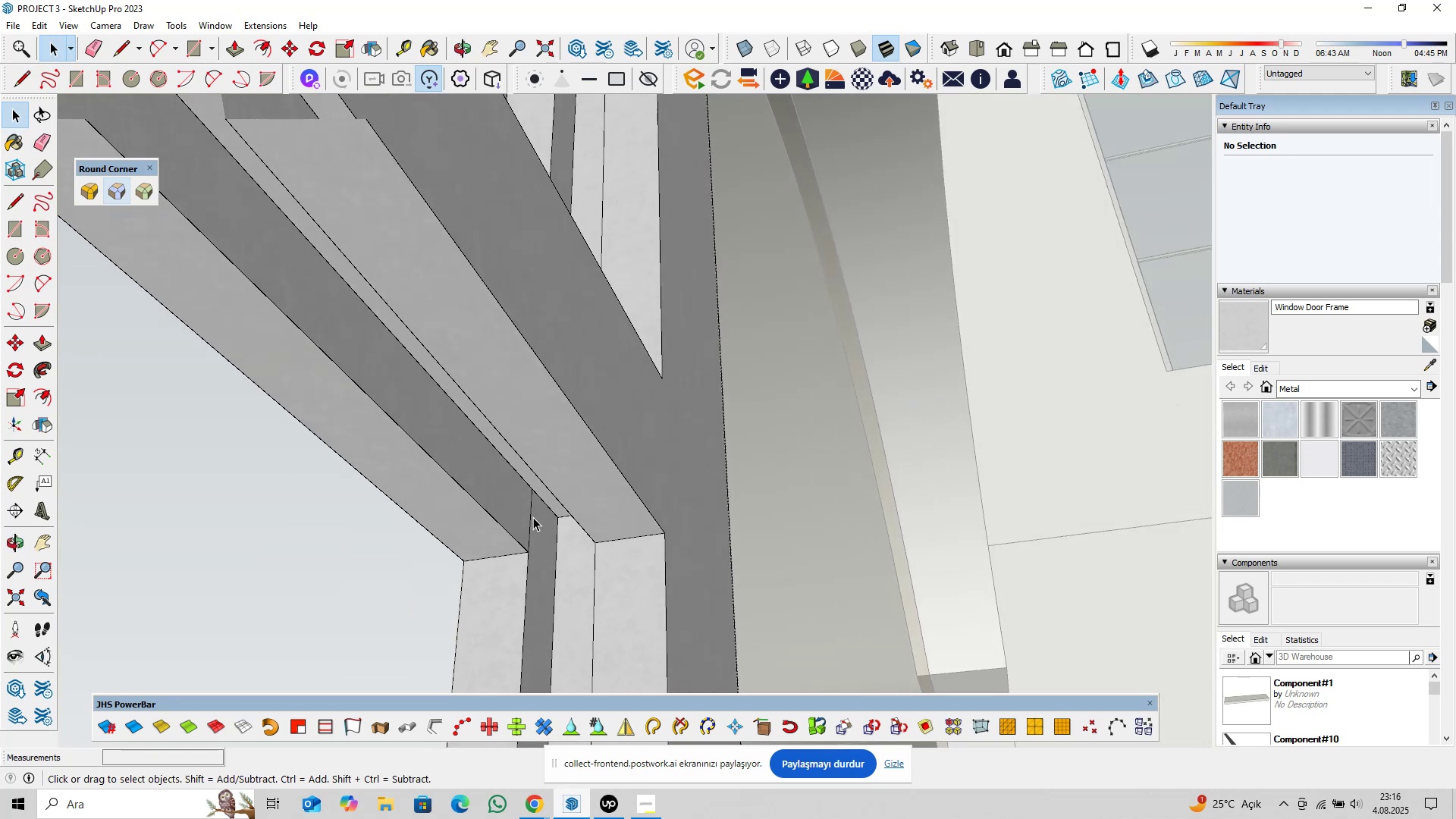 
key(Delete)
 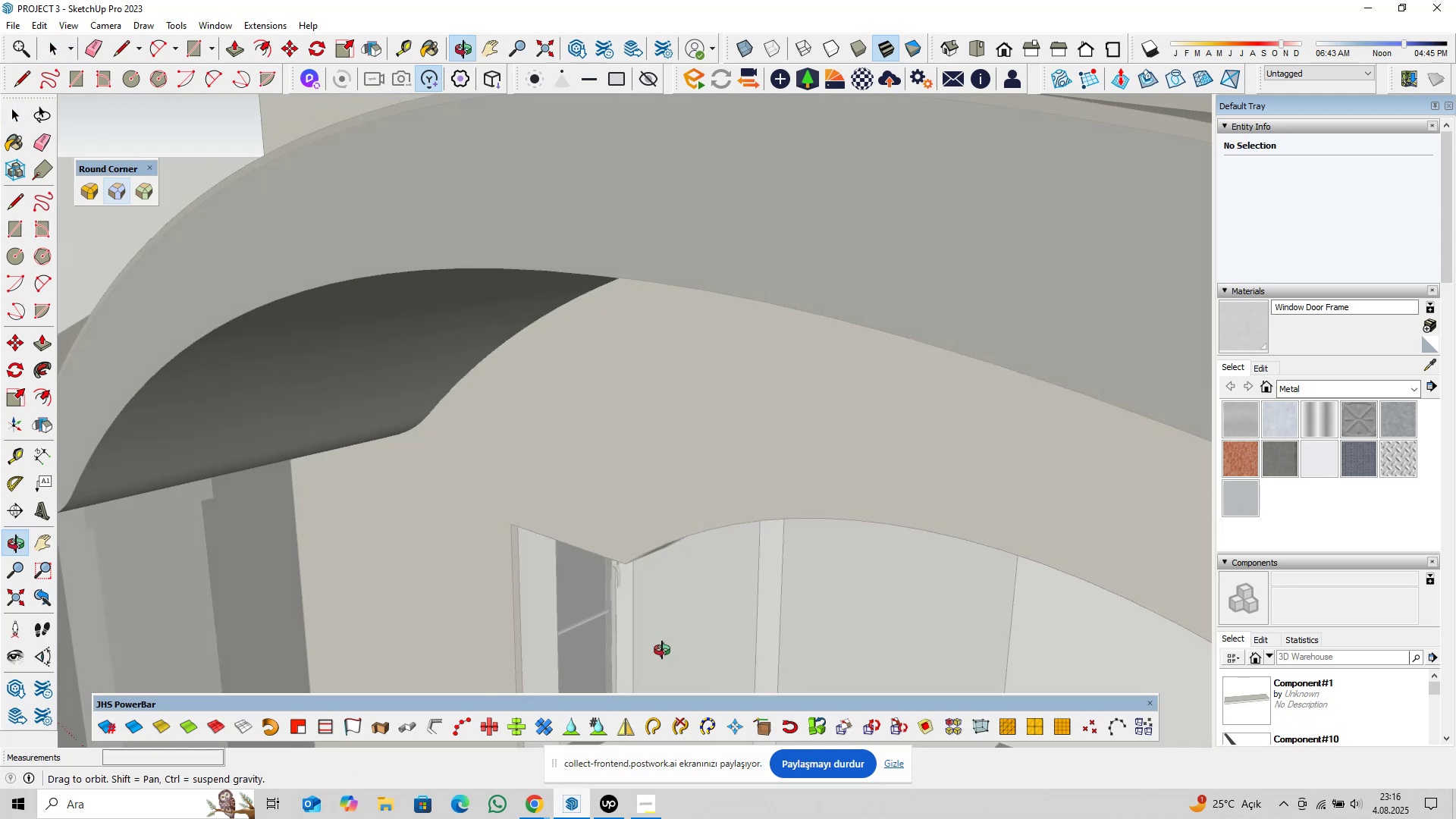 
hold_key(key=ShiftLeft, duration=0.42)
 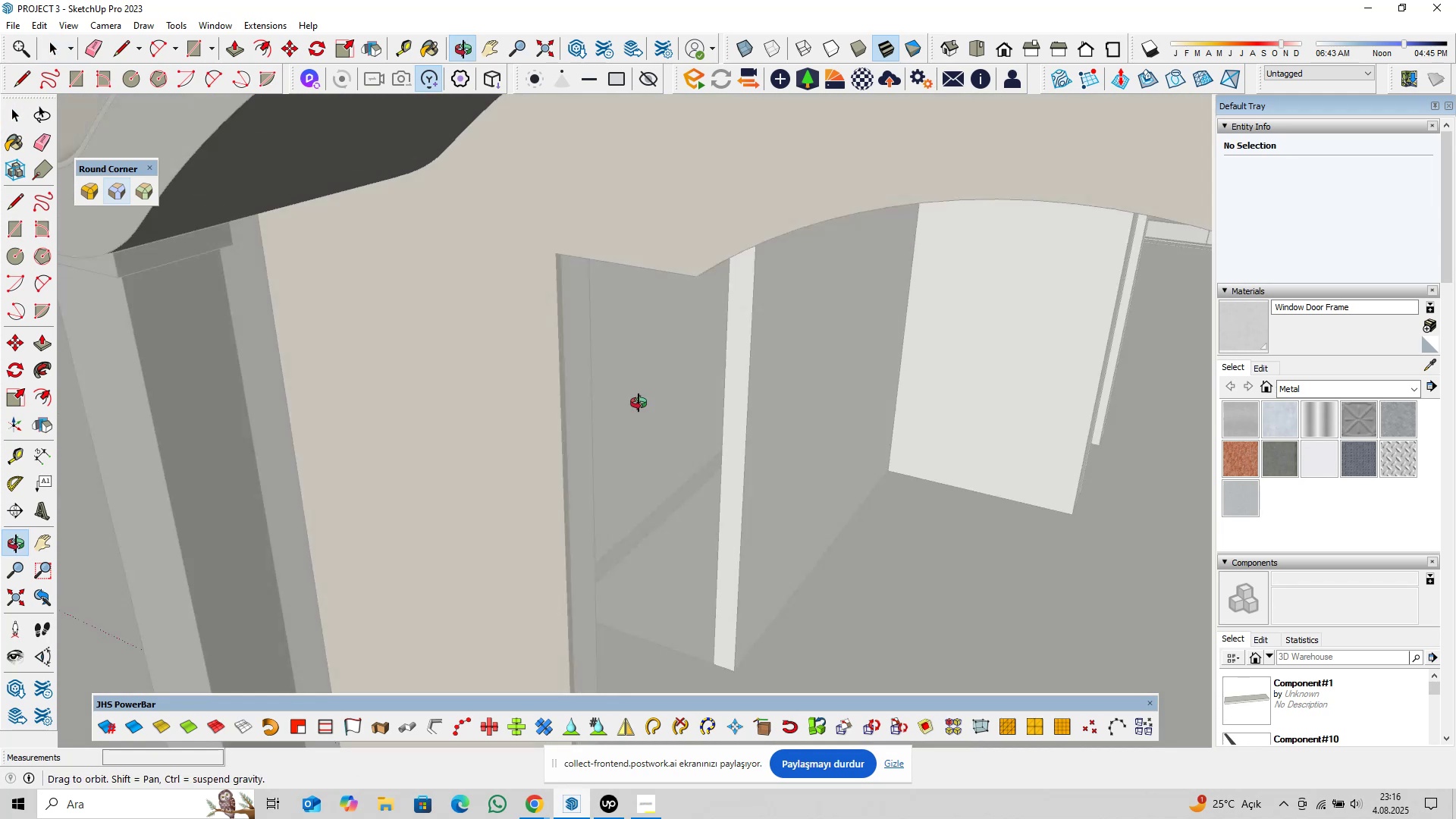 
hold_key(key=ShiftLeft, duration=0.89)
 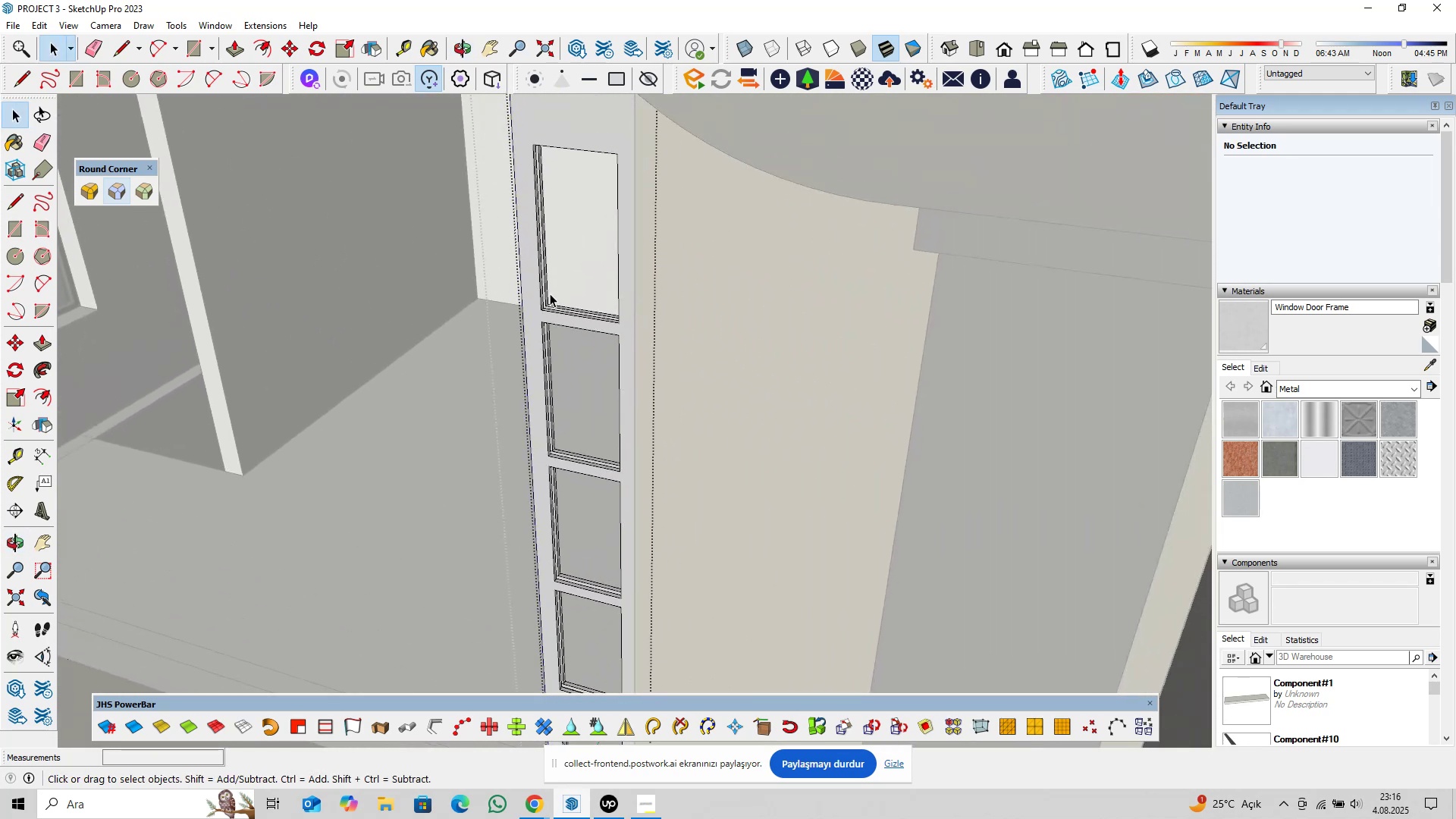 
scroll: coordinate [533, 336], scroll_direction: up, amount: 14.0
 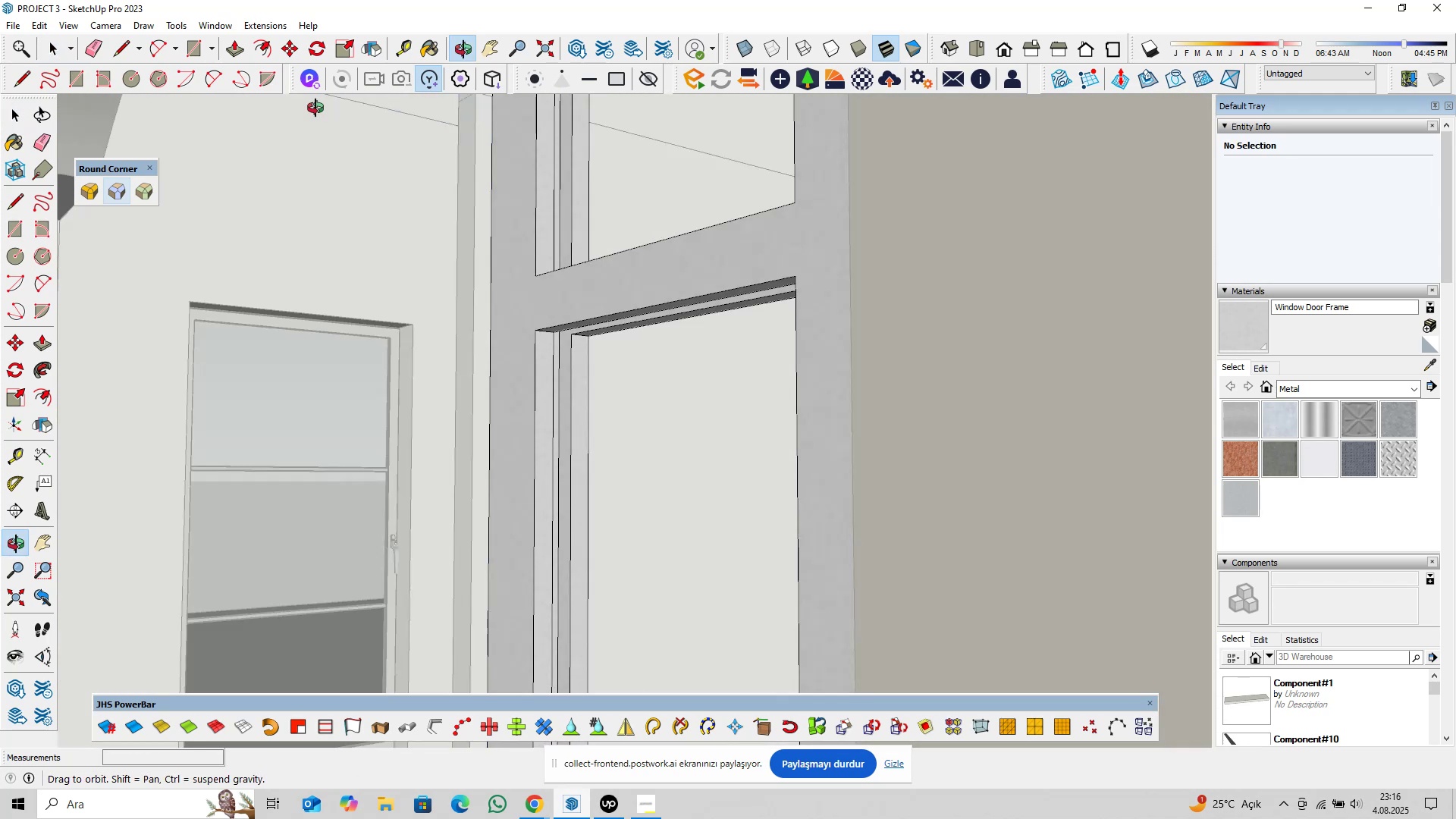 
hold_key(key=ShiftLeft, duration=1.43)
 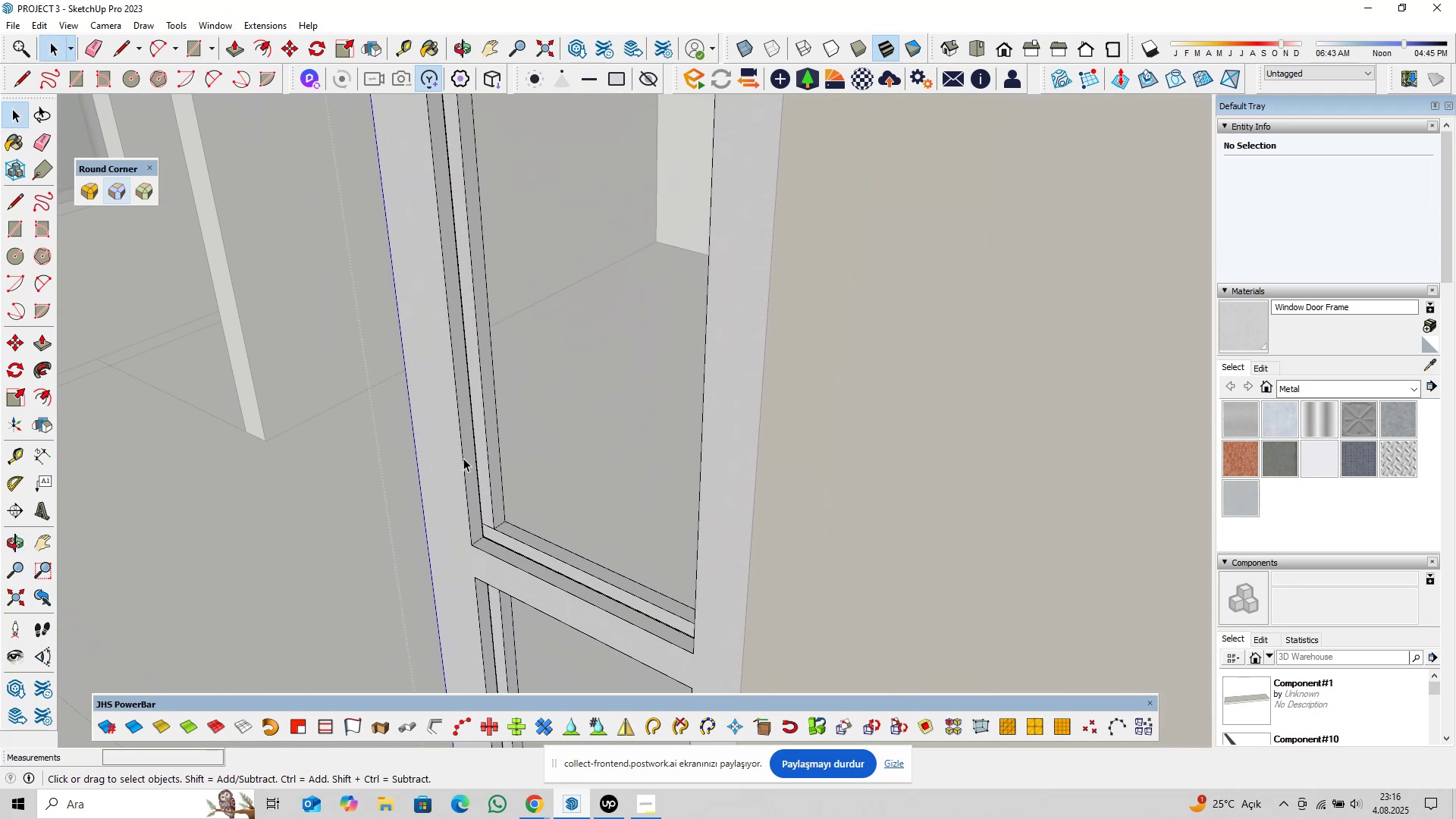 
scroll: coordinate [497, 549], scroll_direction: up, amount: 9.0
 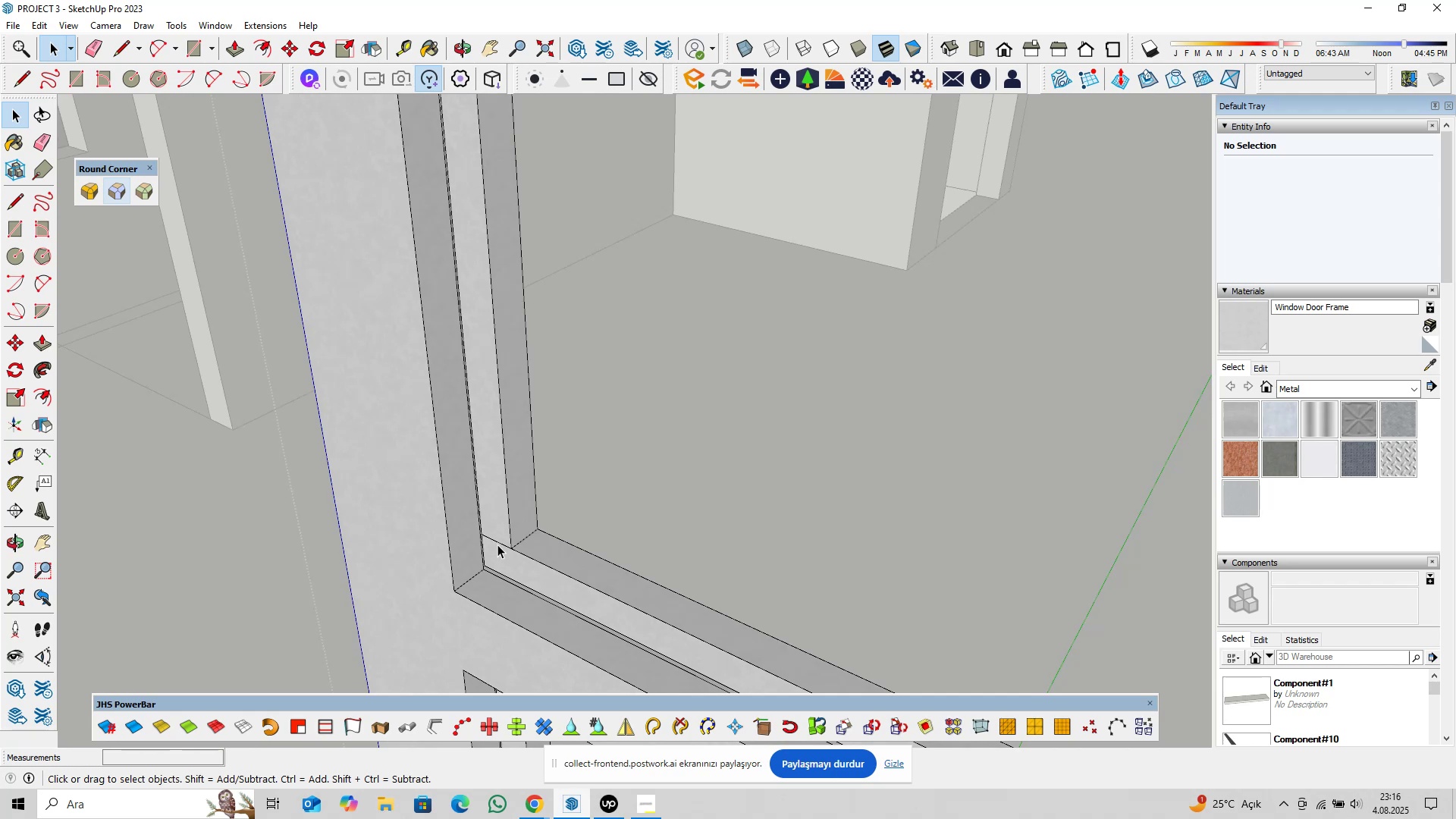 
left_click([497, 544])
 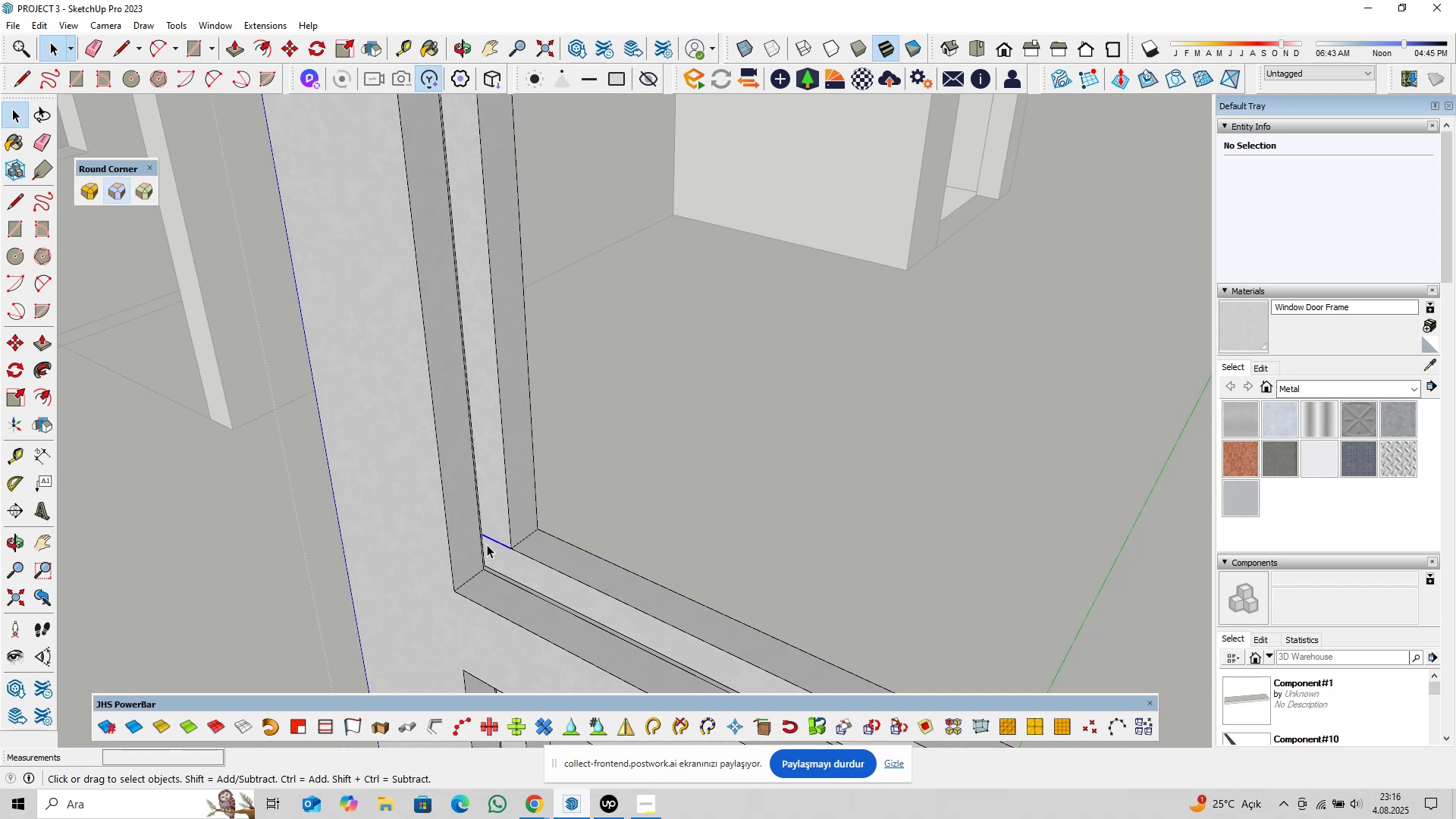 
scroll: coordinate [486, 544], scroll_direction: up, amount: 4.0
 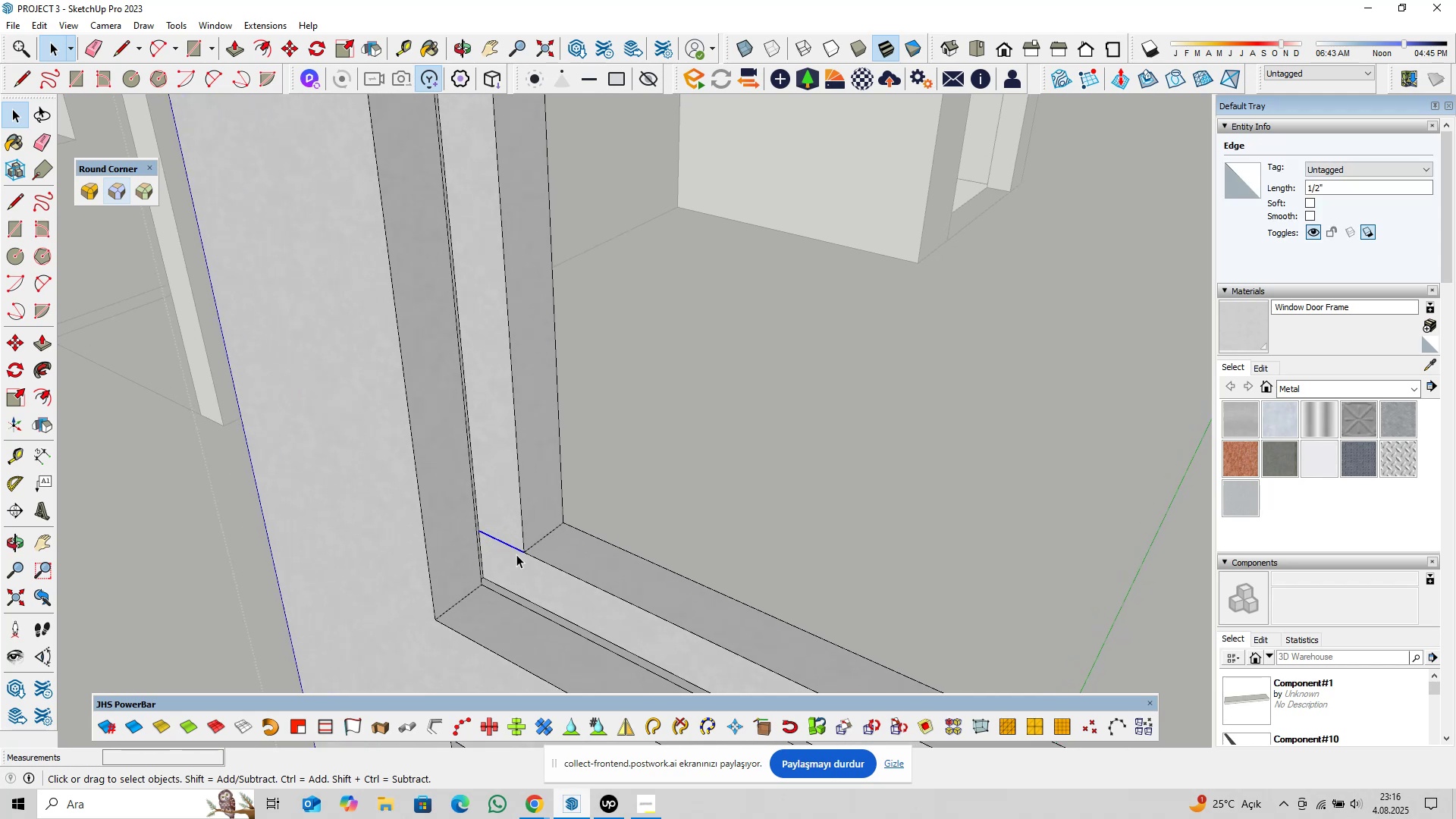 
key(Delete)
 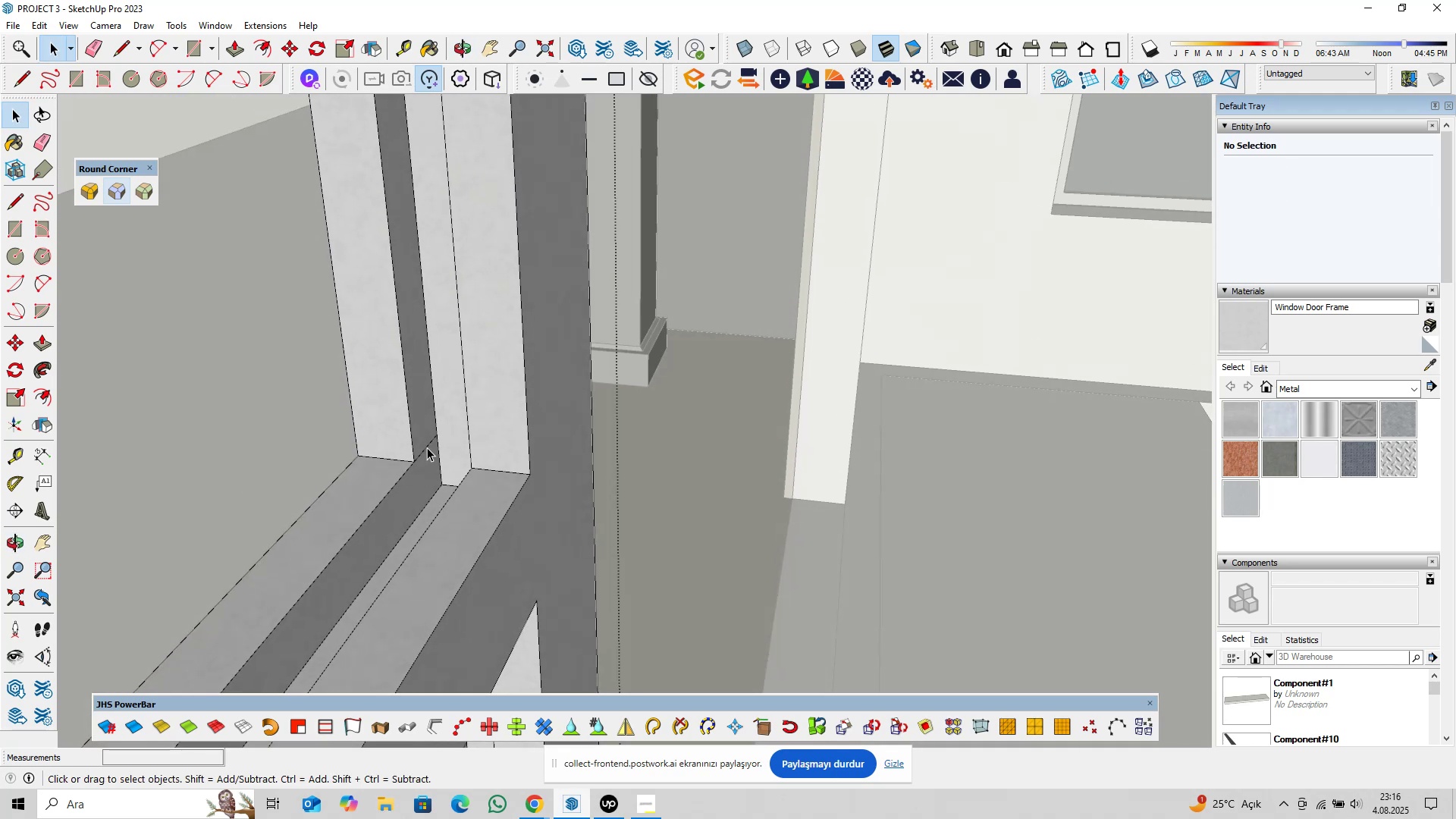 
left_click([429, 447])
 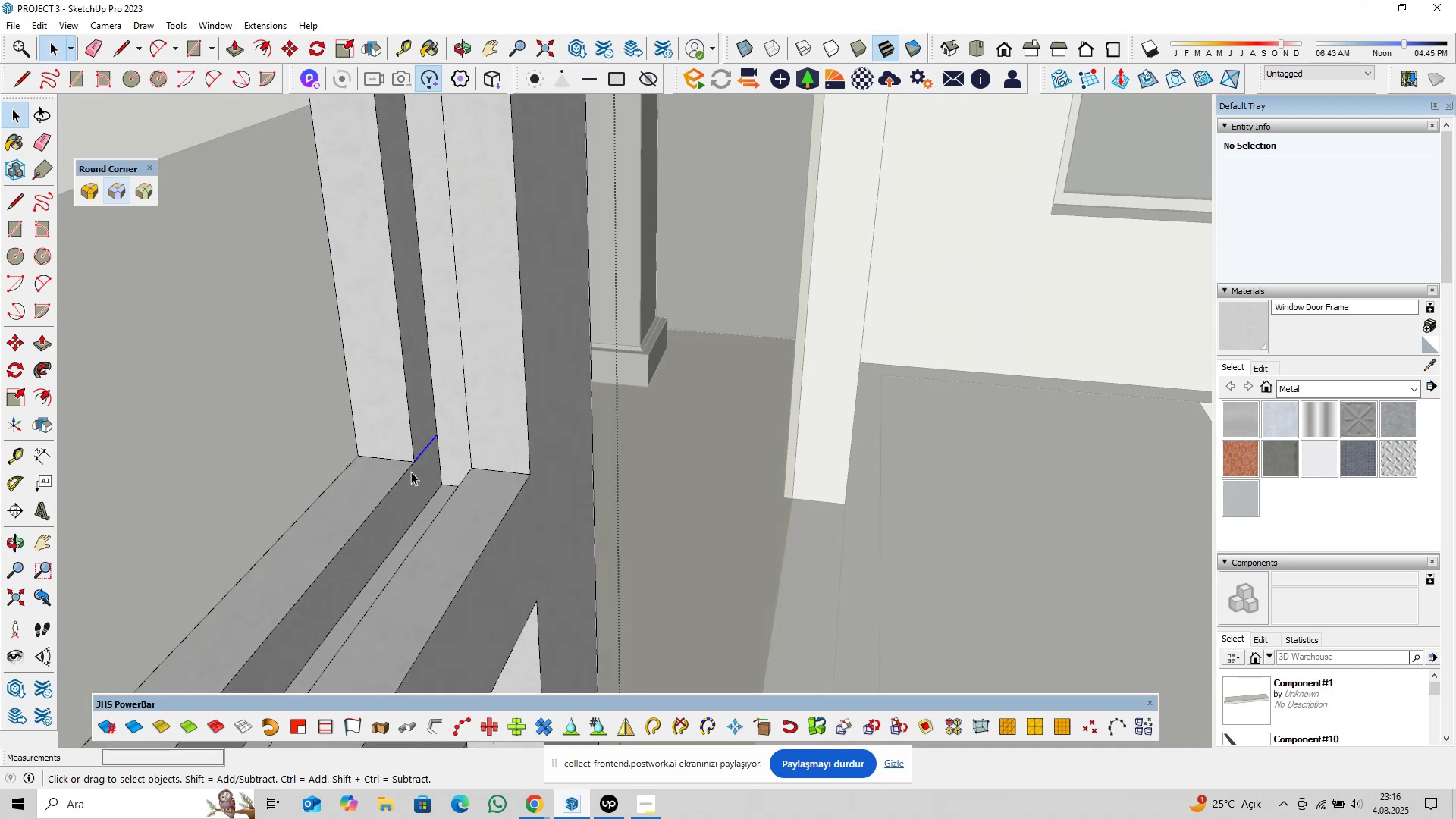 
key(Delete)
 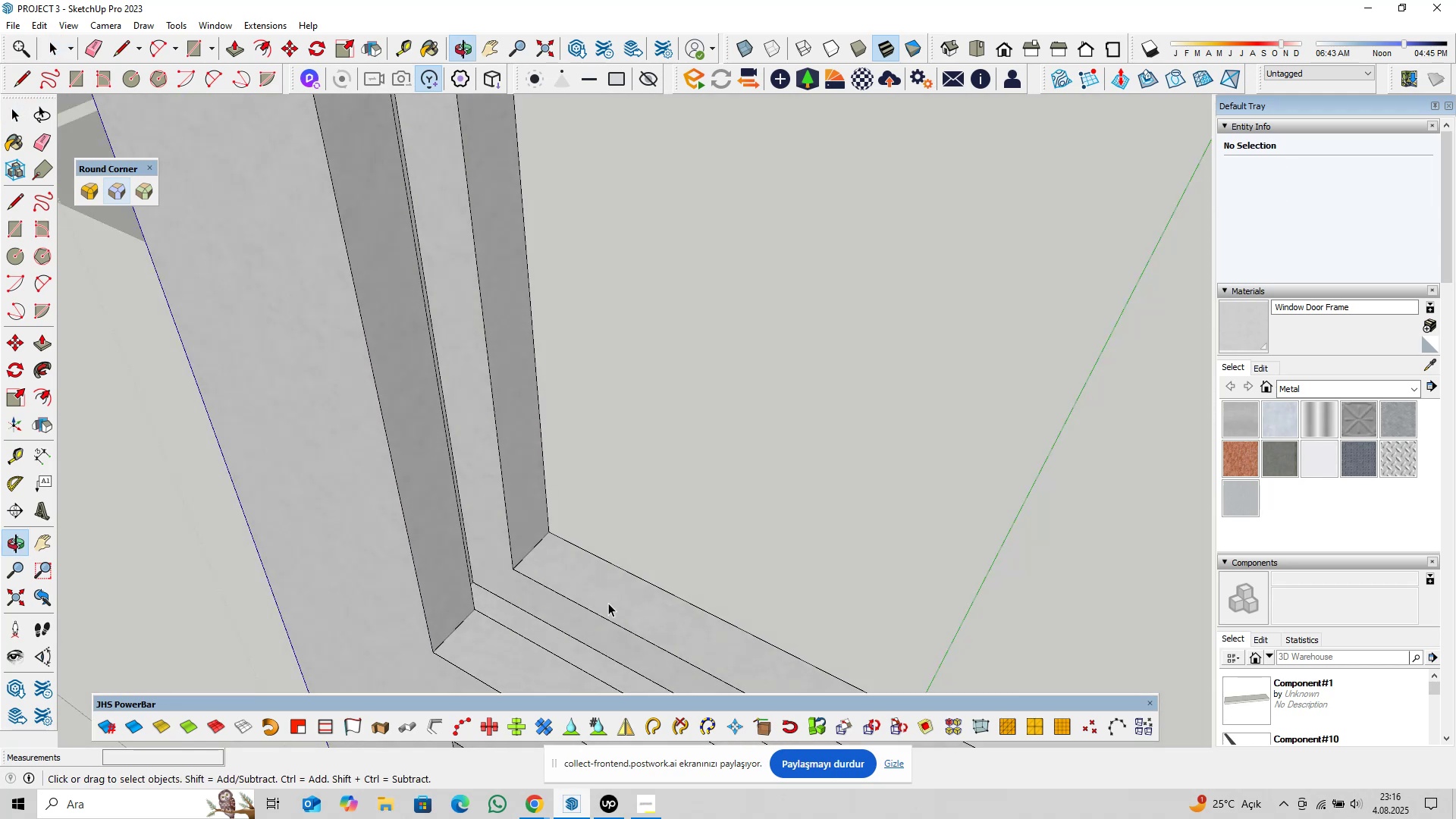 
hold_key(key=ShiftLeft, duration=0.73)
 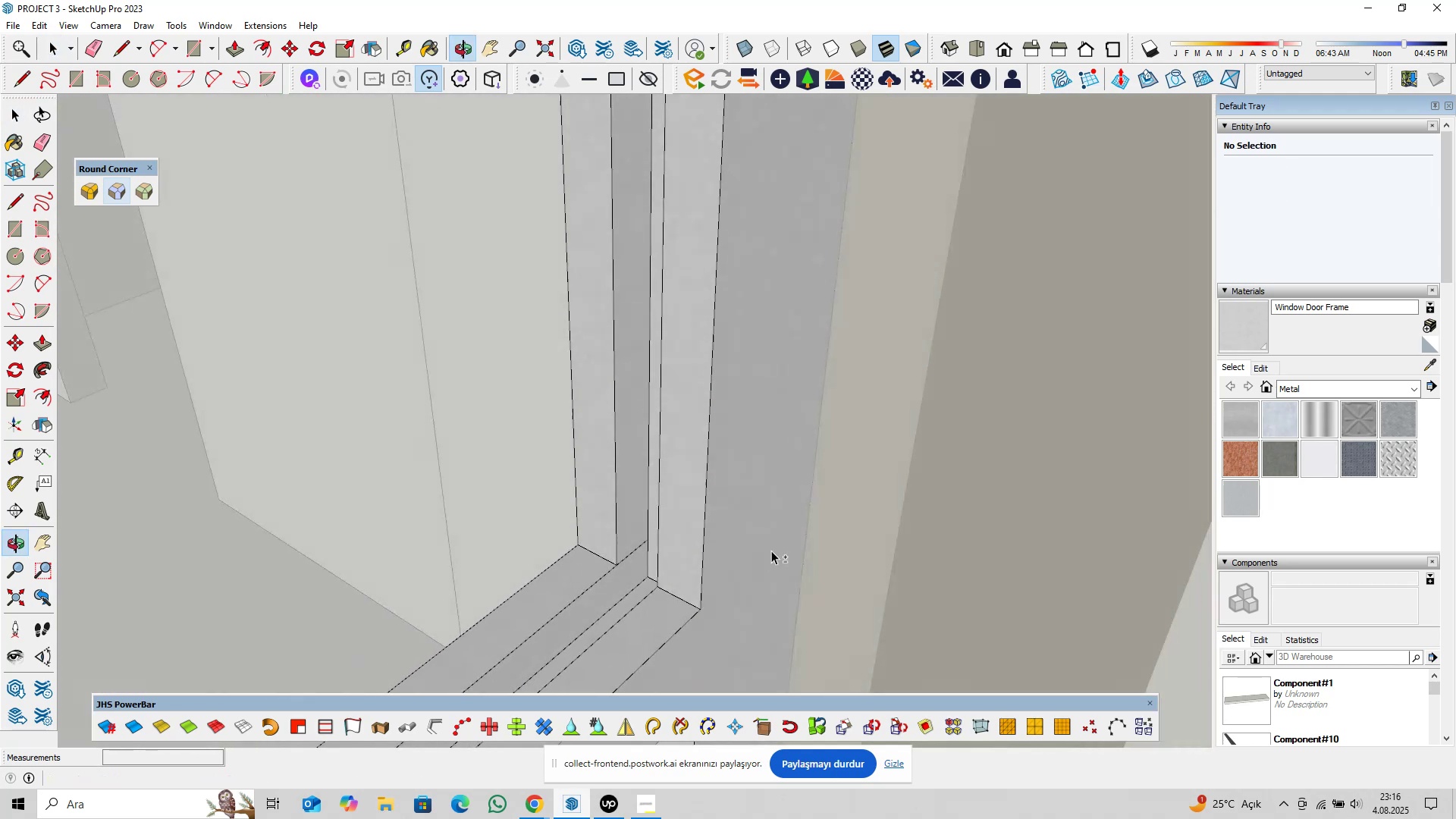 
scroll: coordinate [642, 566], scroll_direction: up, amount: 3.0
 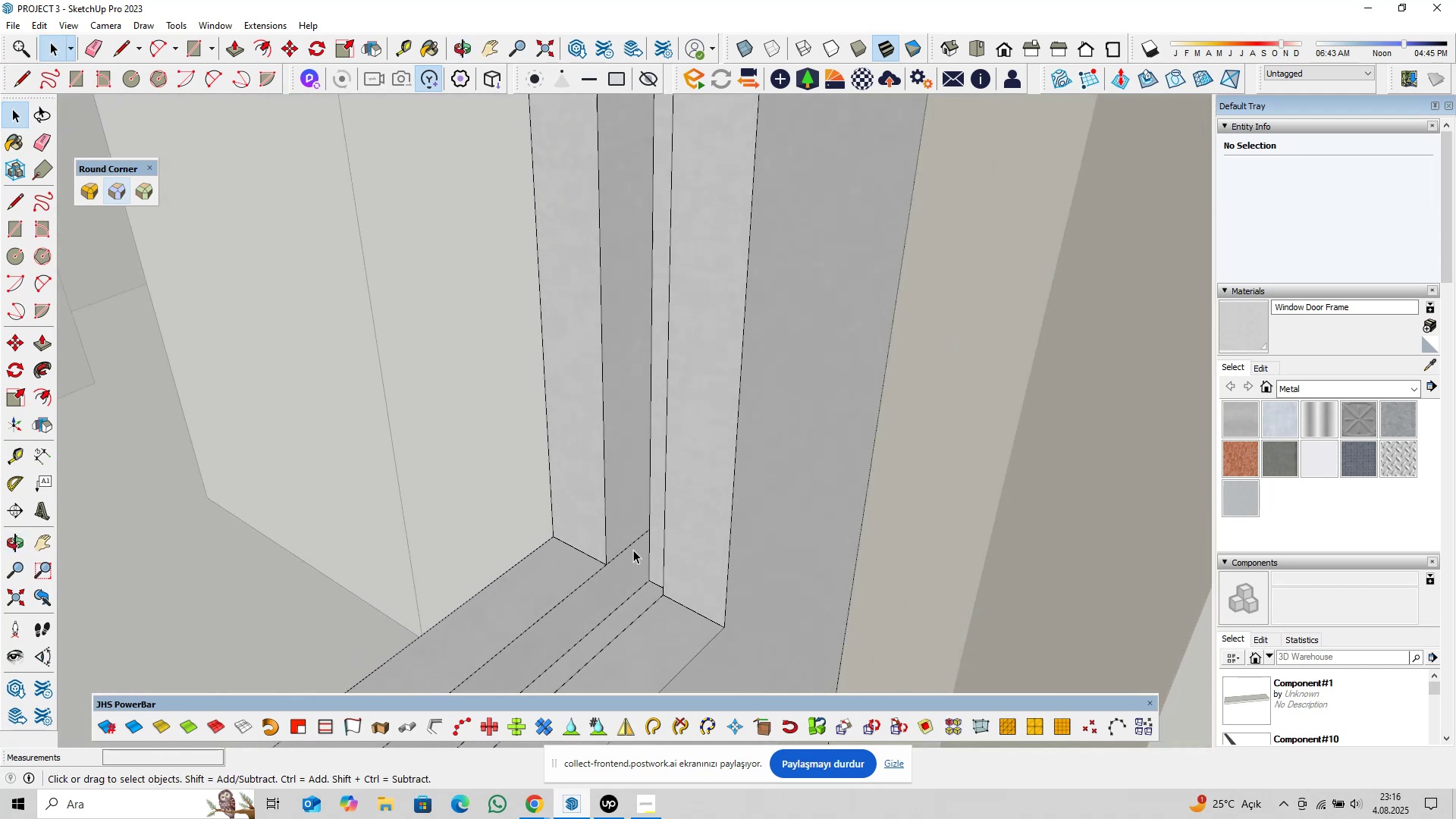 
left_click([632, 549])
 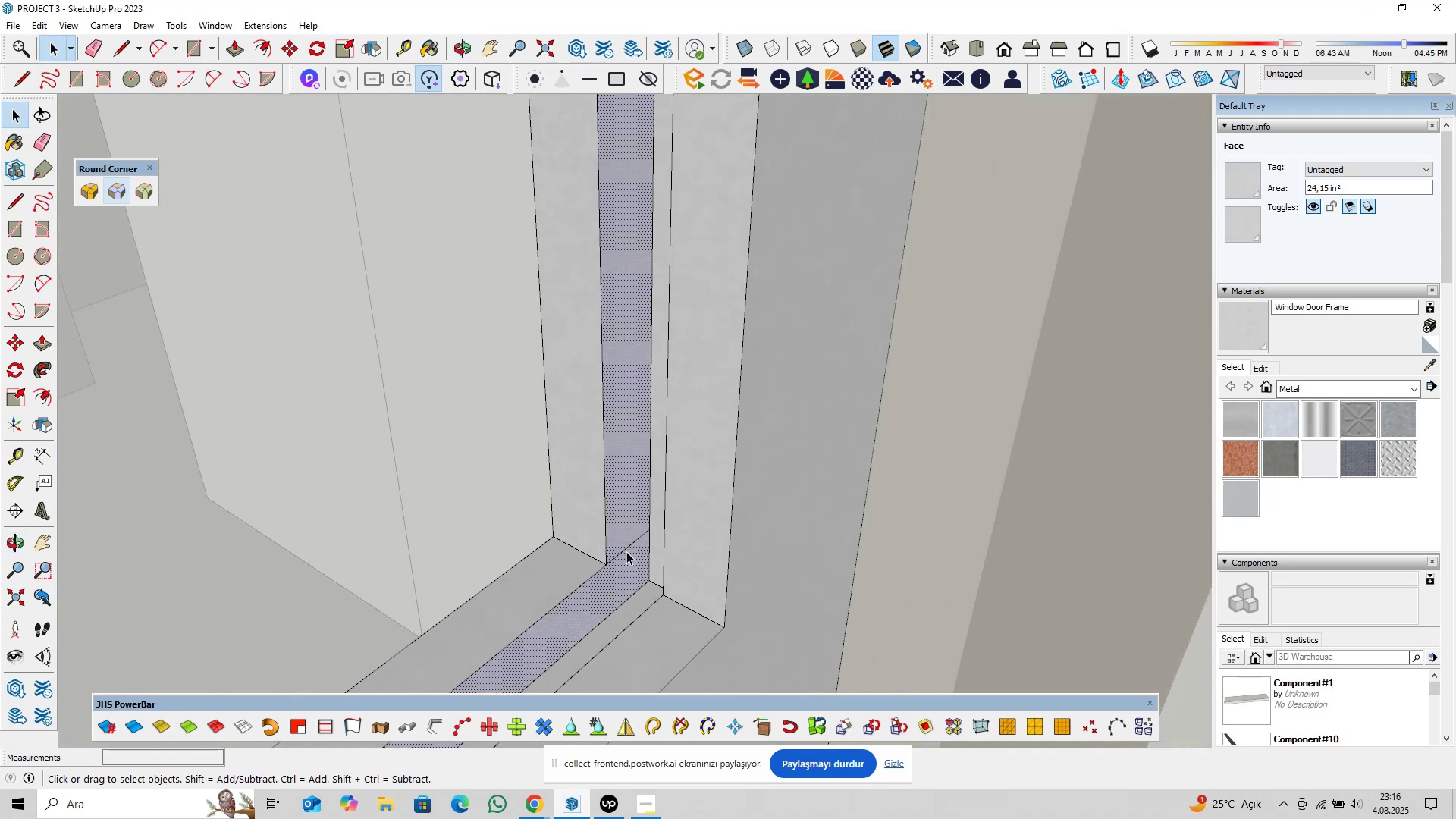 
left_click([624, 548])
 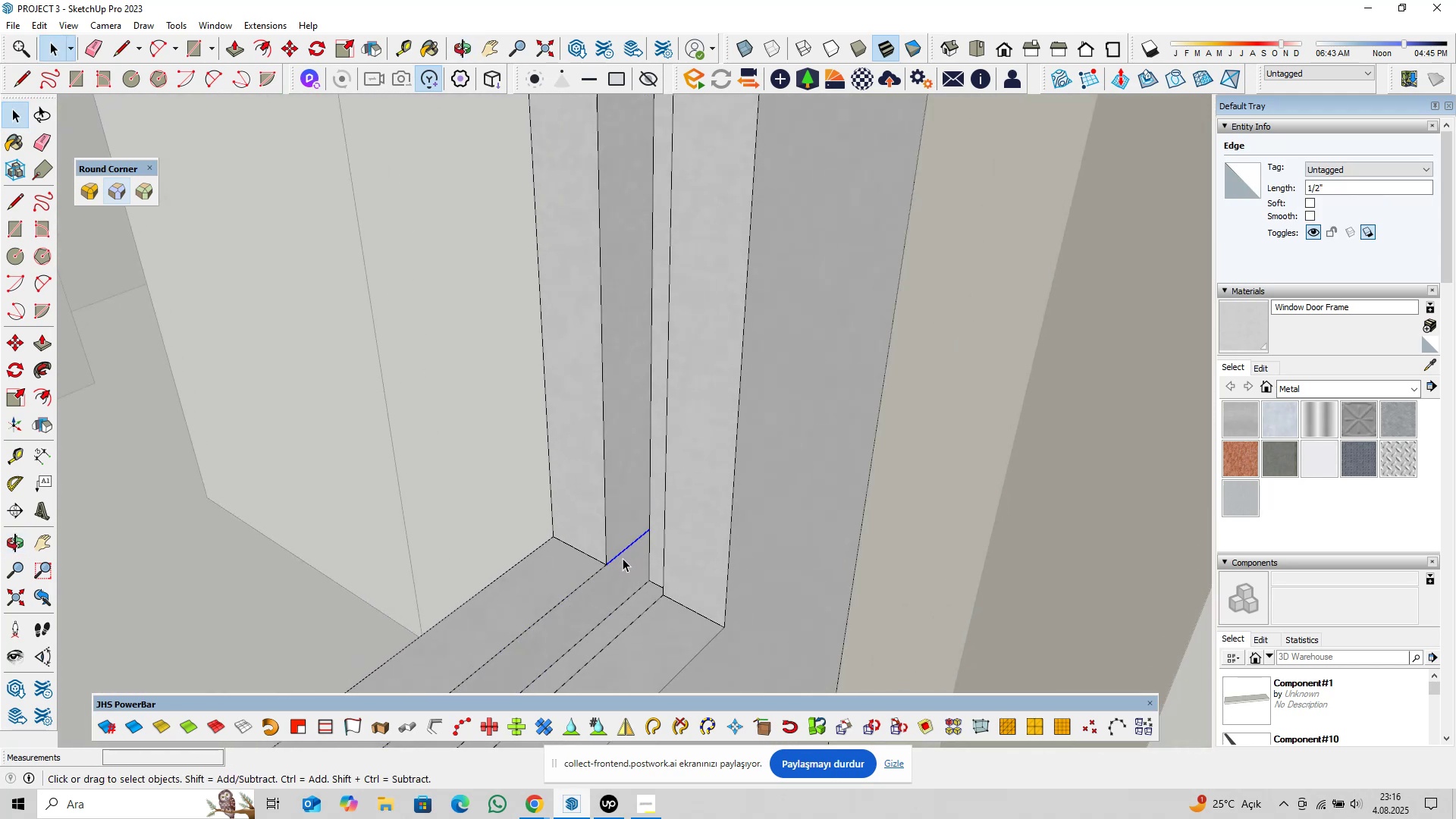 
key(Delete)
 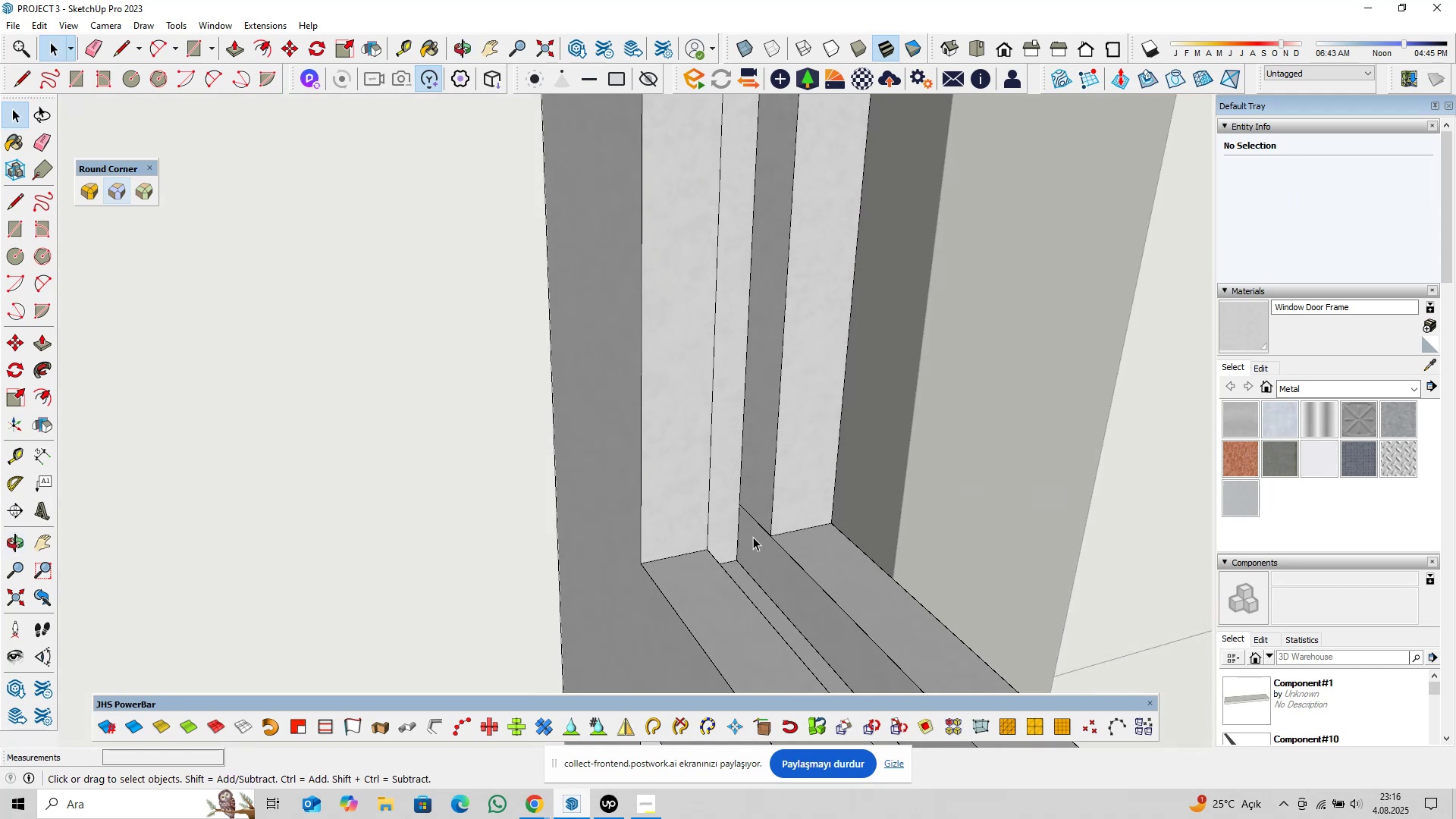 
left_click([757, 526])
 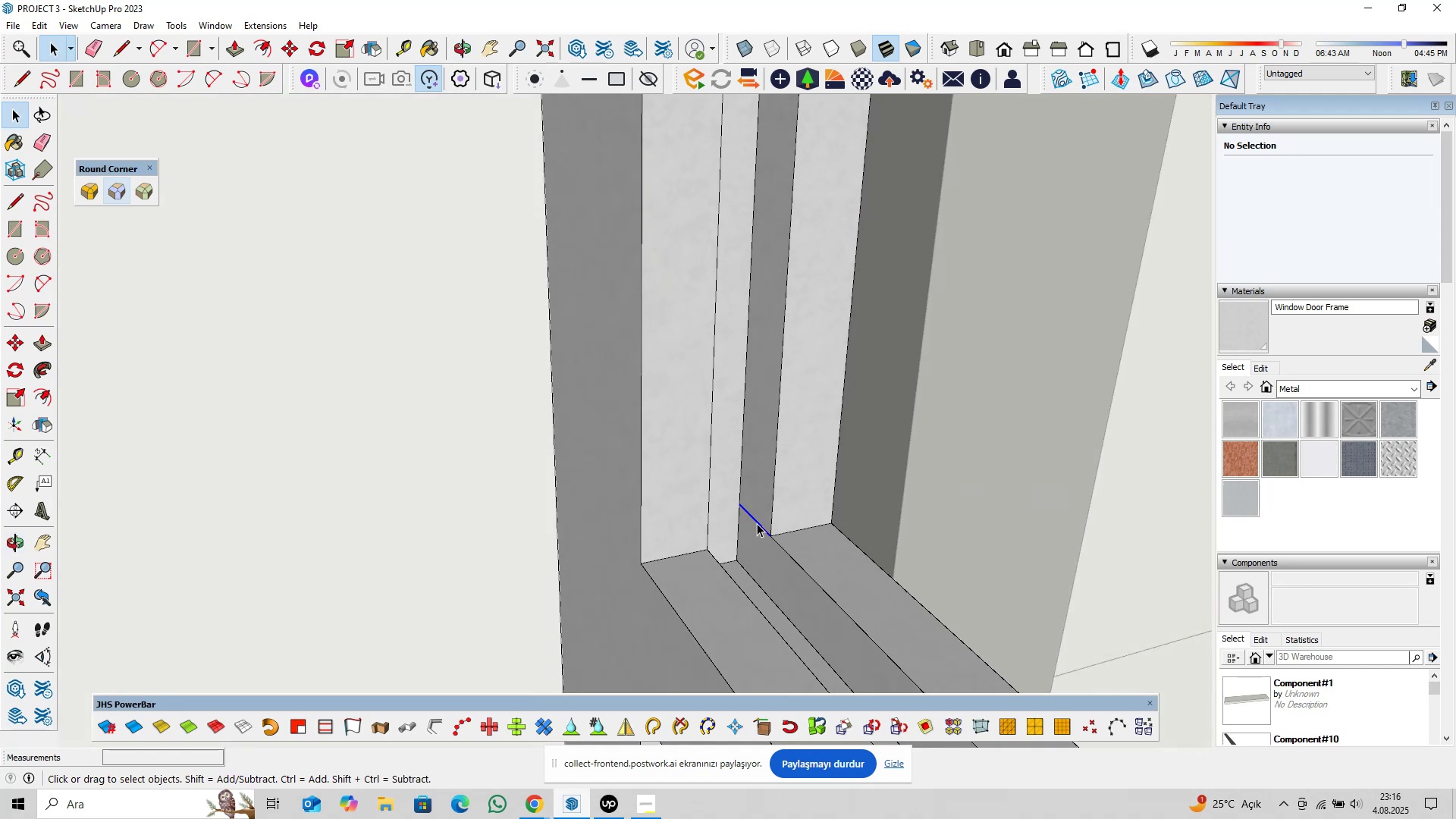 
key(Delete)
 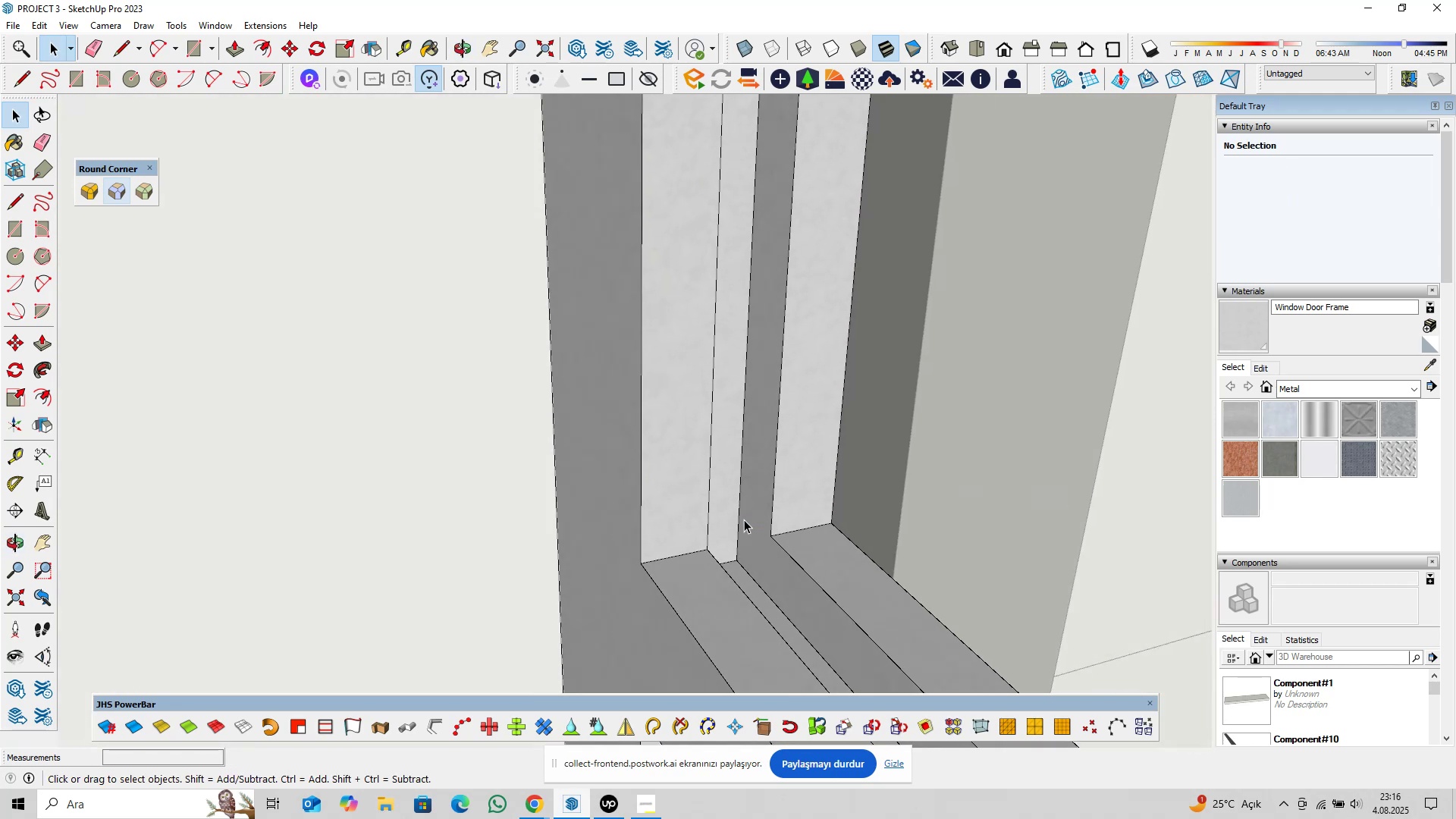 
scroll: coordinate [741, 525], scroll_direction: down, amount: 6.0
 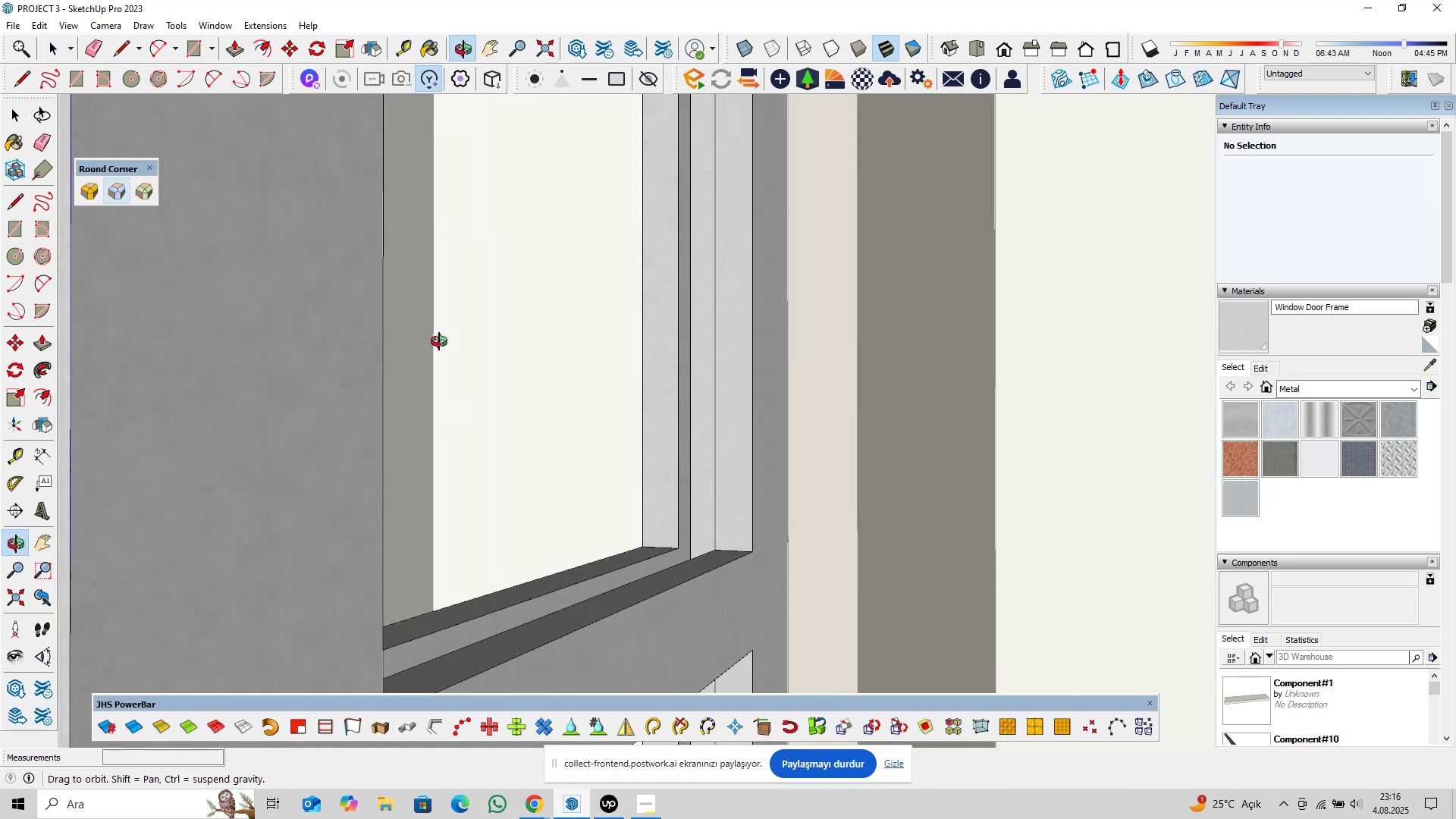 
key(Shift+ShiftLeft)
 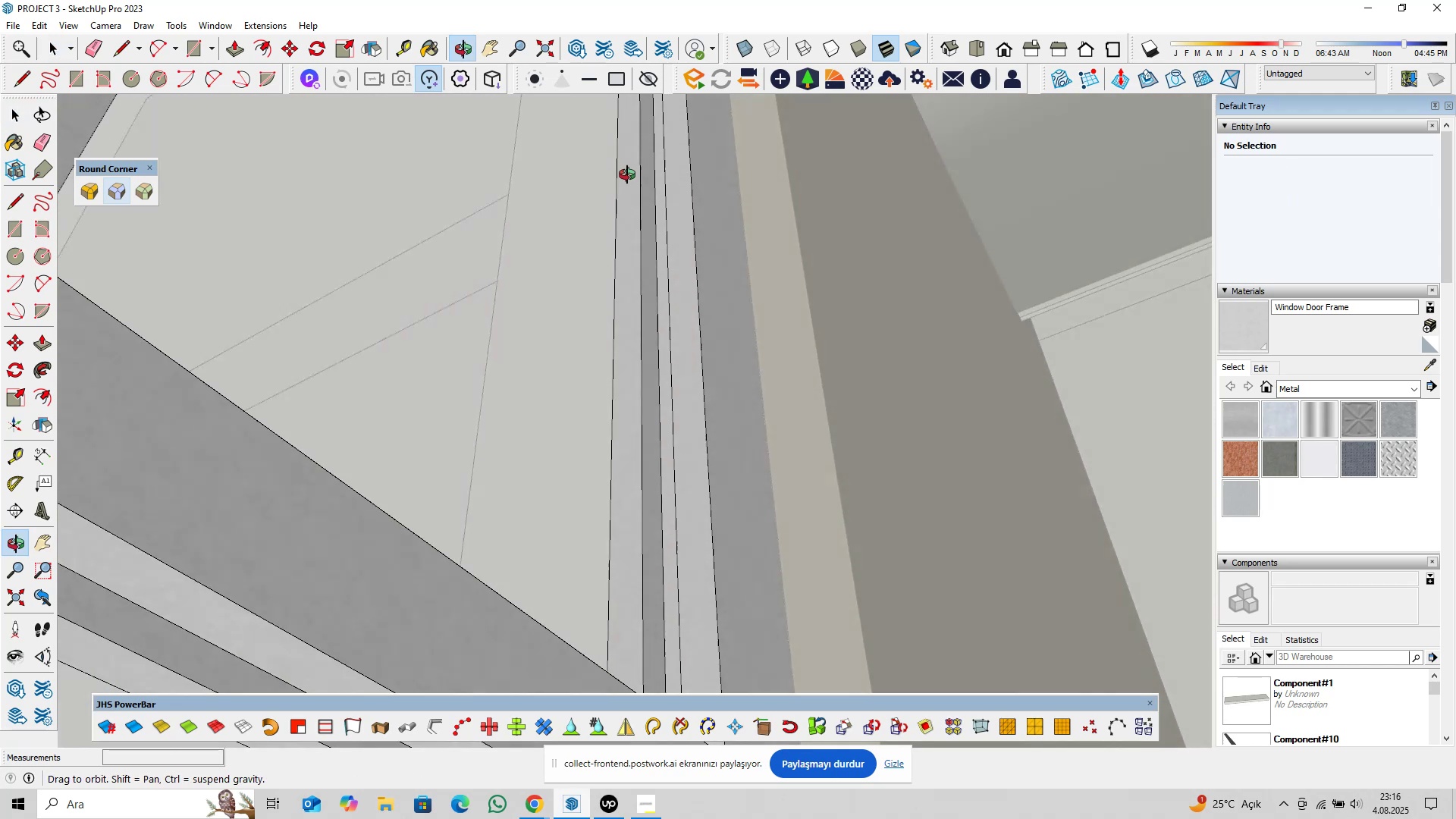 
hold_key(key=ShiftLeft, duration=0.49)
 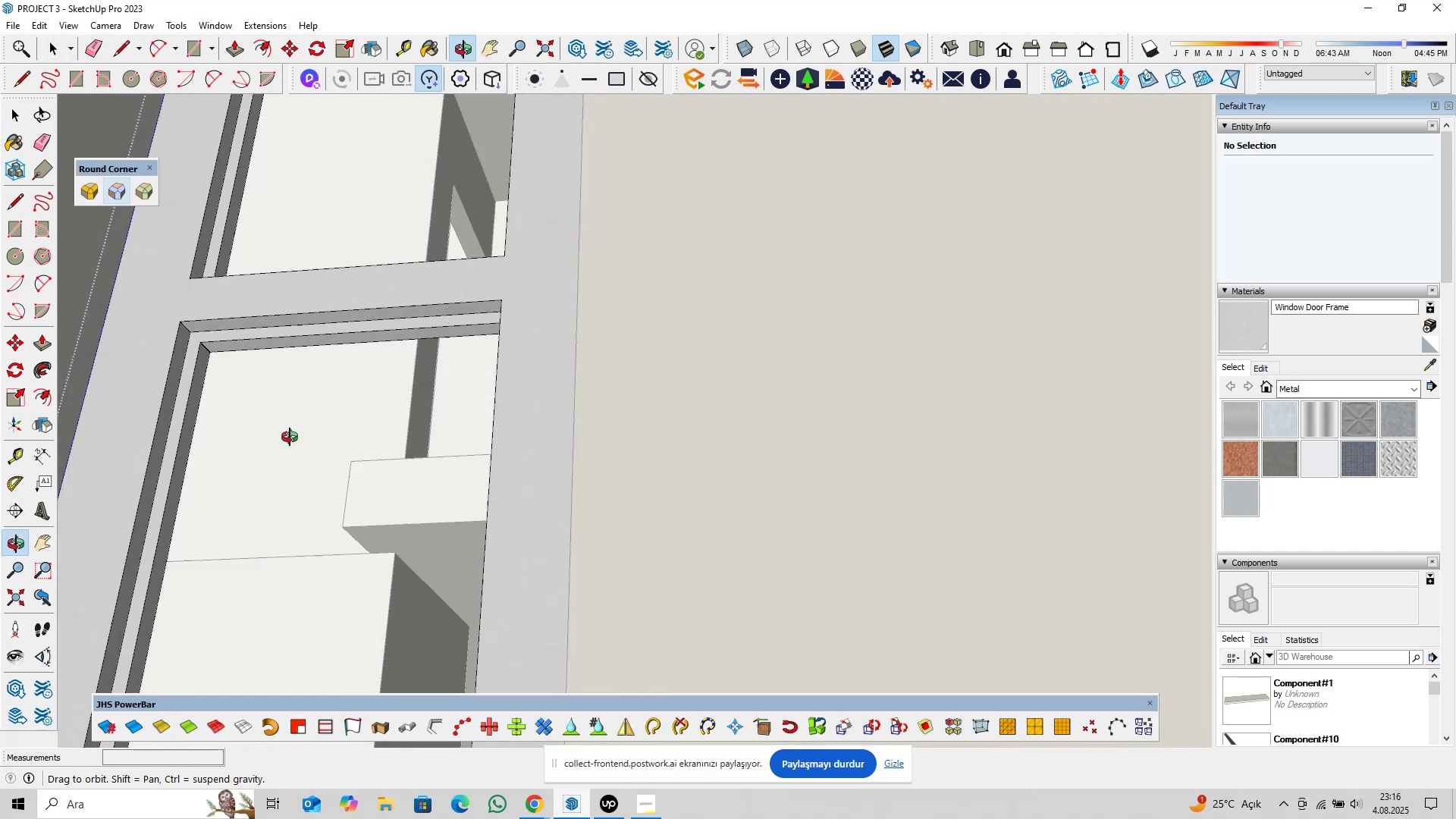 
hold_key(key=ShiftLeft, duration=1.06)
 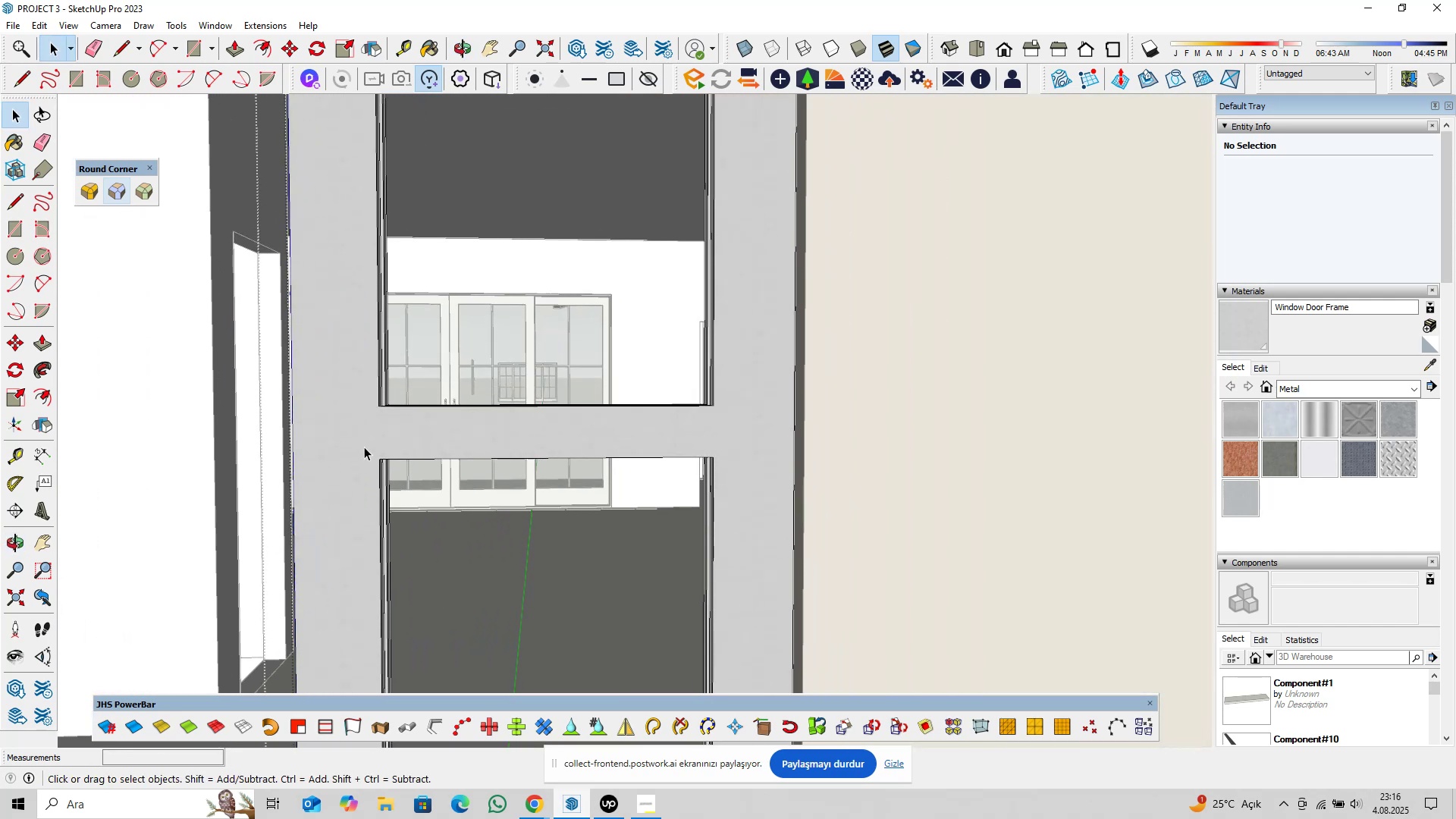 
scroll: coordinate [696, 506], scroll_direction: up, amount: 12.0
 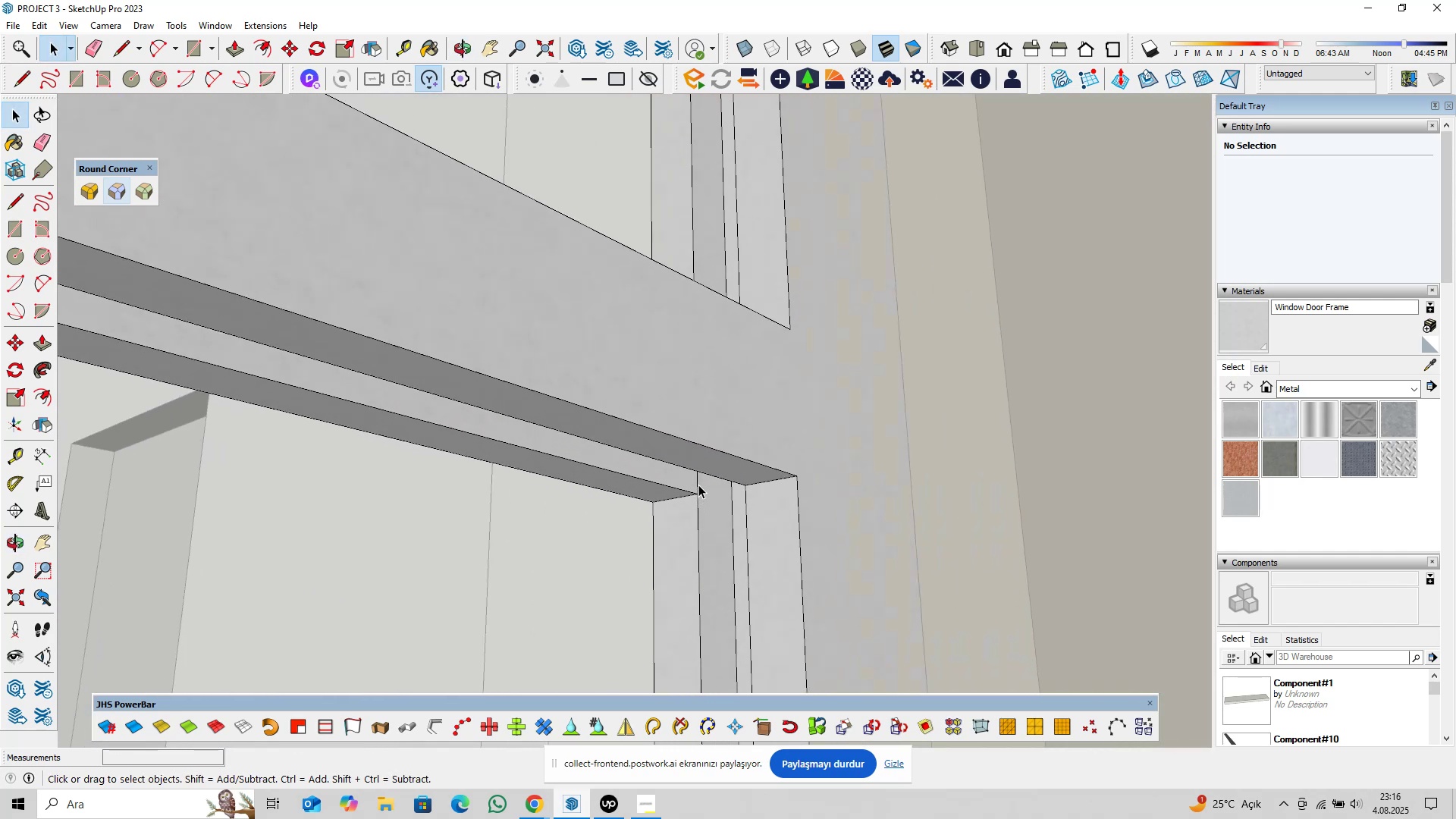 
left_click([698, 485])
 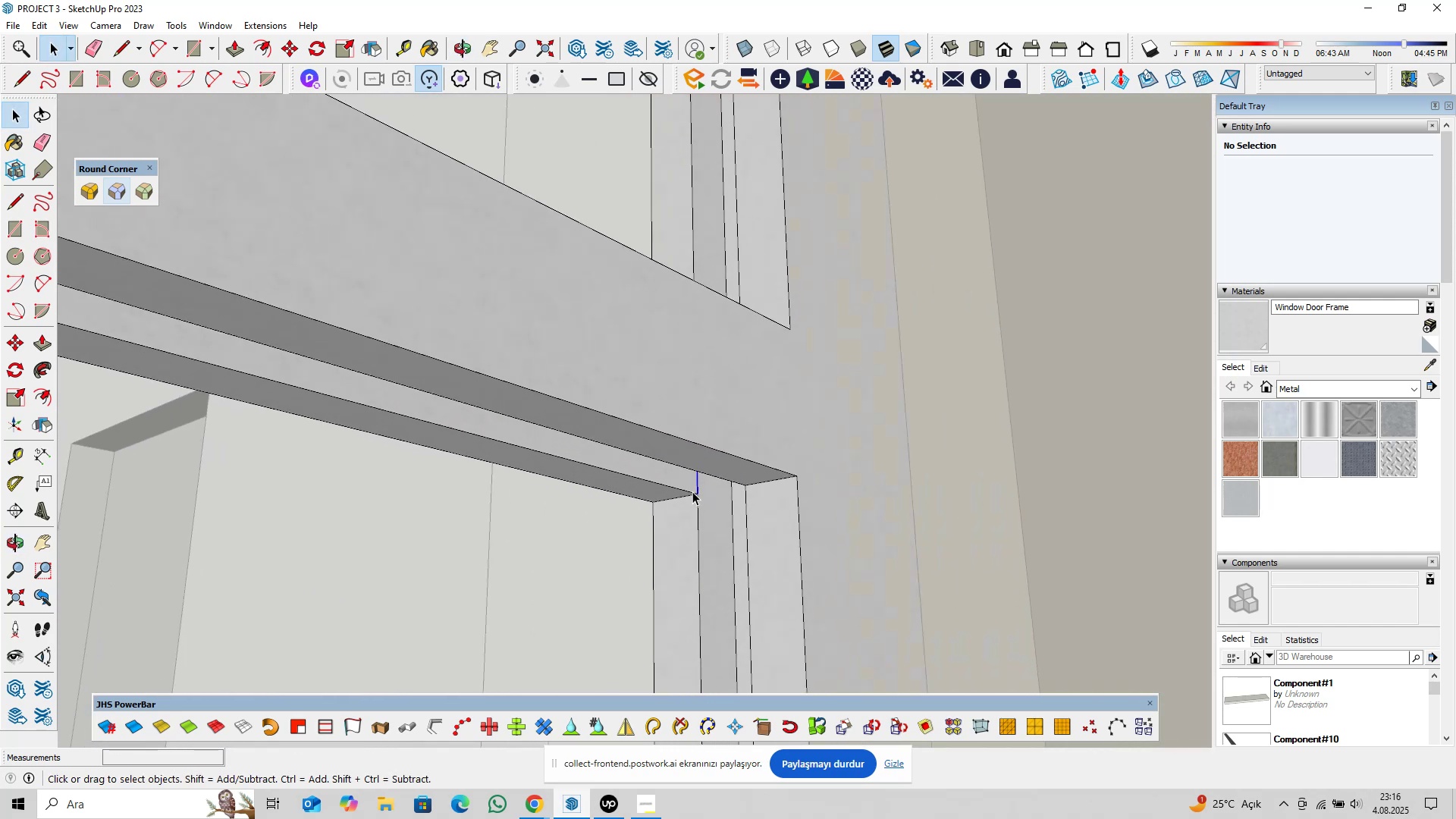 
key(Delete)
 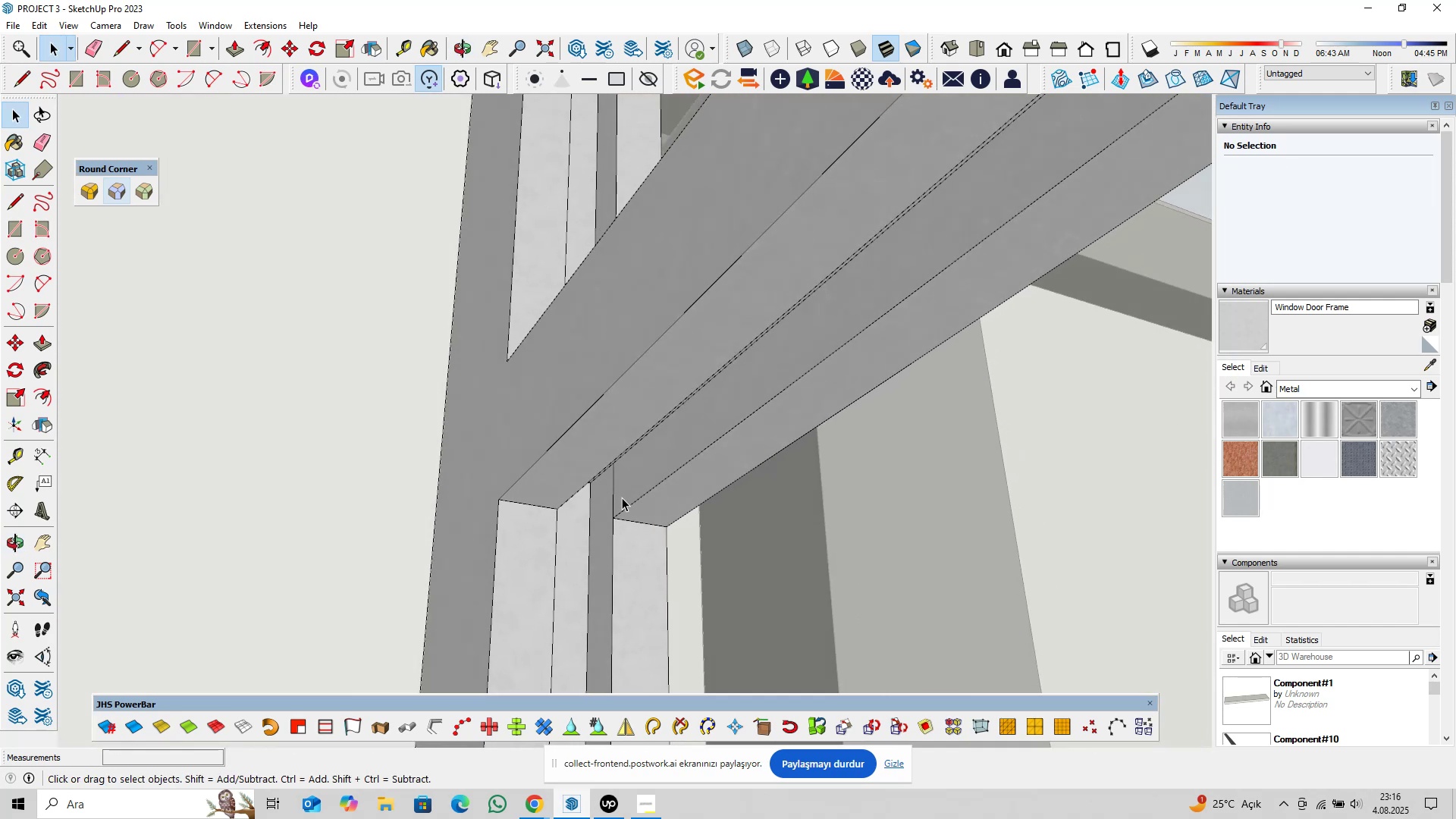 
left_click([614, 491])
 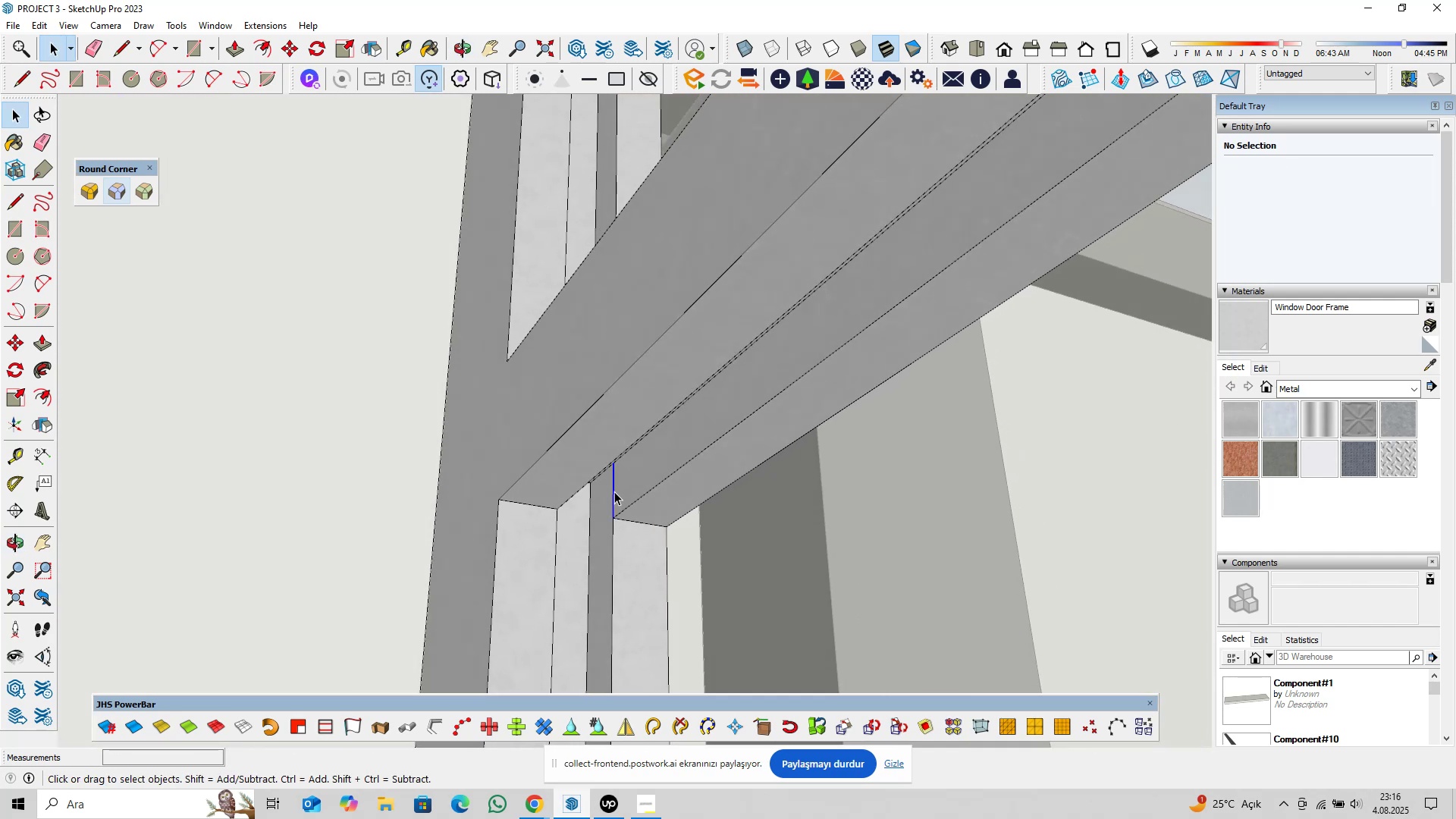 
key(Delete)
 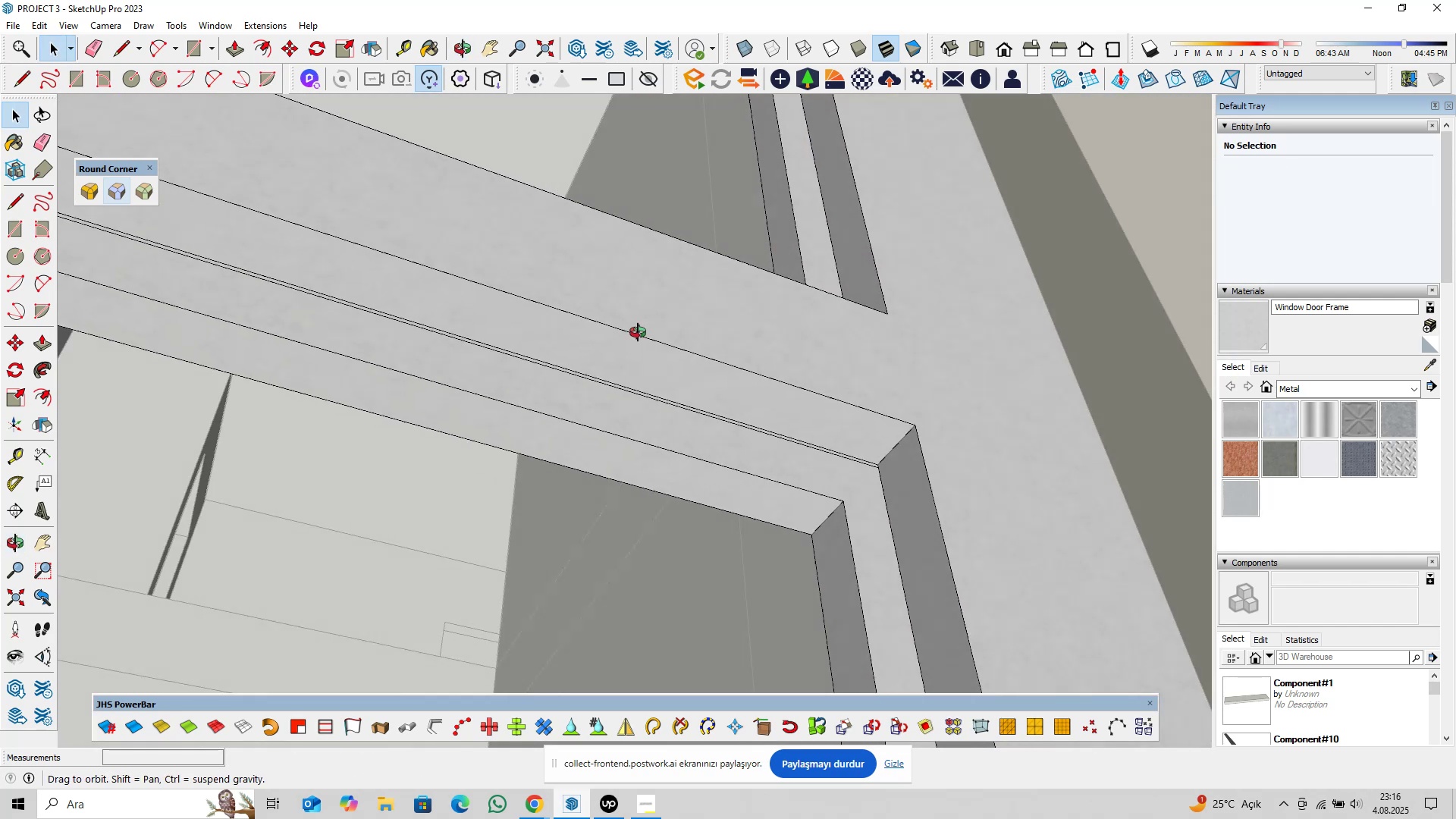 
hold_key(key=ShiftLeft, duration=0.43)
 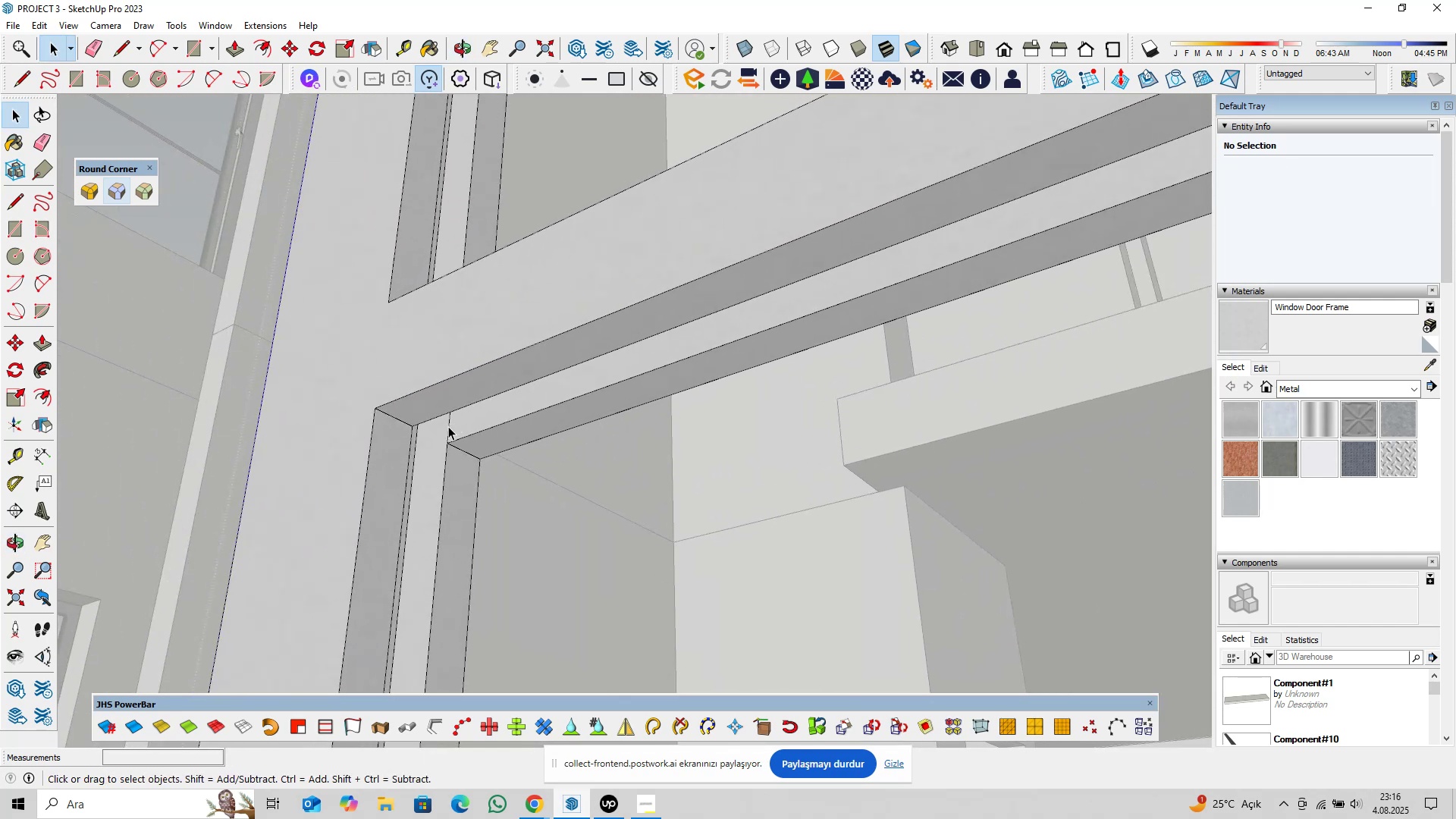 
left_click([447, 427])
 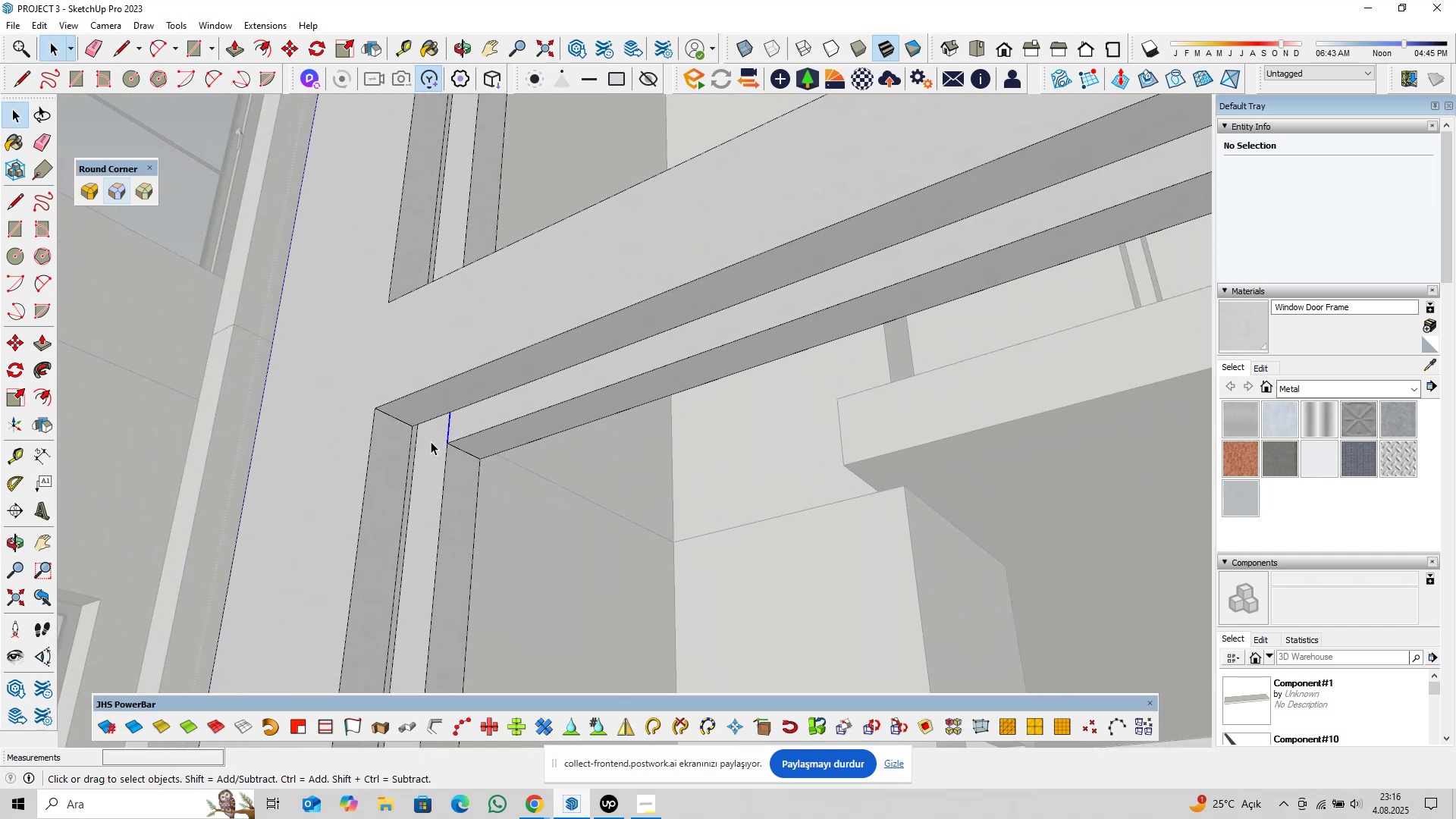 
key(Delete)
 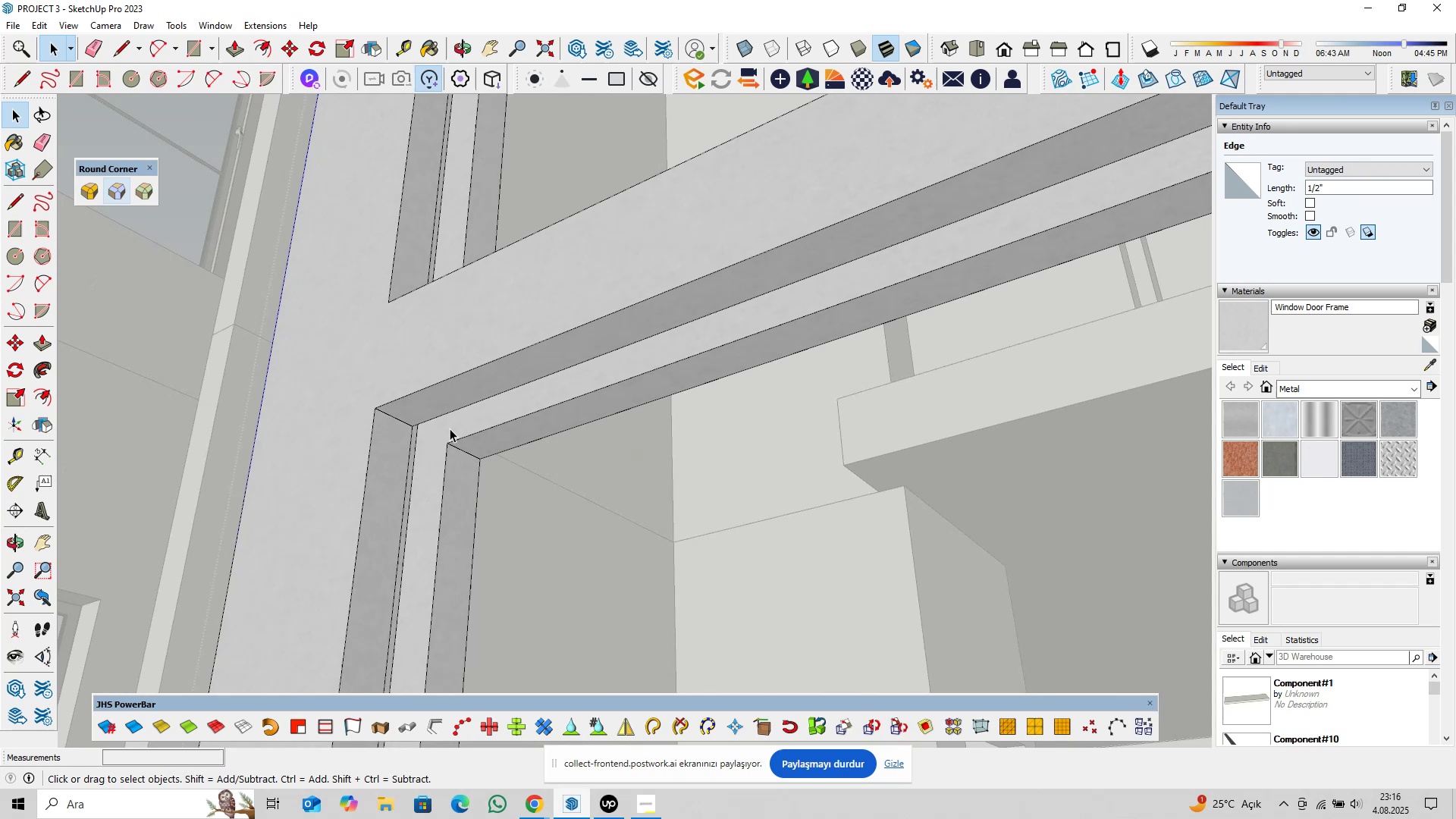 
scroll: coordinate [449, 428], scroll_direction: up, amount: 4.0
 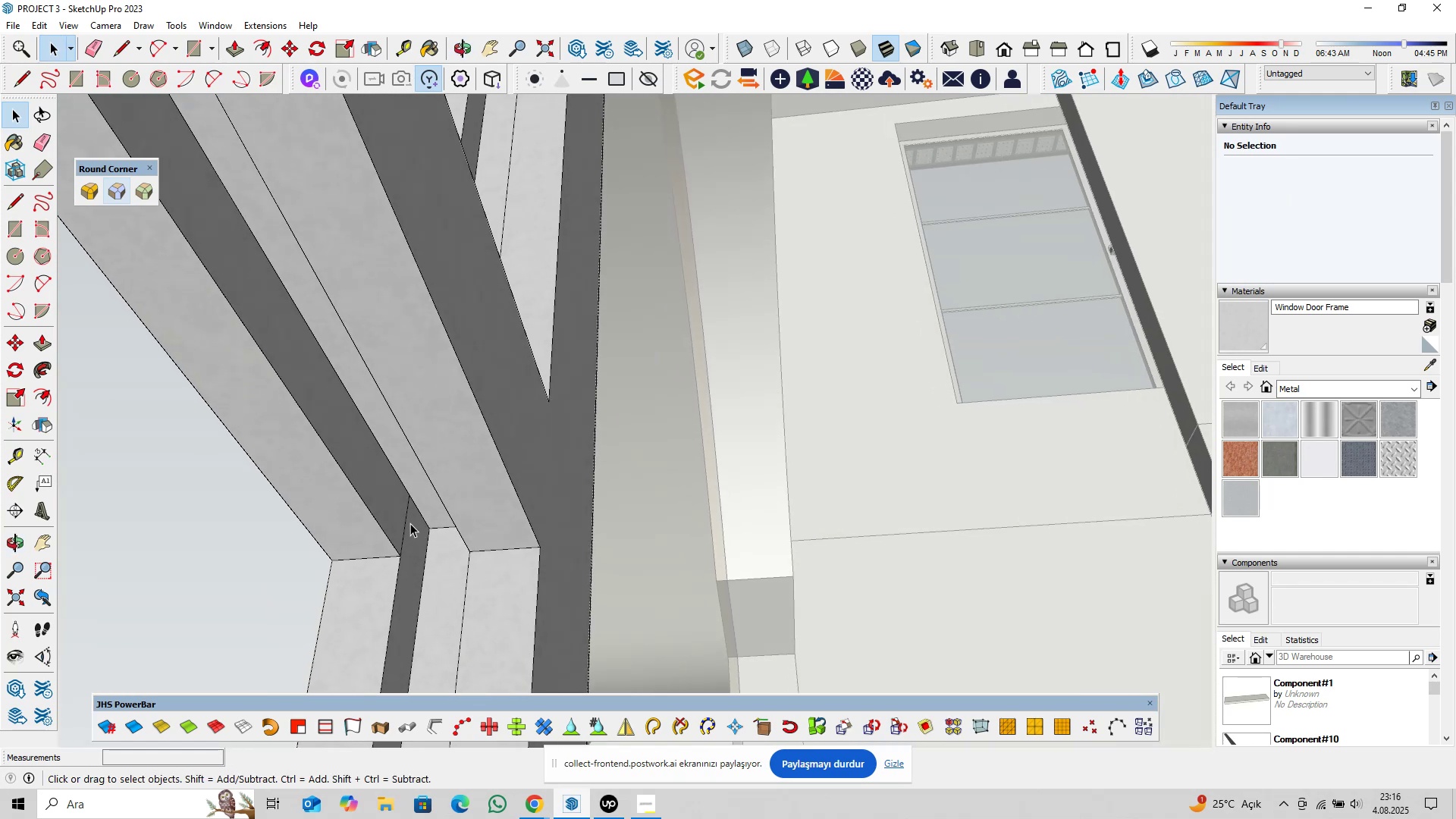 
left_click([406, 521])
 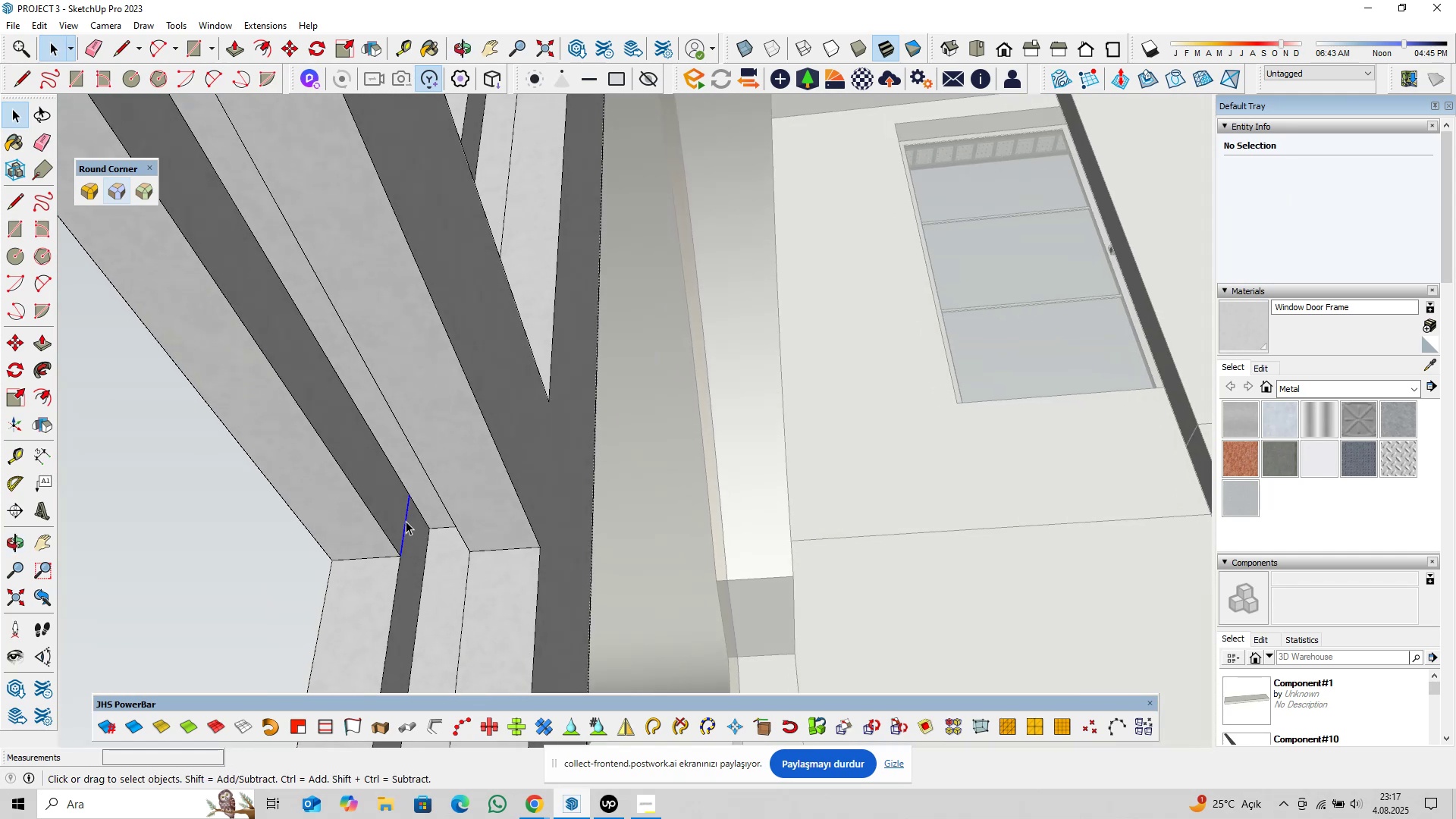 
key(Delete)
 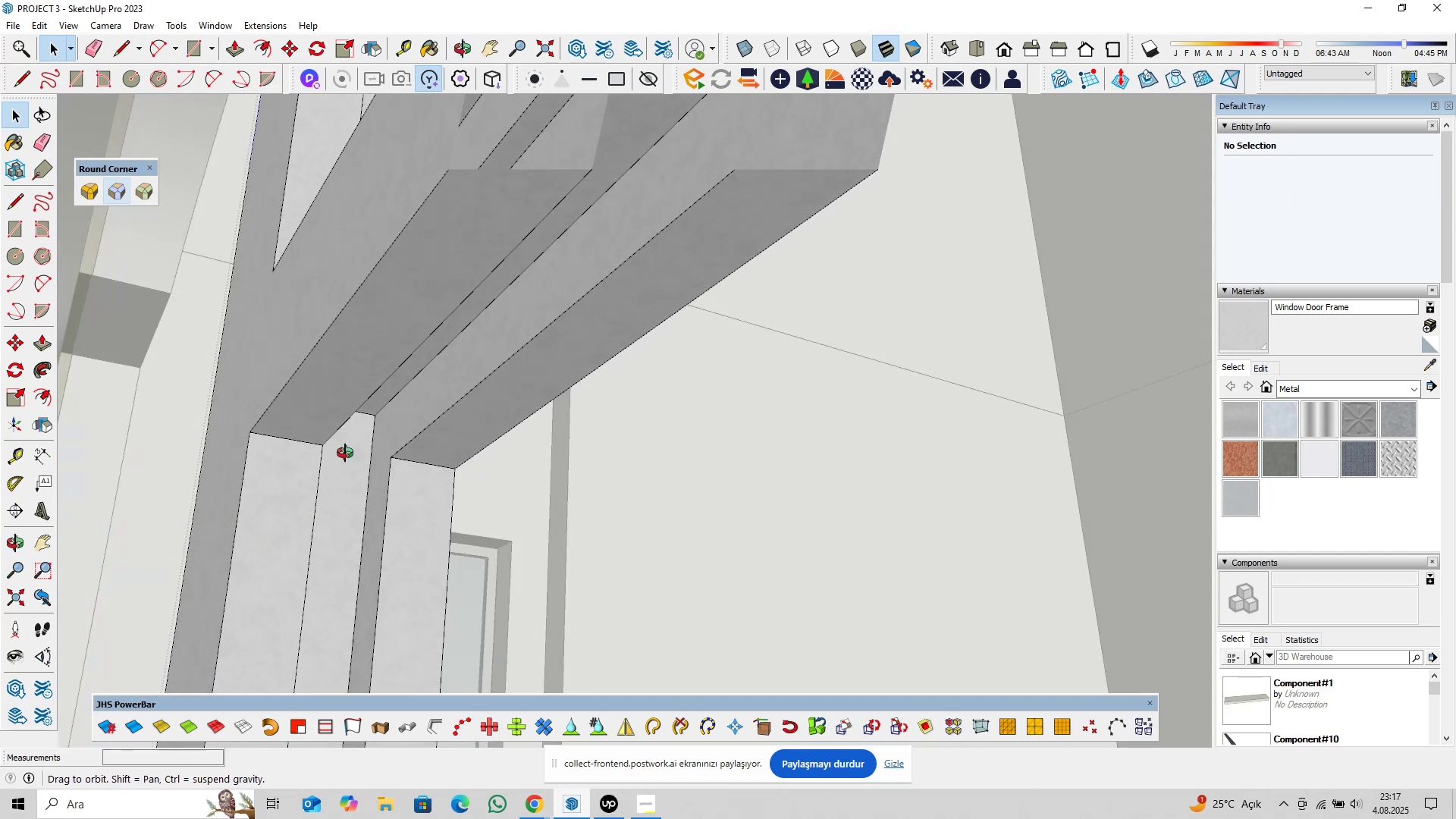 
hold_key(key=ShiftLeft, duration=0.38)
 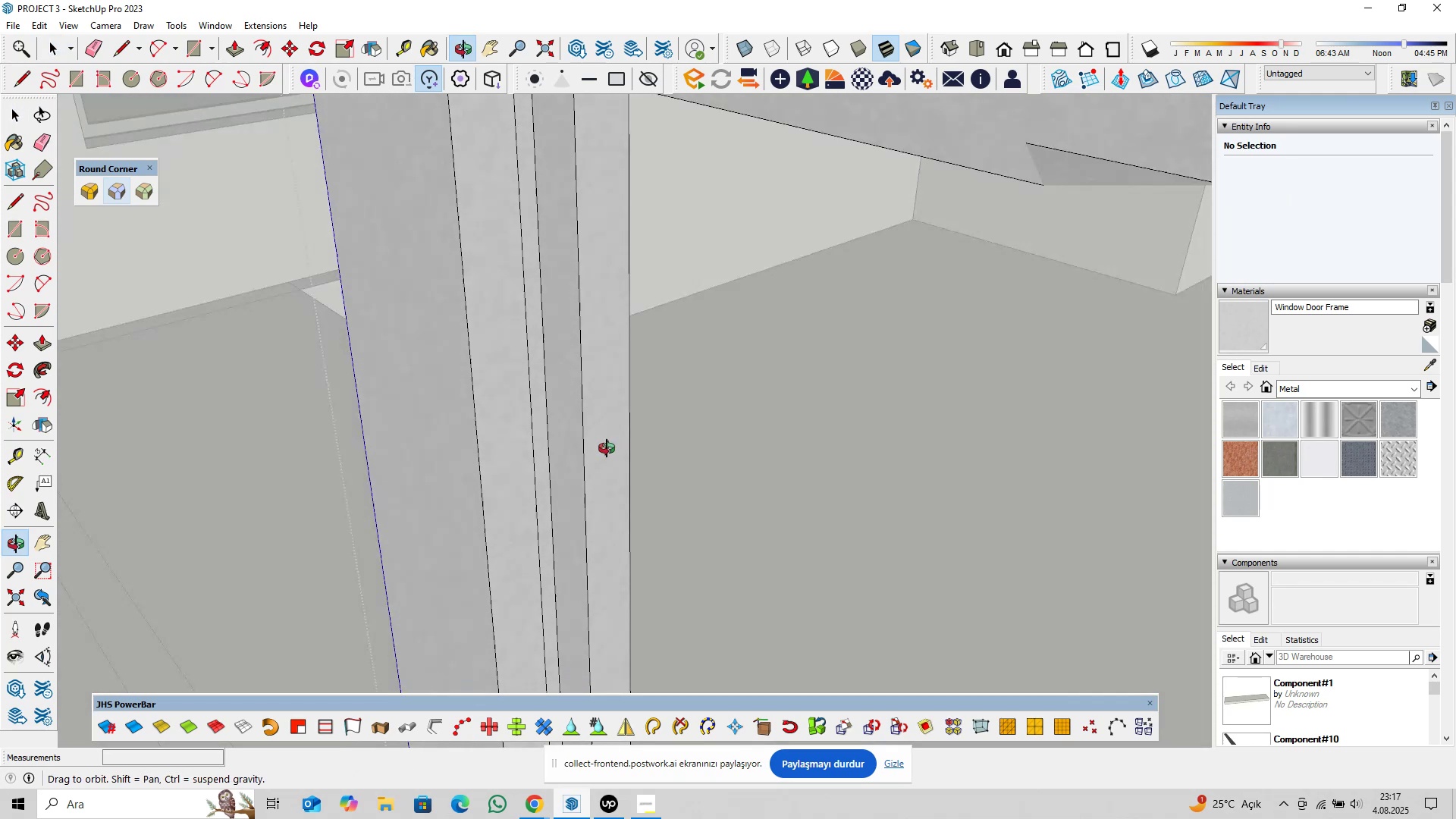 
hold_key(key=ShiftLeft, duration=1.06)
 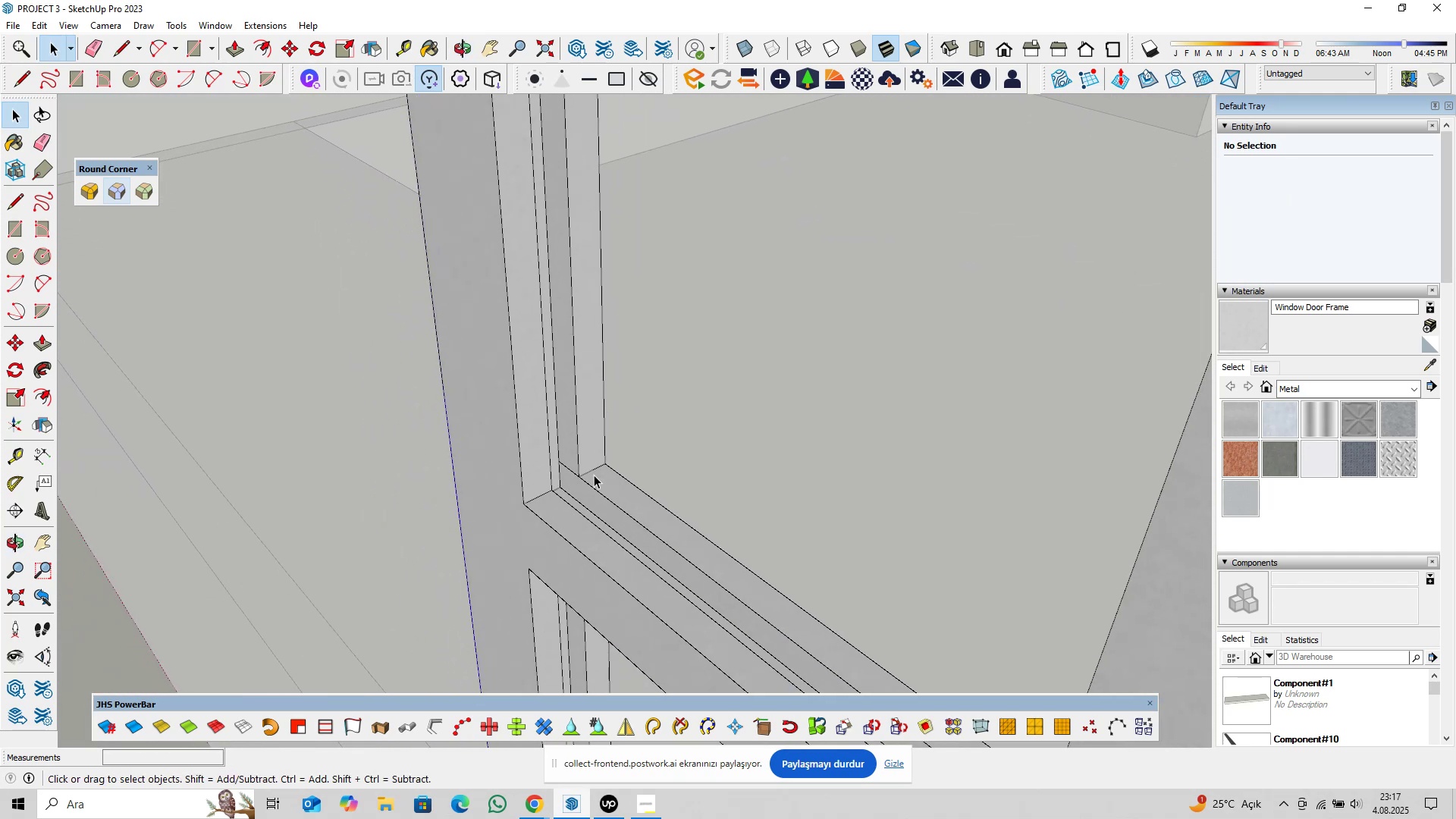 
scroll: coordinate [556, 469], scroll_direction: up, amount: 6.0
 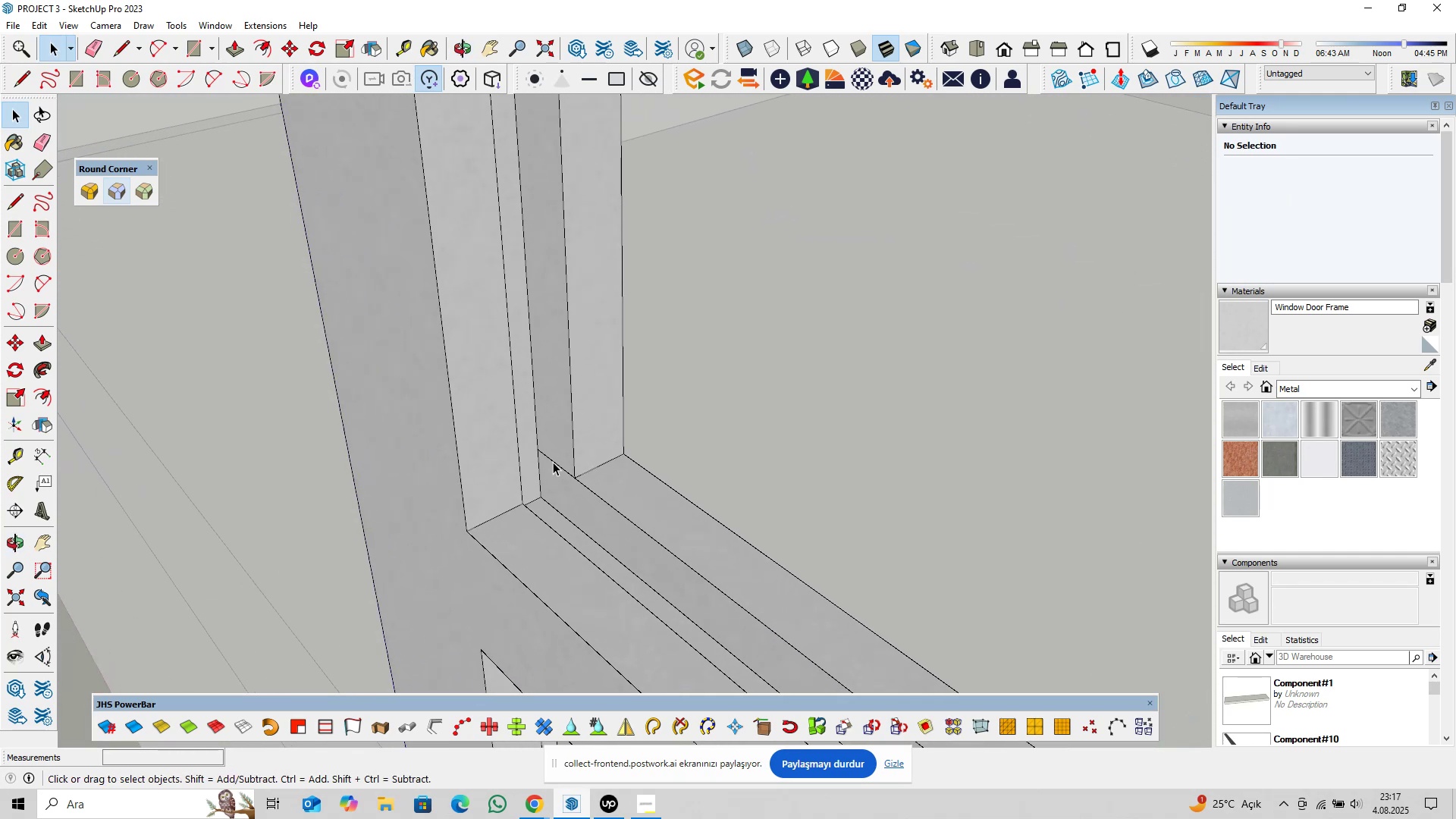 
left_click([553, 462])
 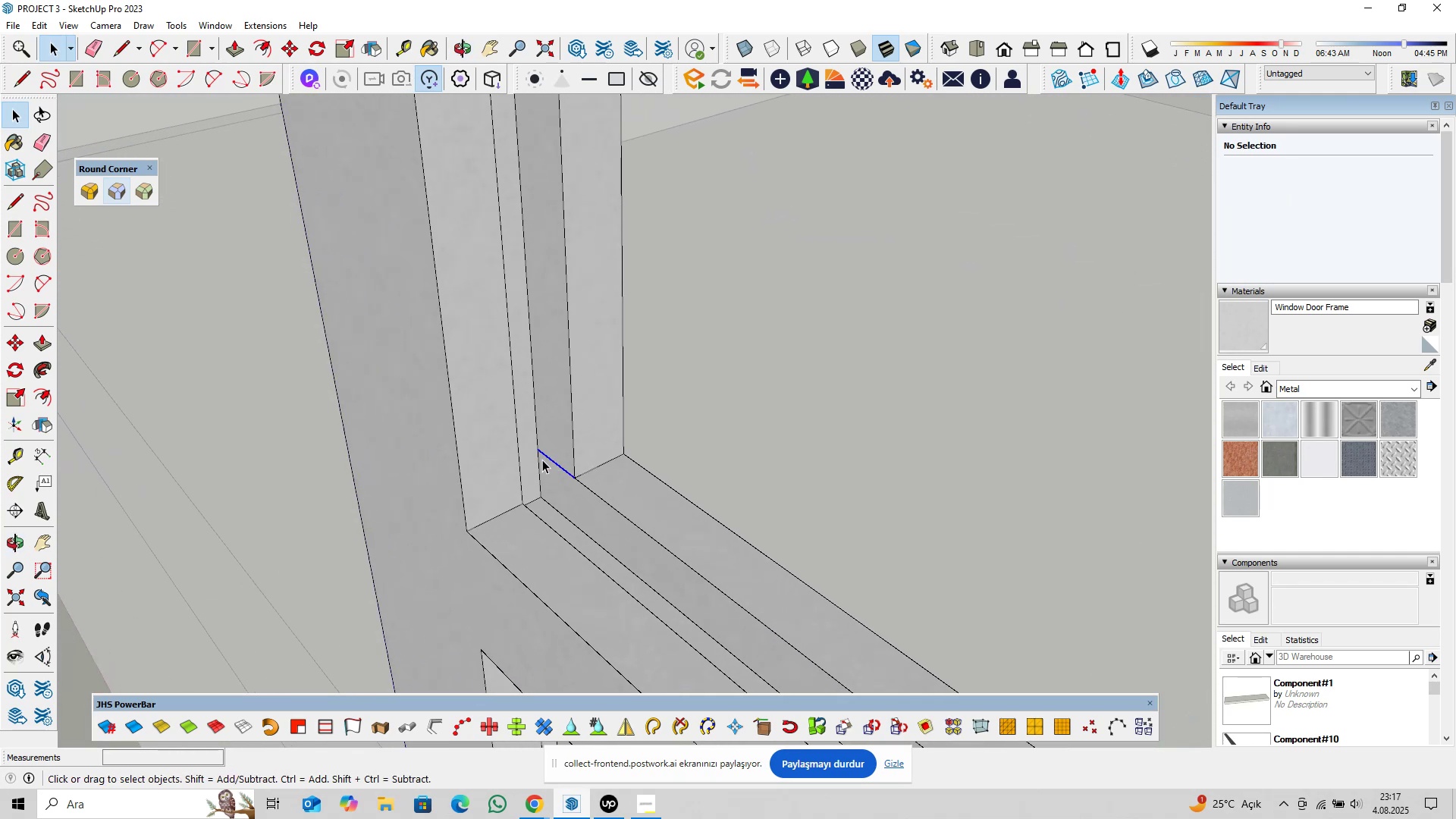 
key(Delete)
 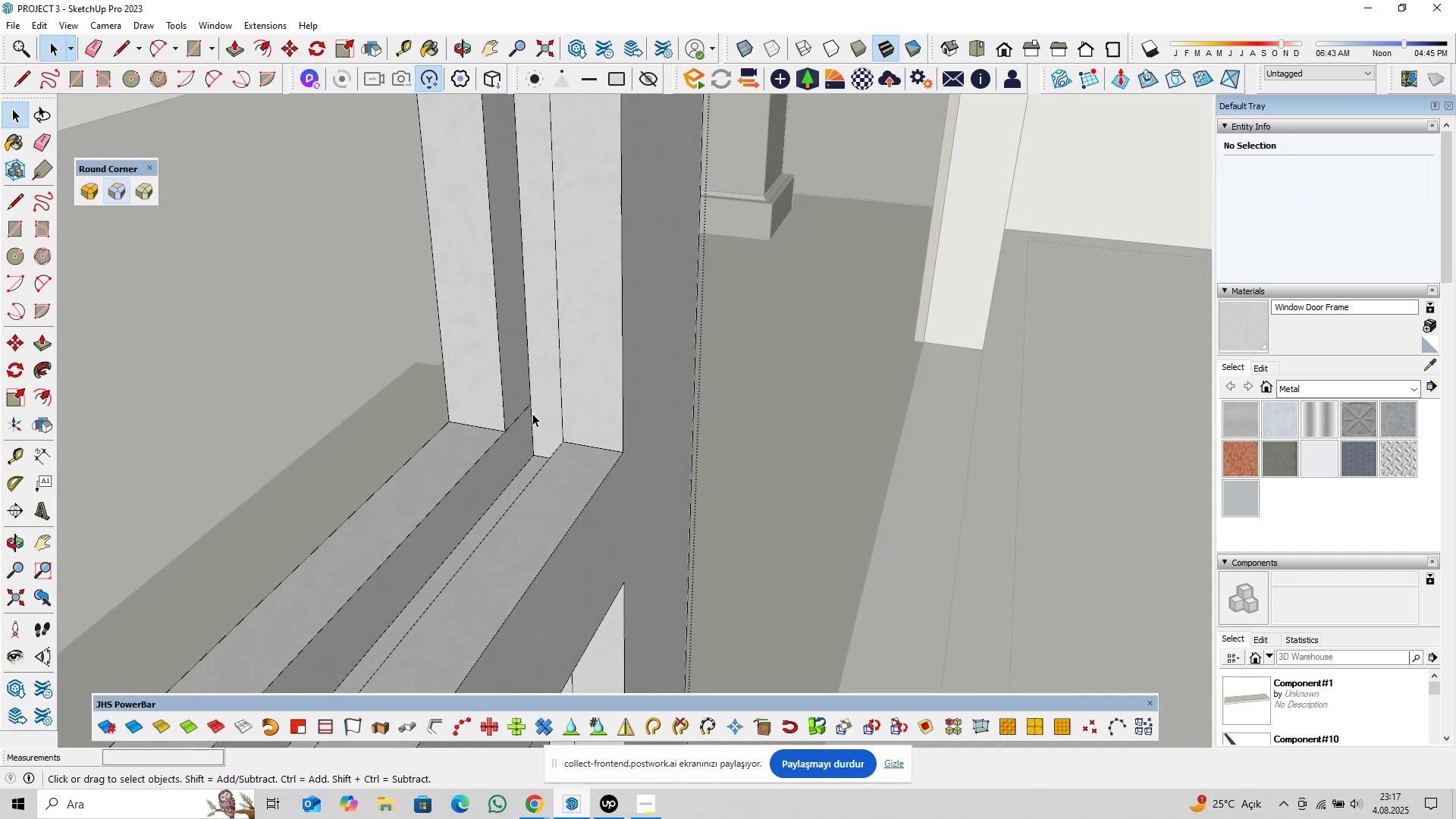 
left_click([516, 419])
 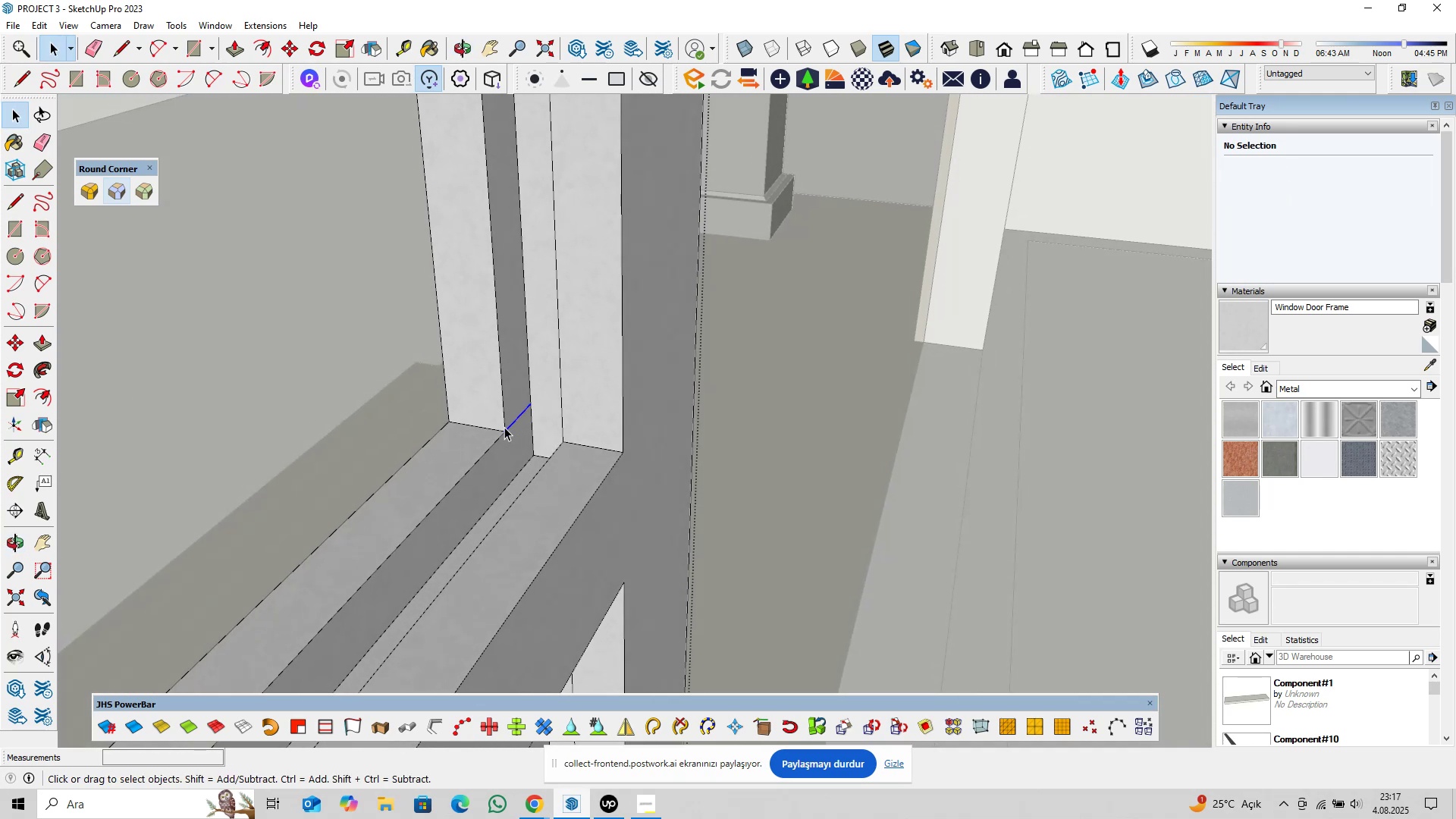 
key(Delete)
 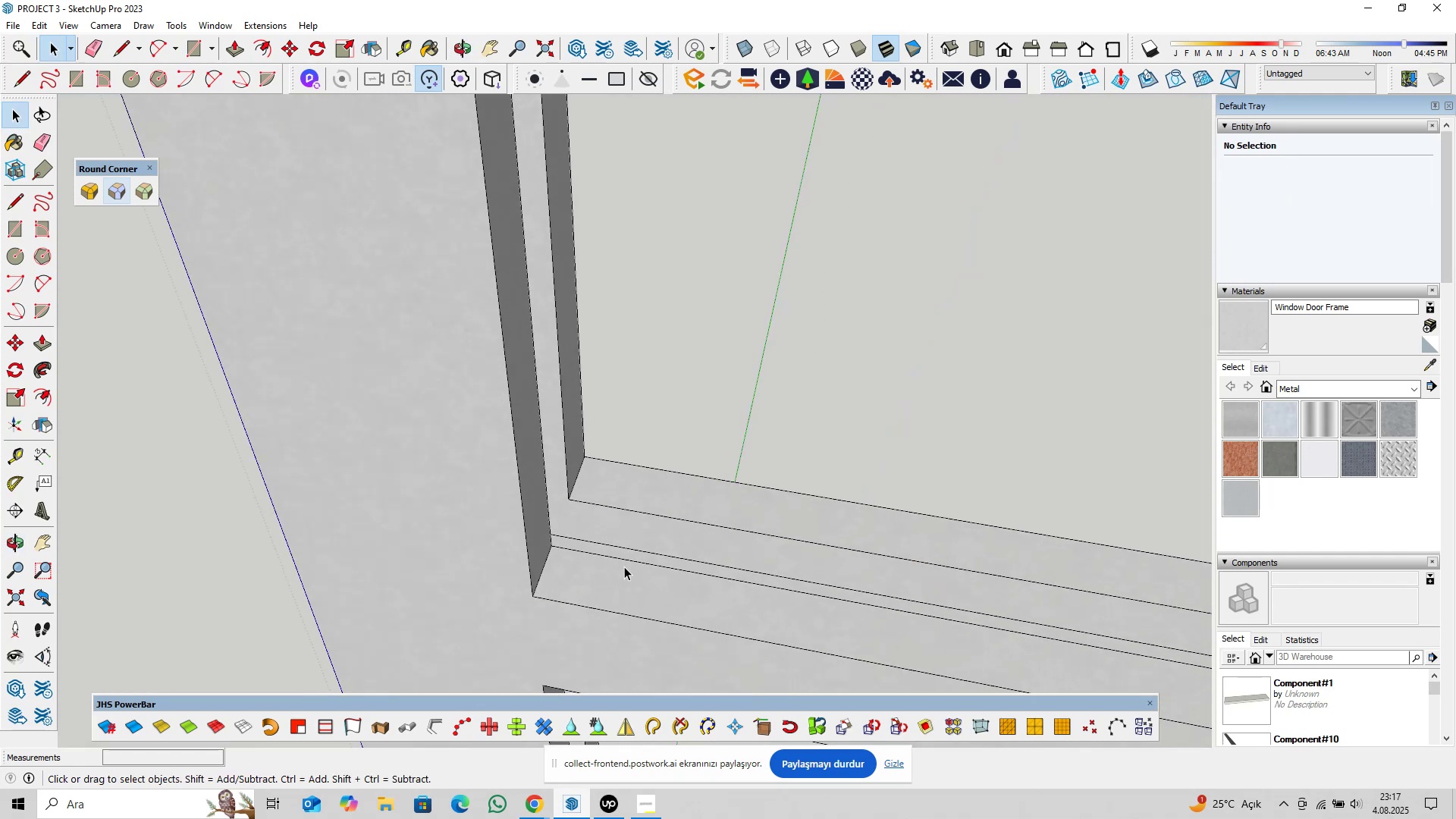 
hold_key(key=ShiftLeft, duration=0.71)
 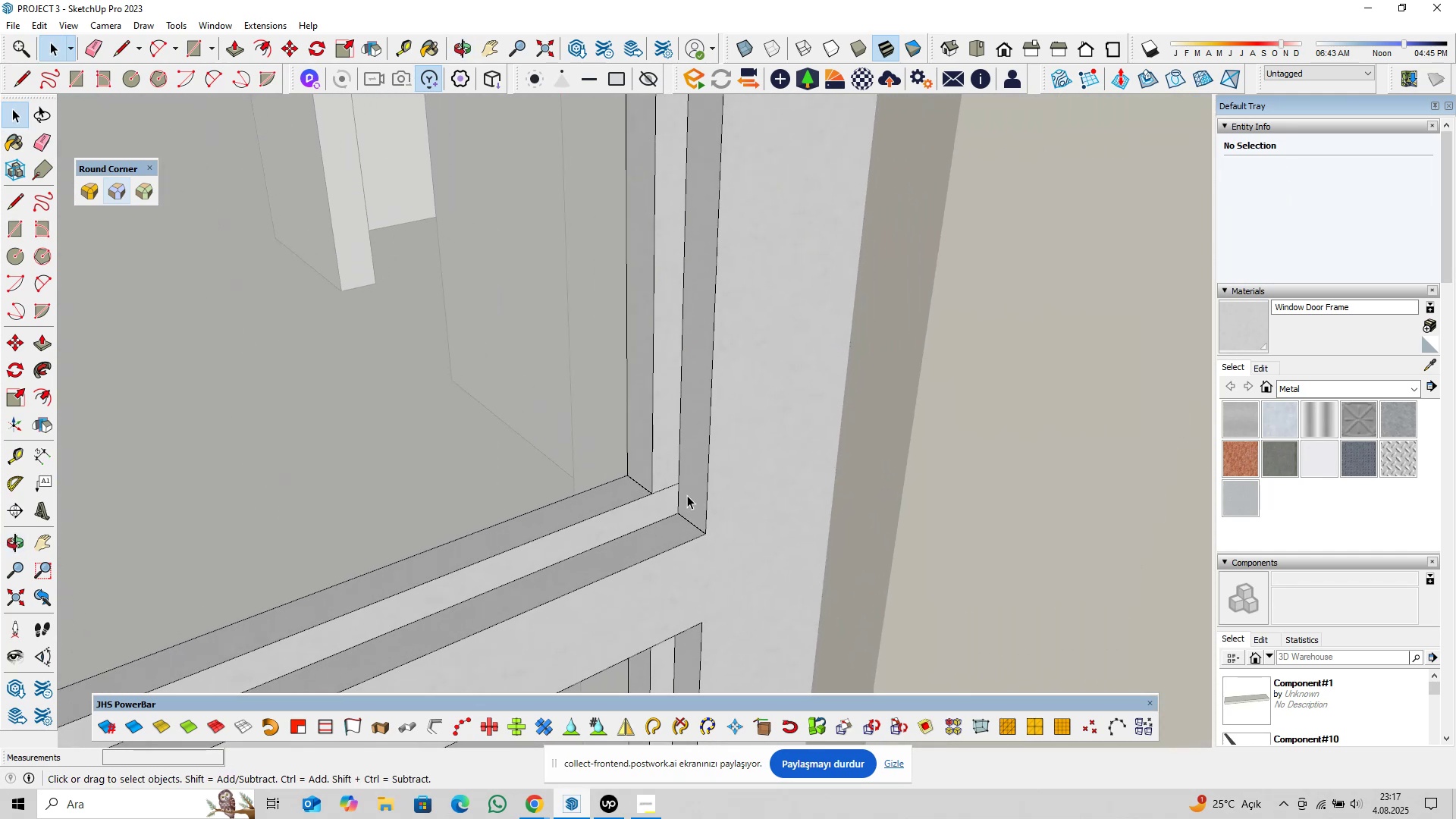 
scroll: coordinate [685, 495], scroll_direction: up, amount: 4.0
 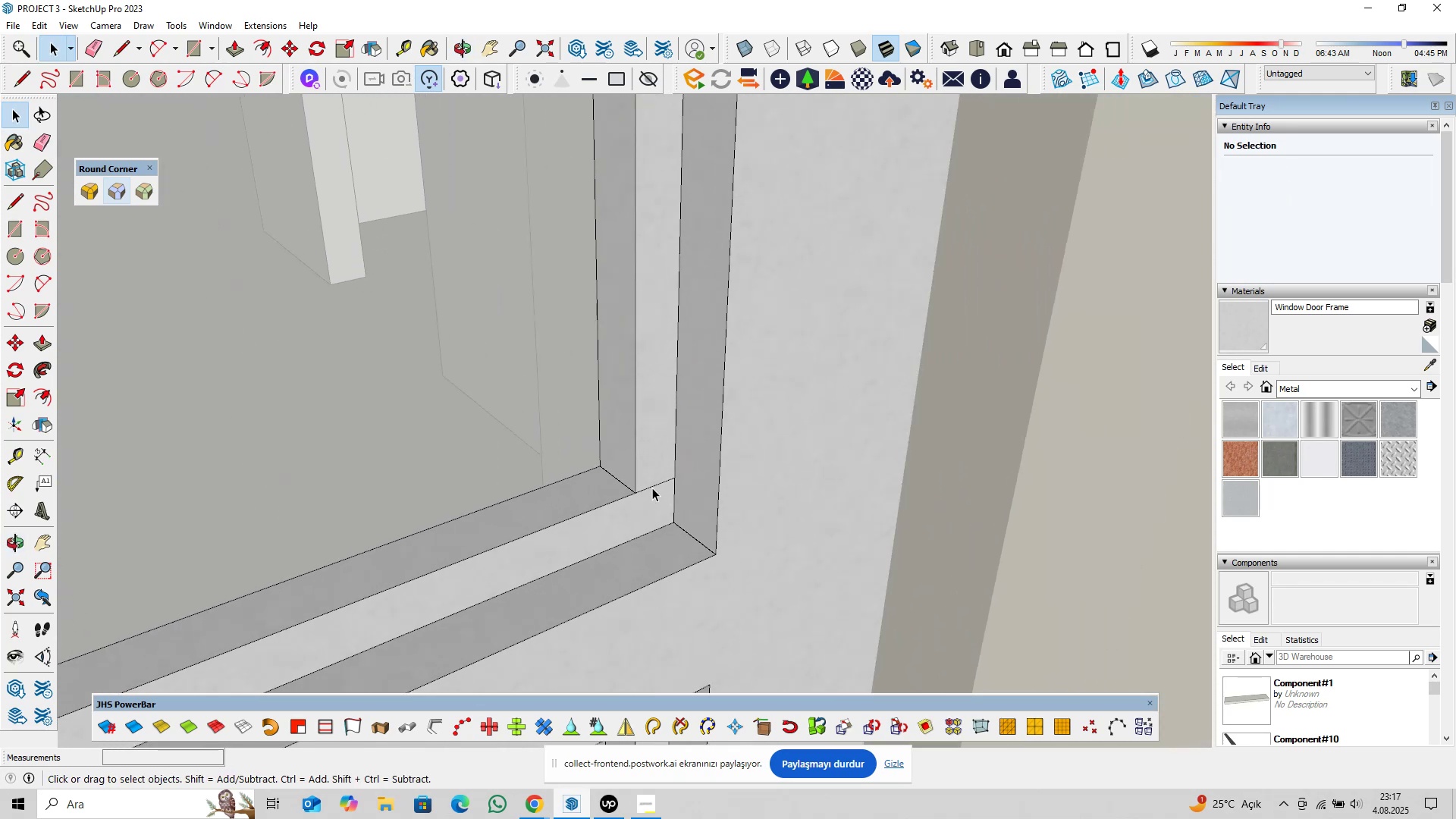 
left_click([652, 488])
 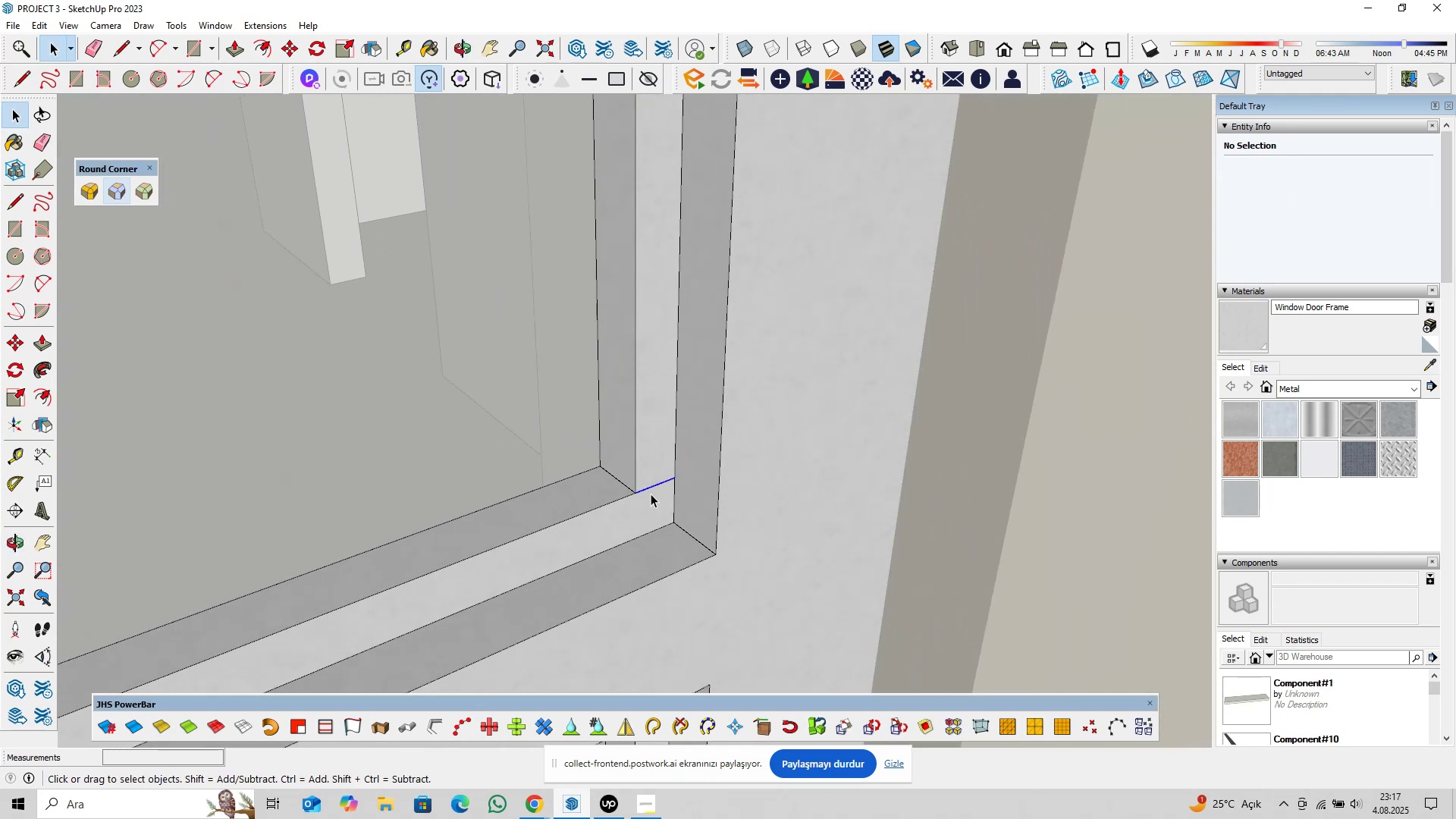 
scroll: coordinate [651, 494], scroll_direction: up, amount: 4.0
 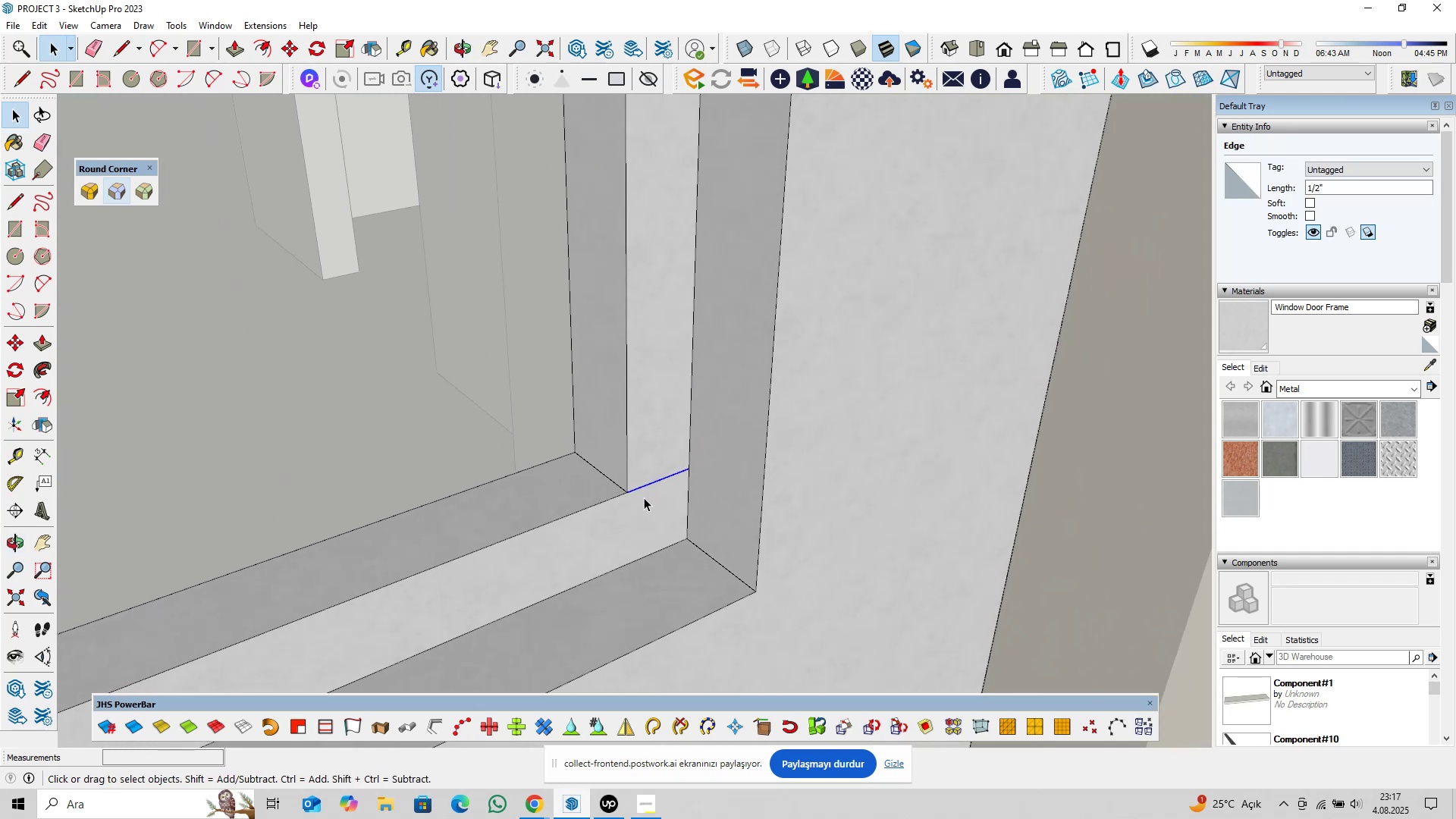 
key(Delete)
 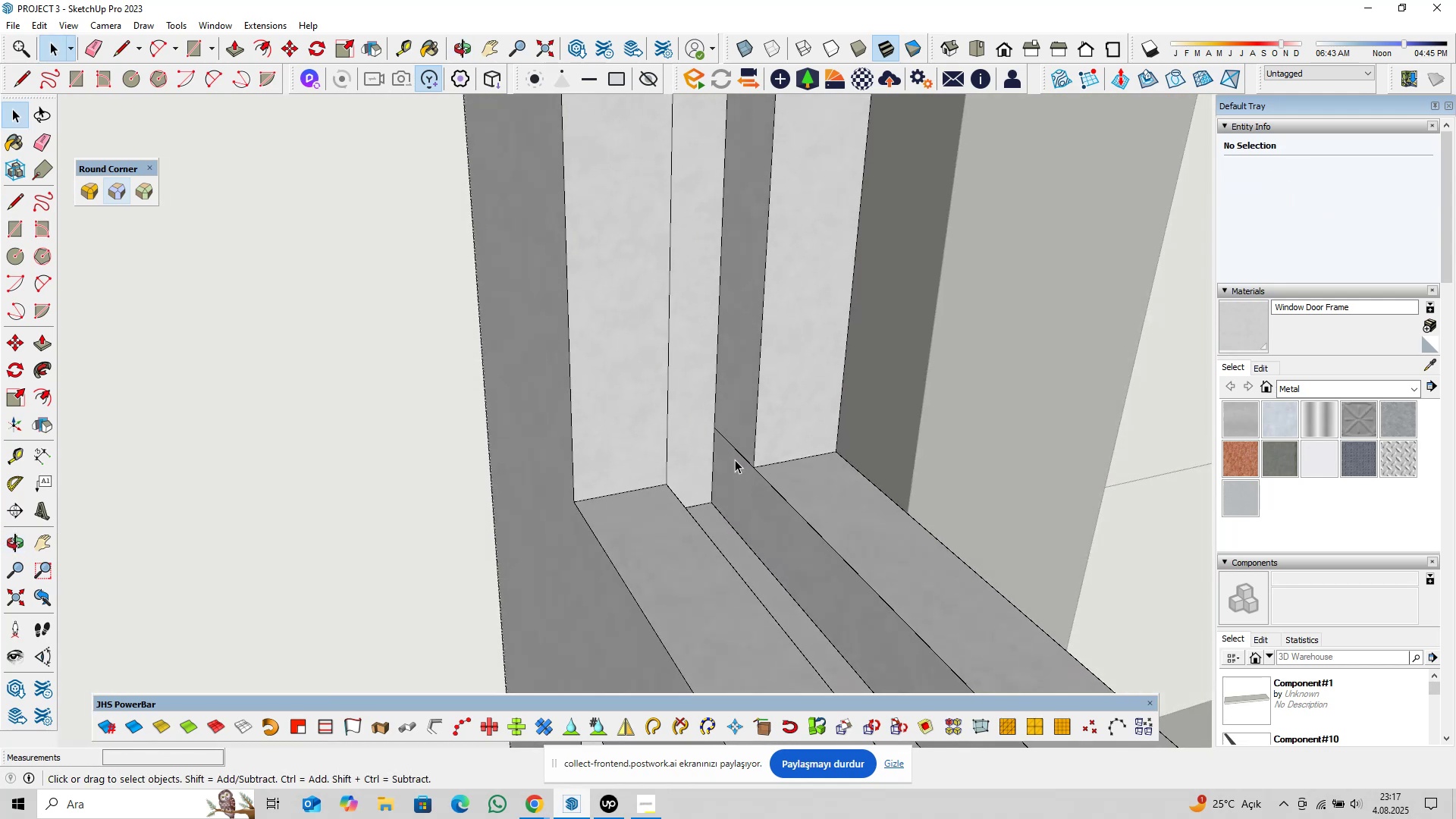 
left_click([733, 455])
 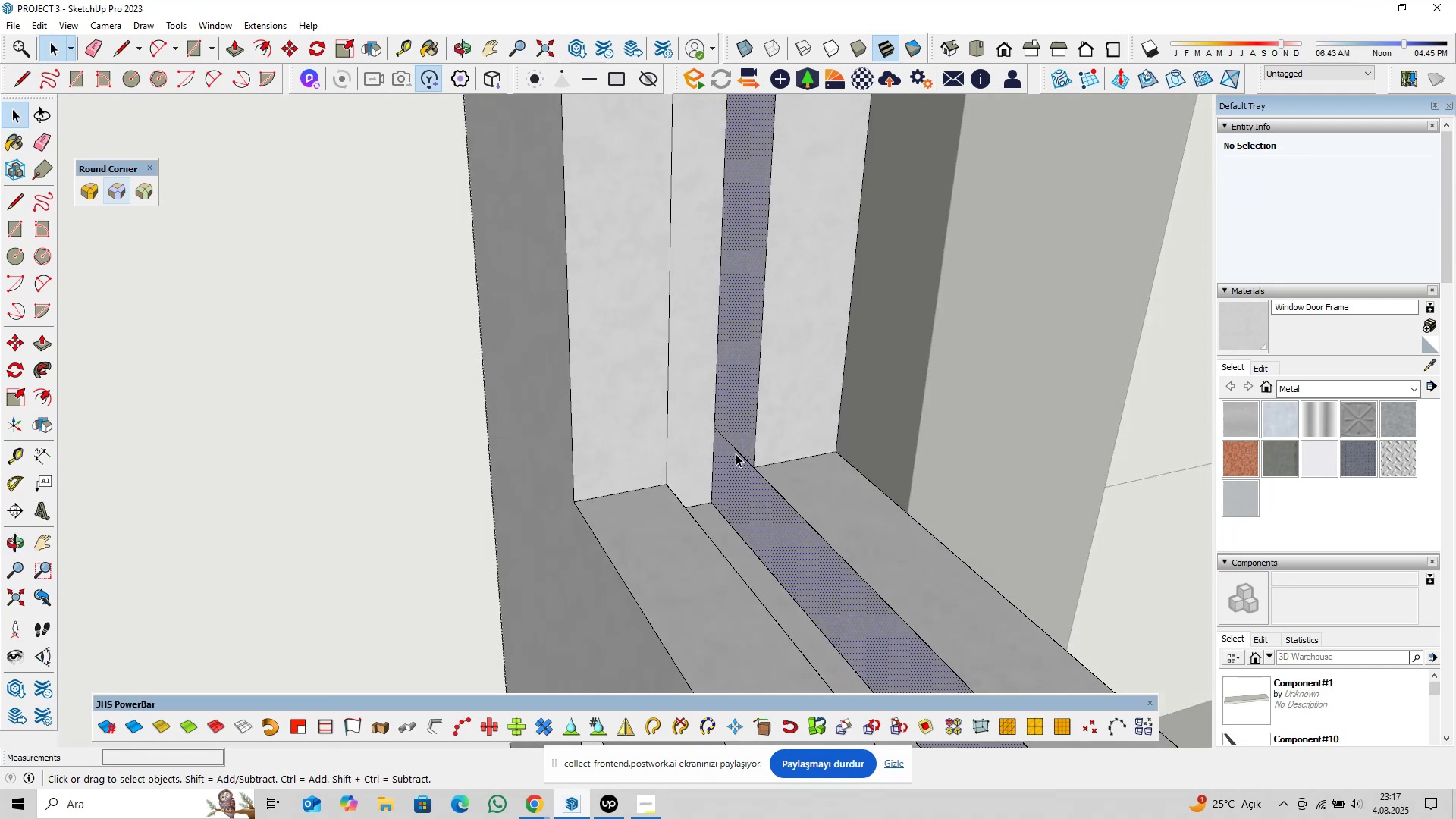 
left_click([736, 453])
 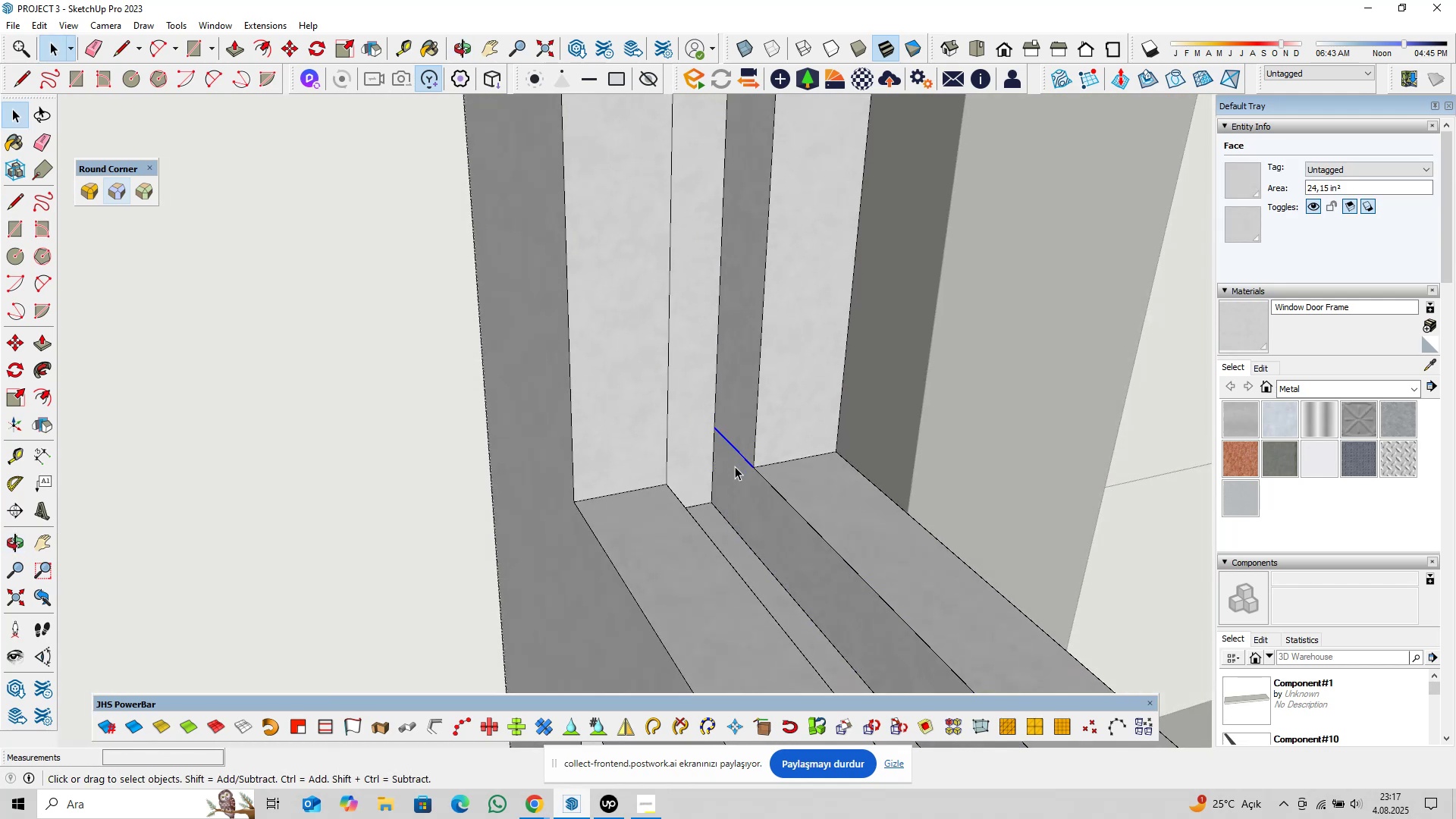 
key(Delete)
 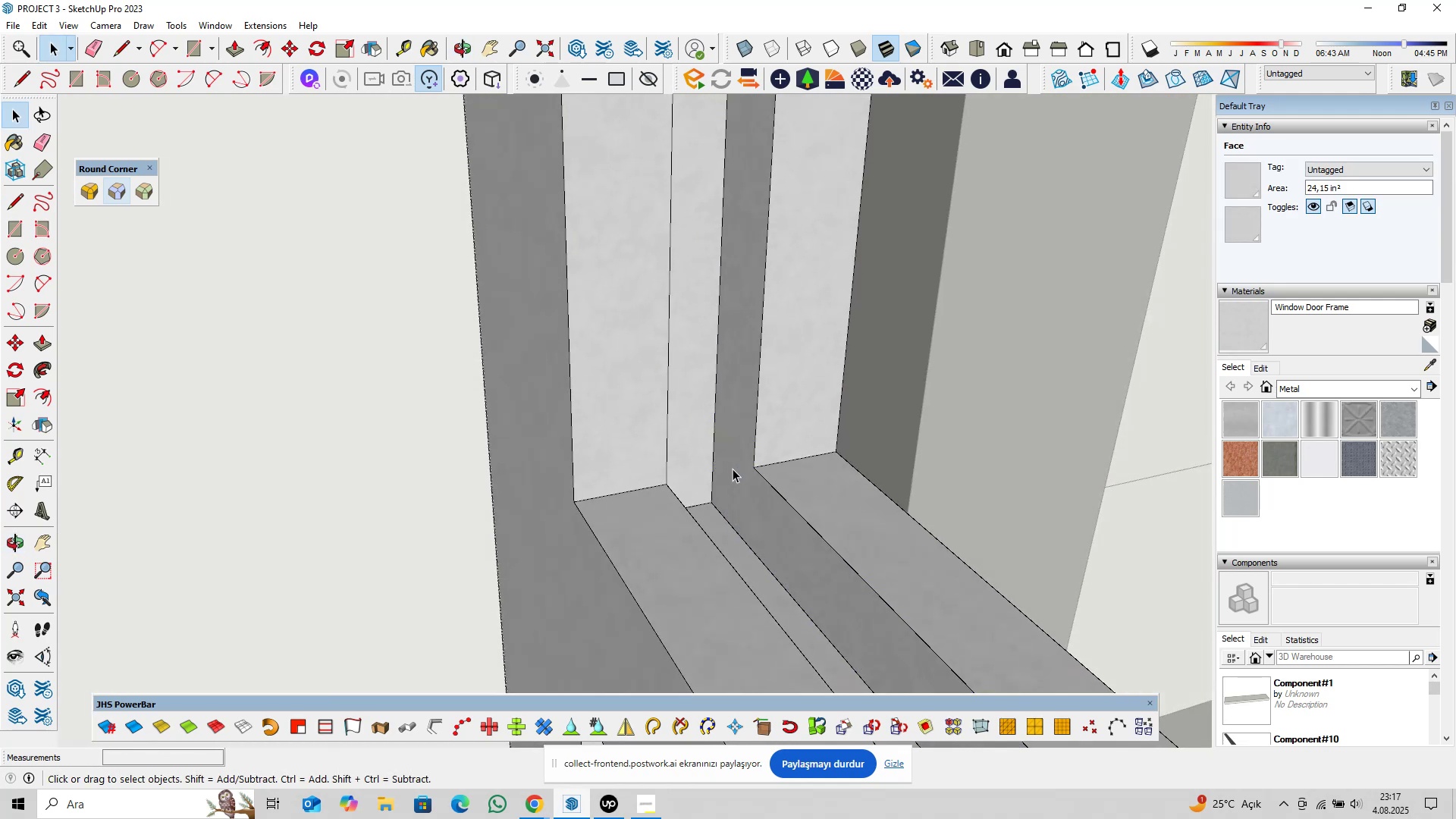 
scroll: coordinate [750, 487], scroll_direction: down, amount: 5.0
 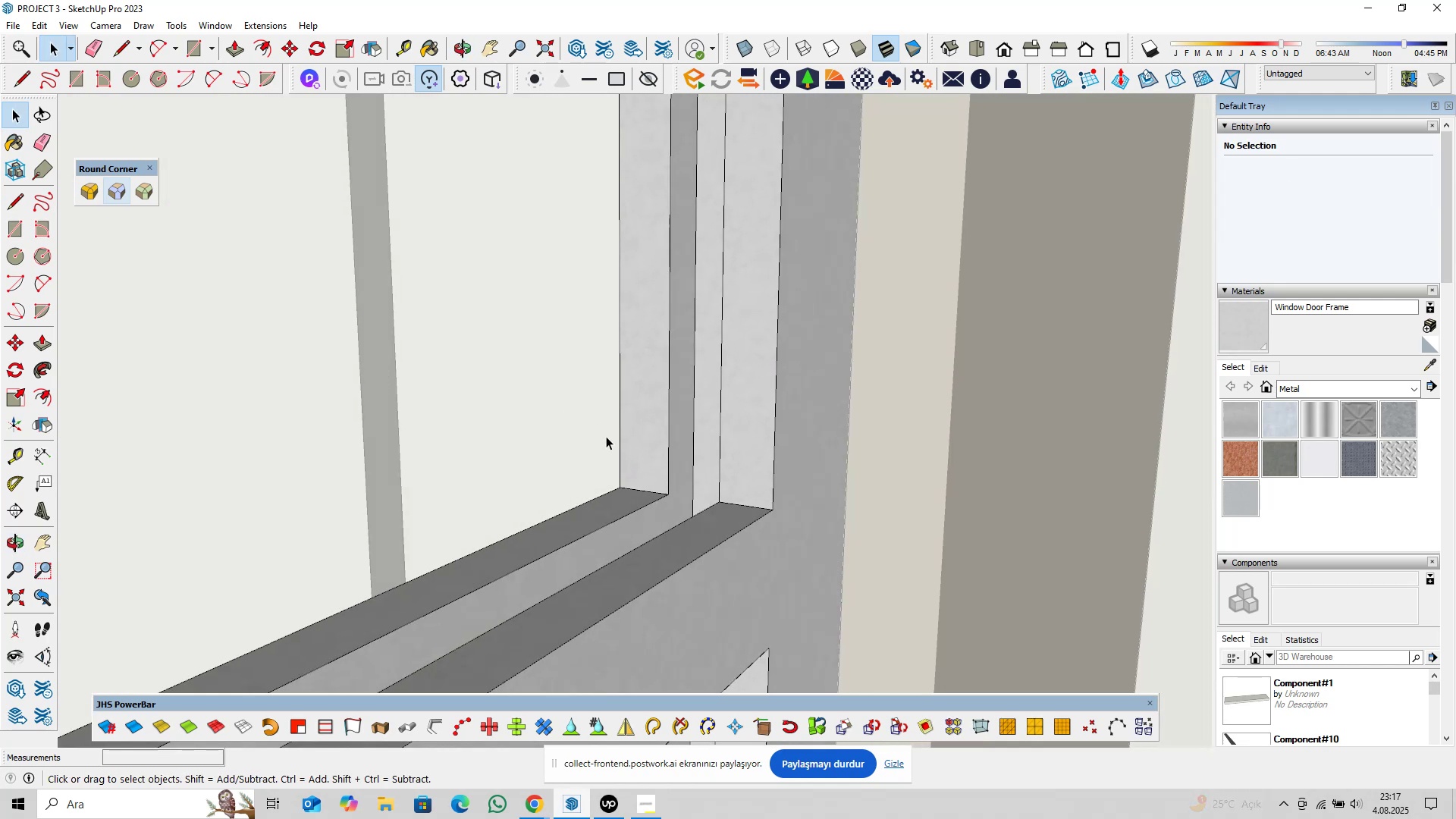 
hold_key(key=ShiftLeft, duration=0.33)
 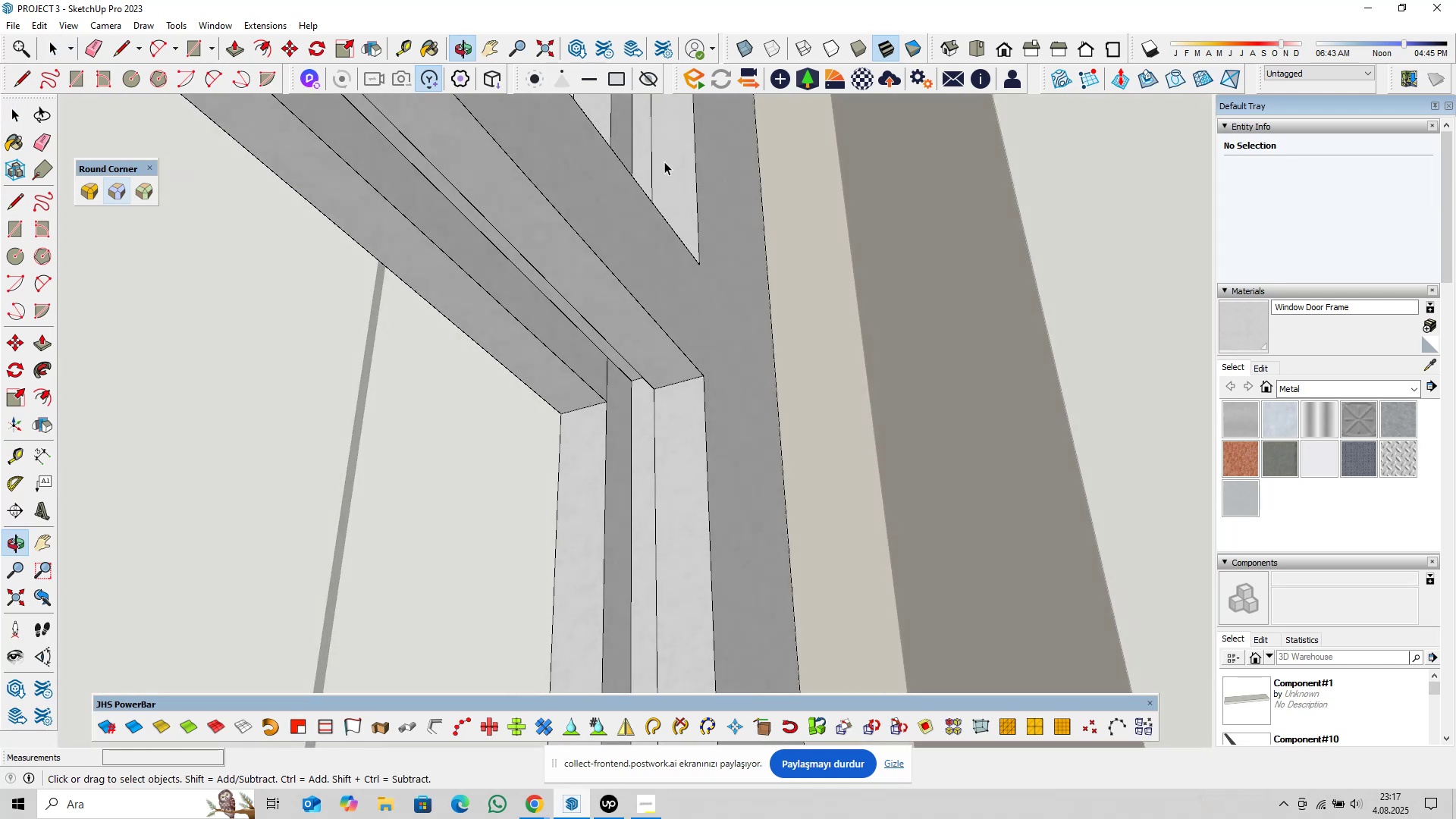 
scroll: coordinate [635, 368], scroll_direction: up, amount: 4.0
 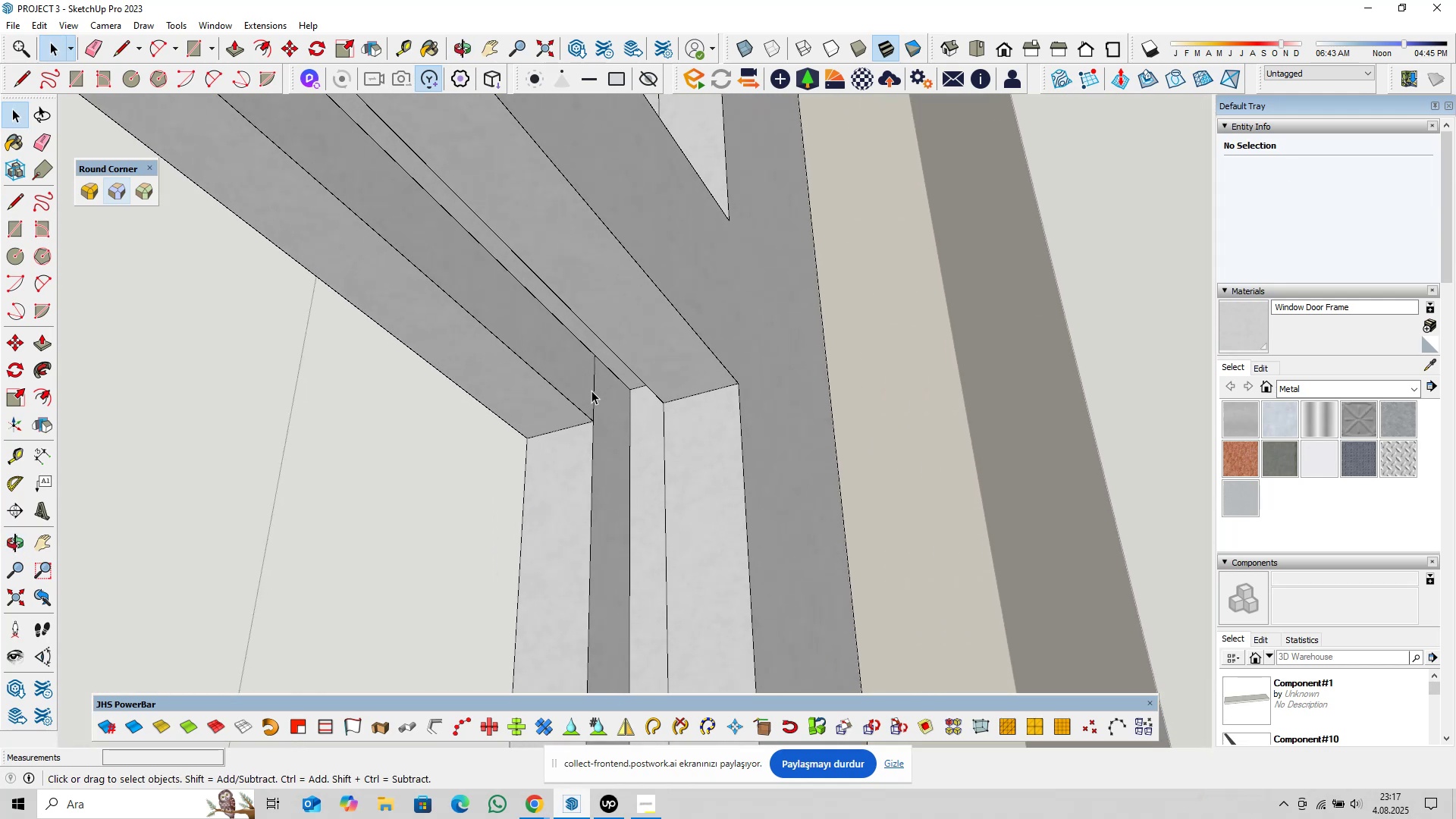 
left_click([595, 394])
 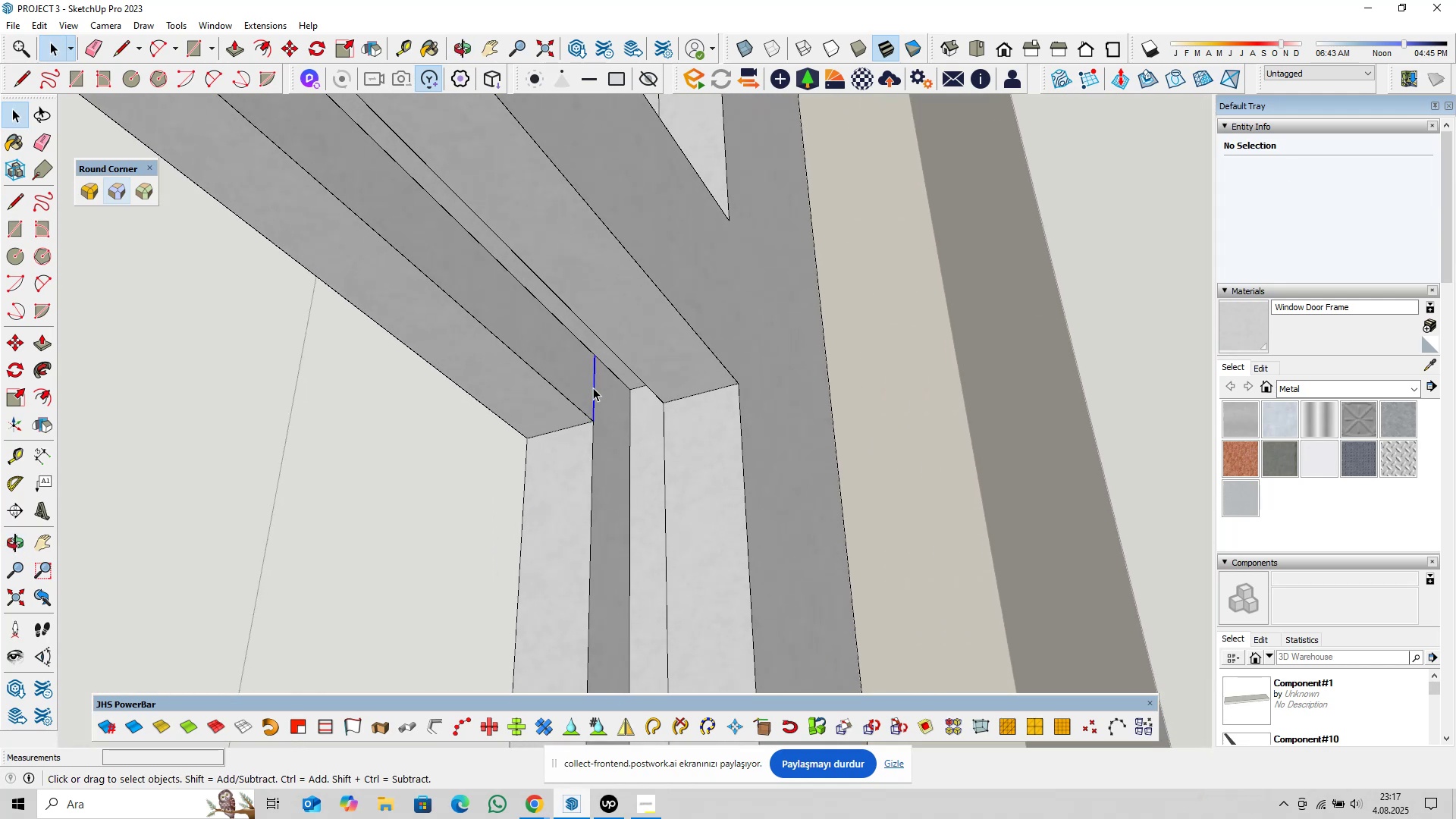 
key(Delete)
 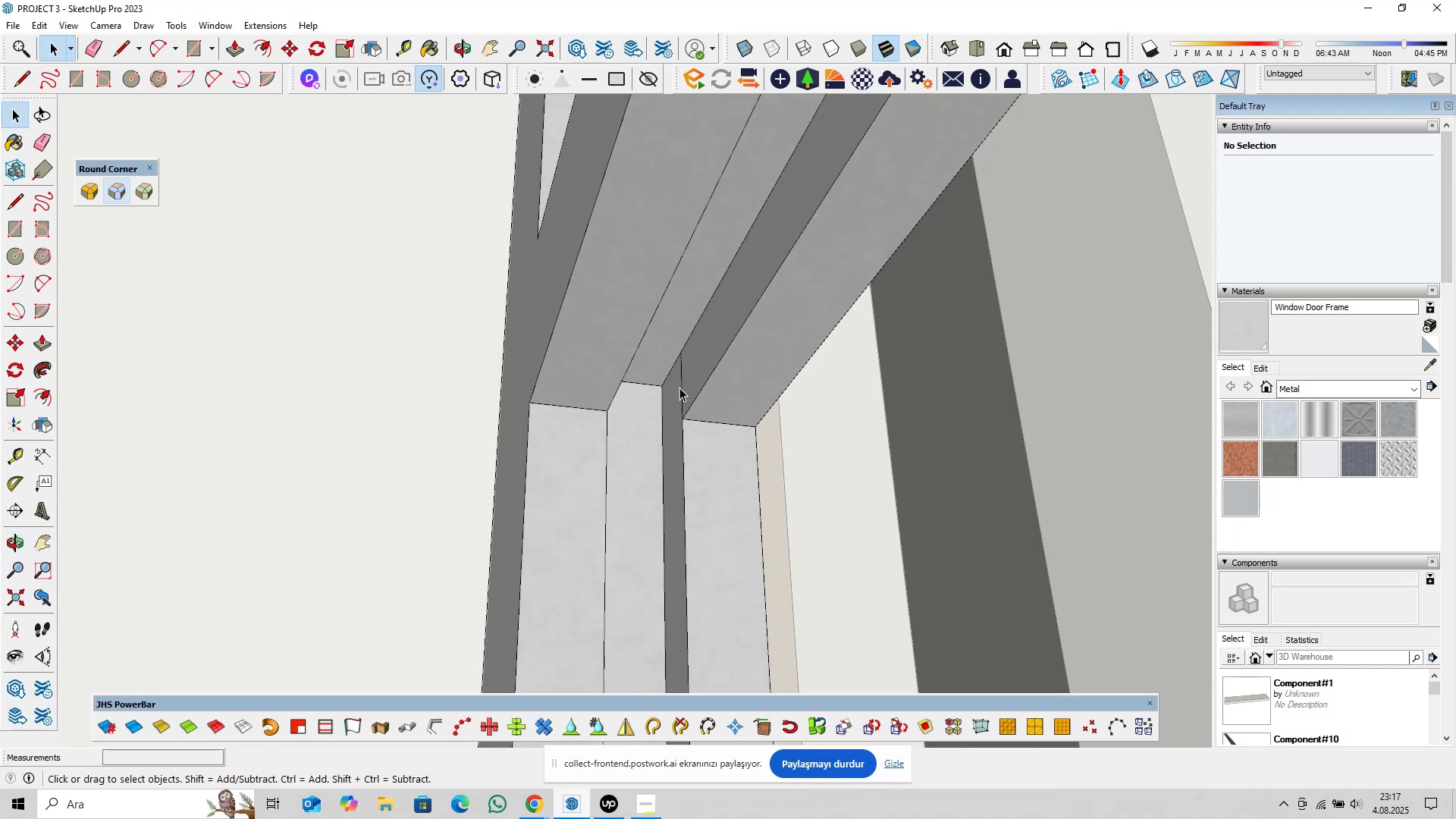 
left_click([681, 386])
 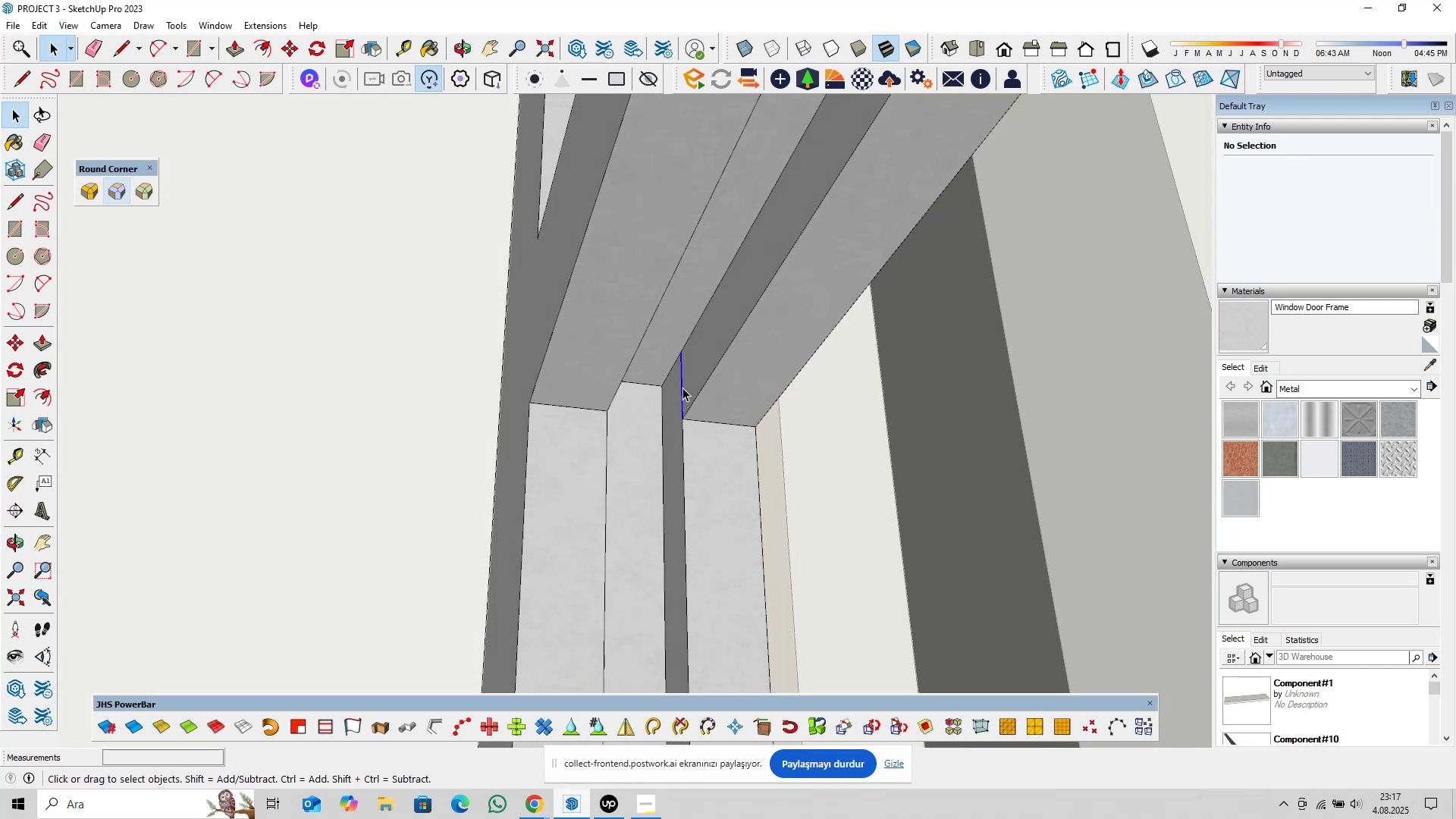 
key(Delete)
 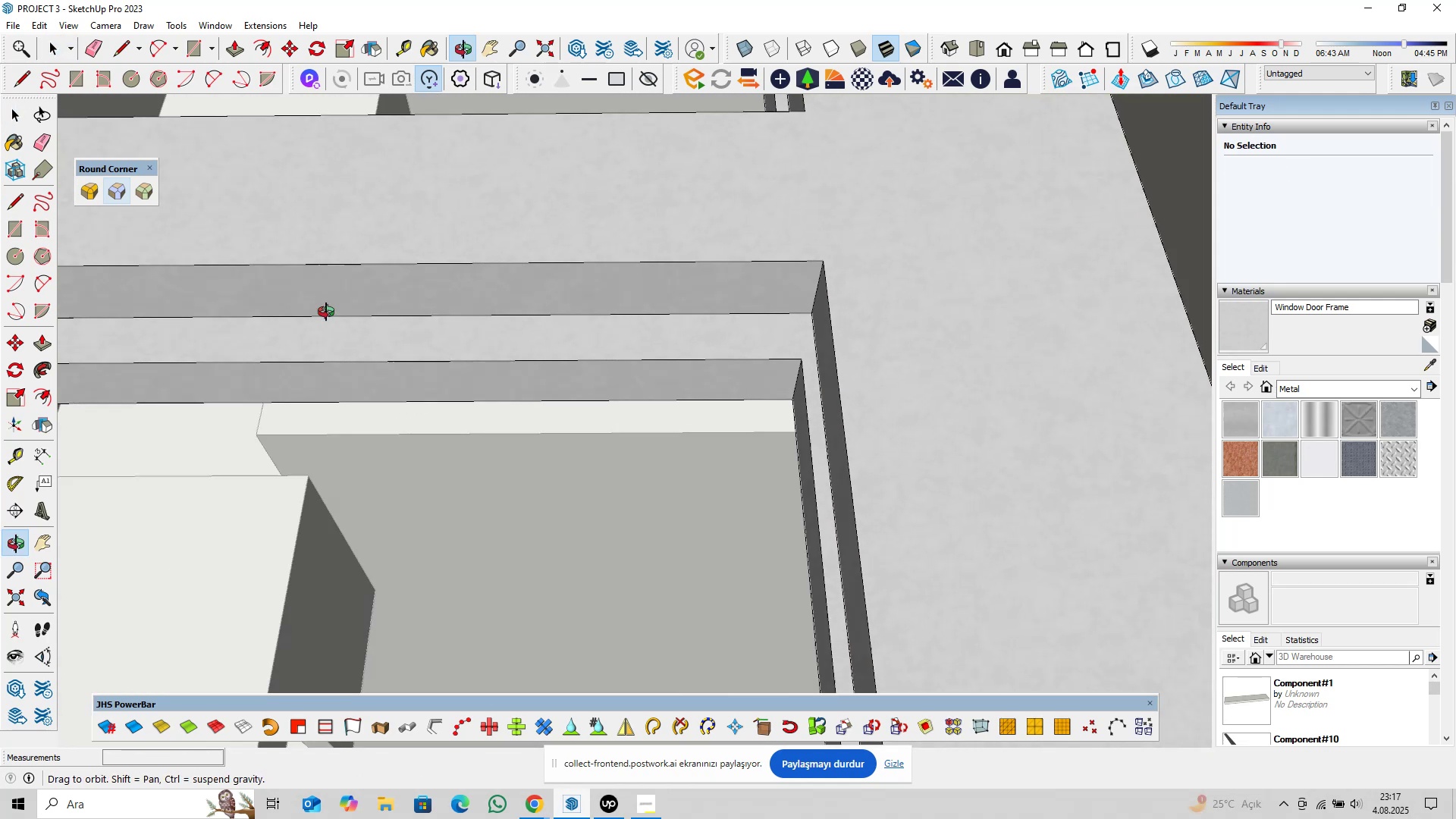 
hold_key(key=ShiftLeft, duration=0.32)
 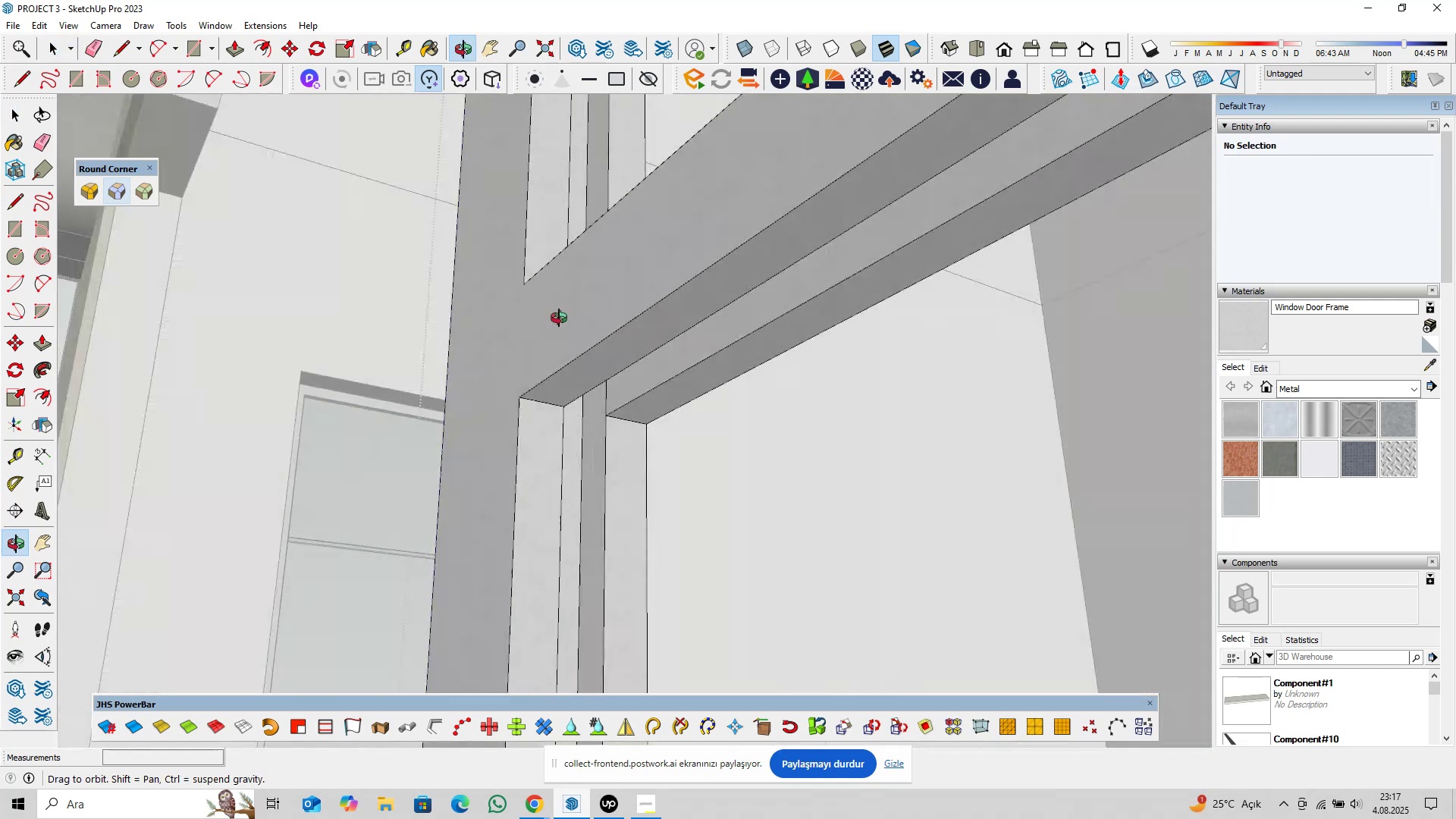 
scroll: coordinate [635, 402], scroll_direction: up, amount: 7.0
 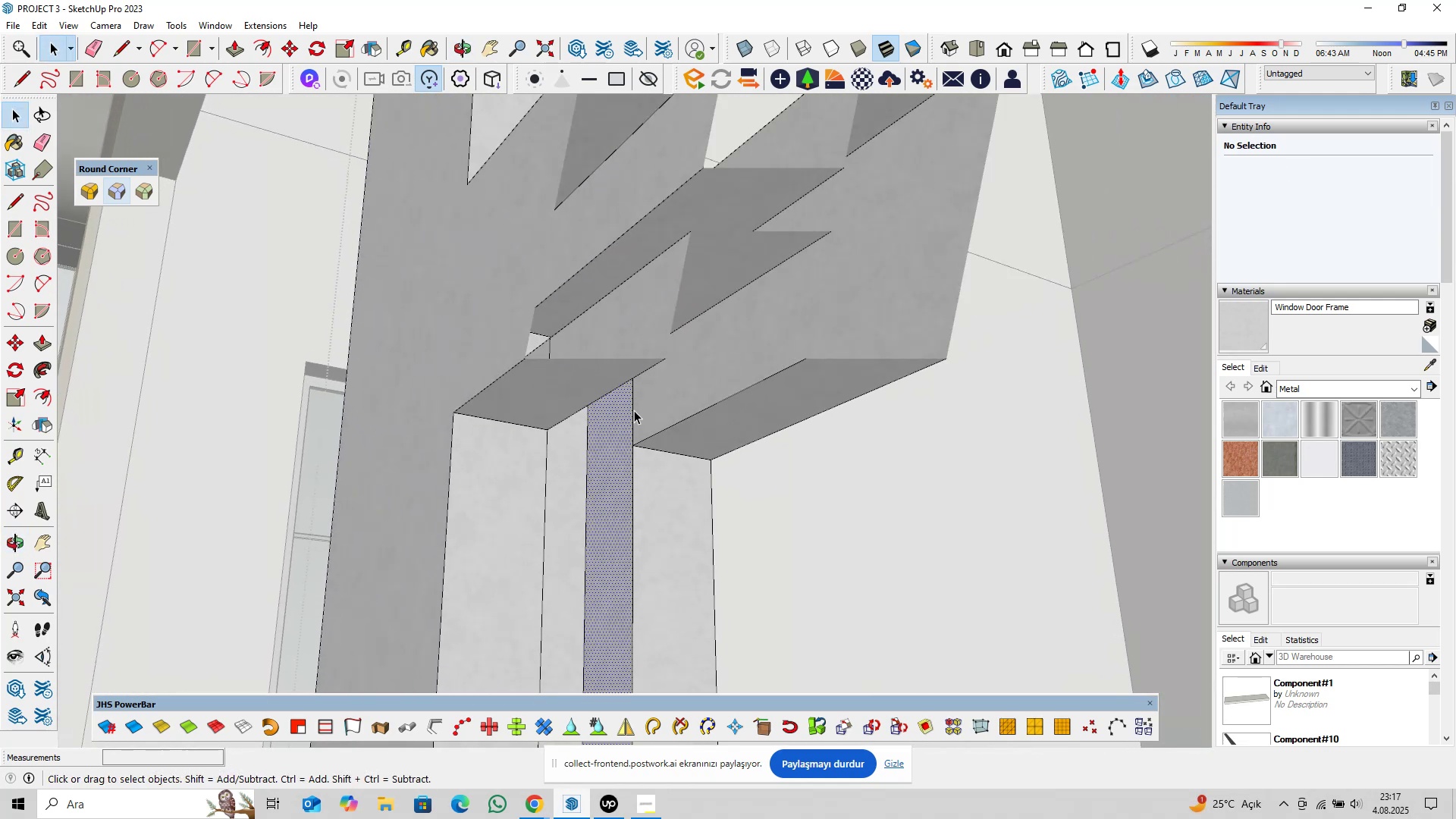 
double_click([635, 413])
 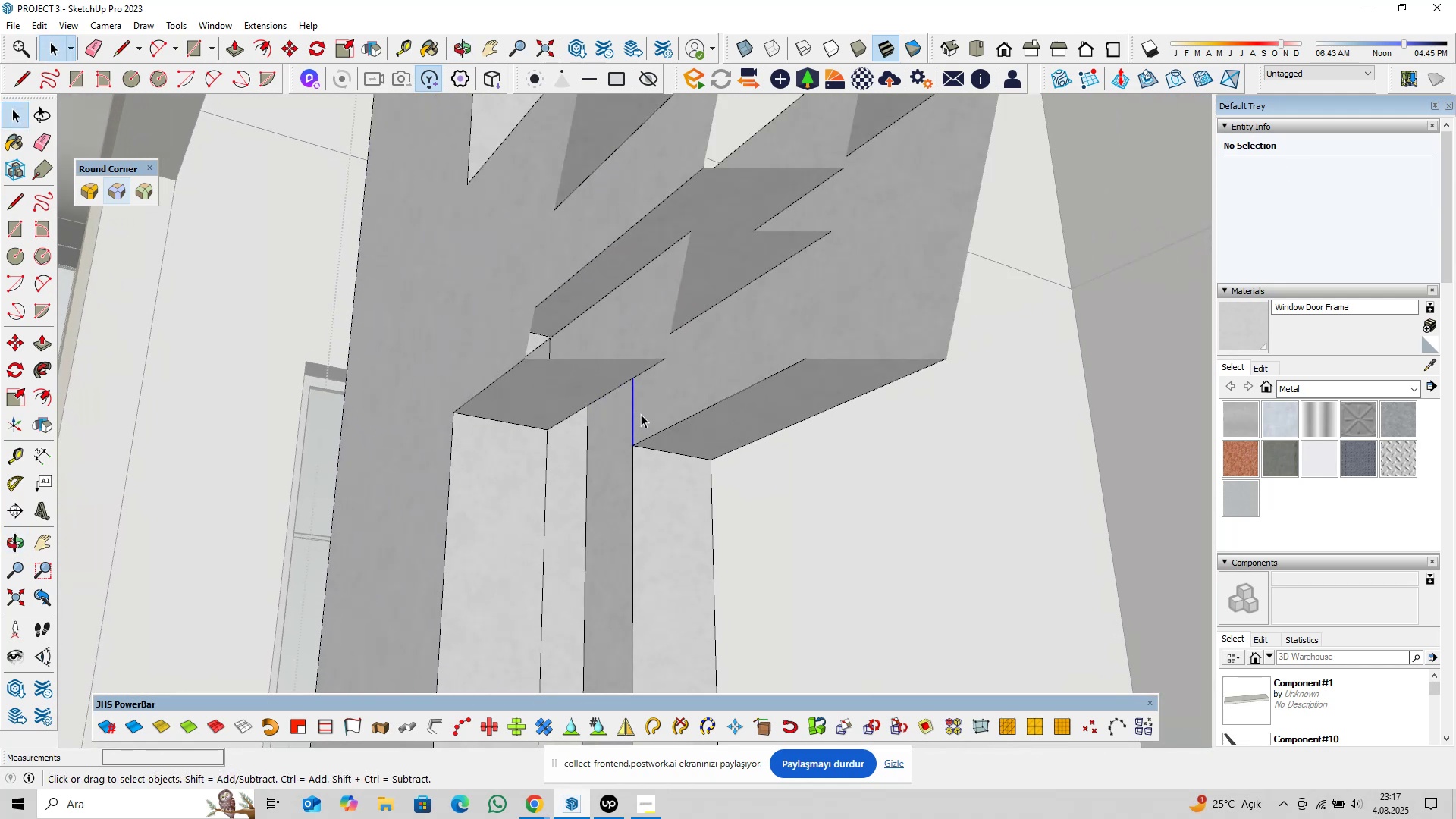 
key(Delete)
 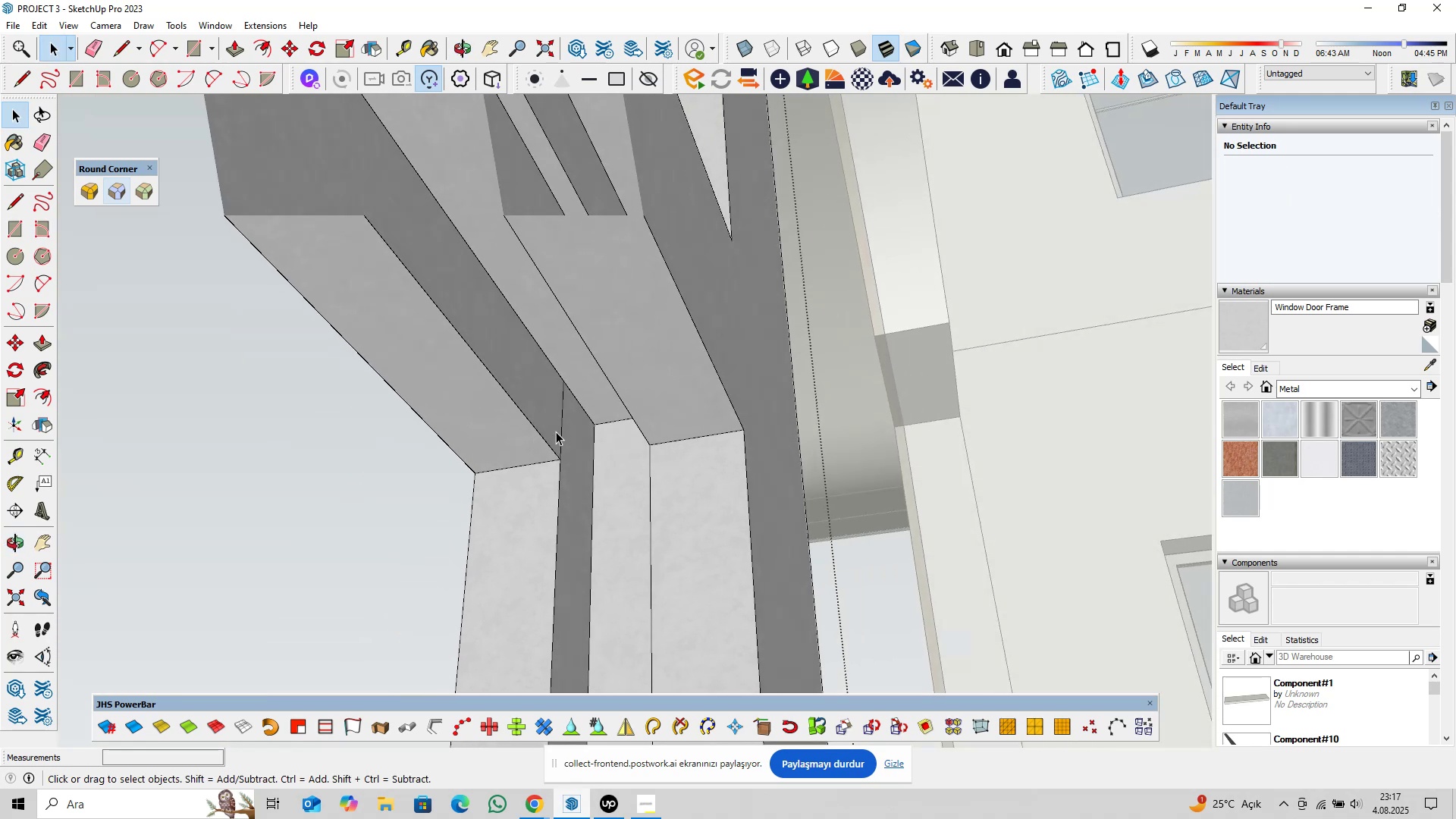 
left_click([561, 422])
 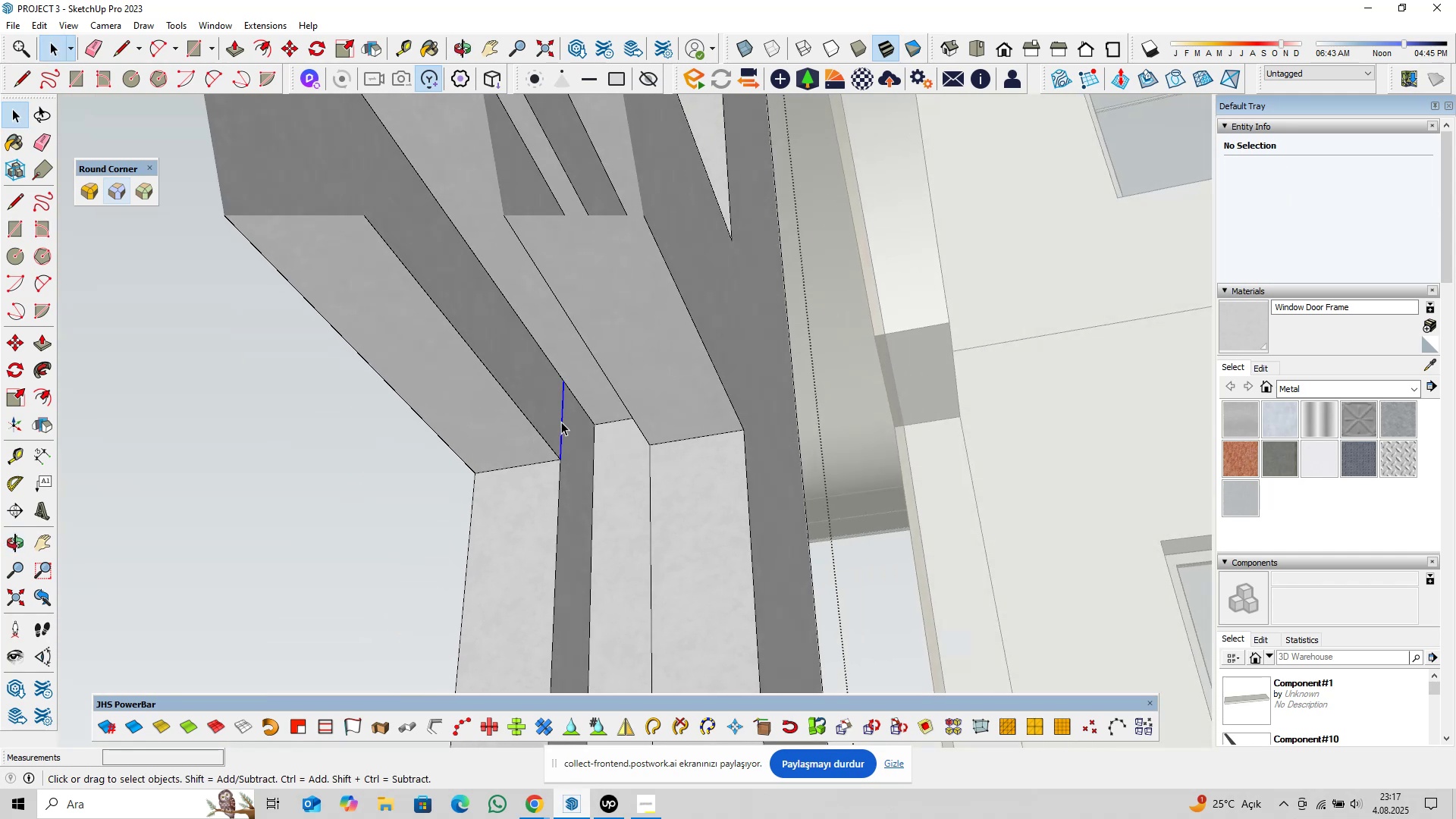 
key(Delete)
 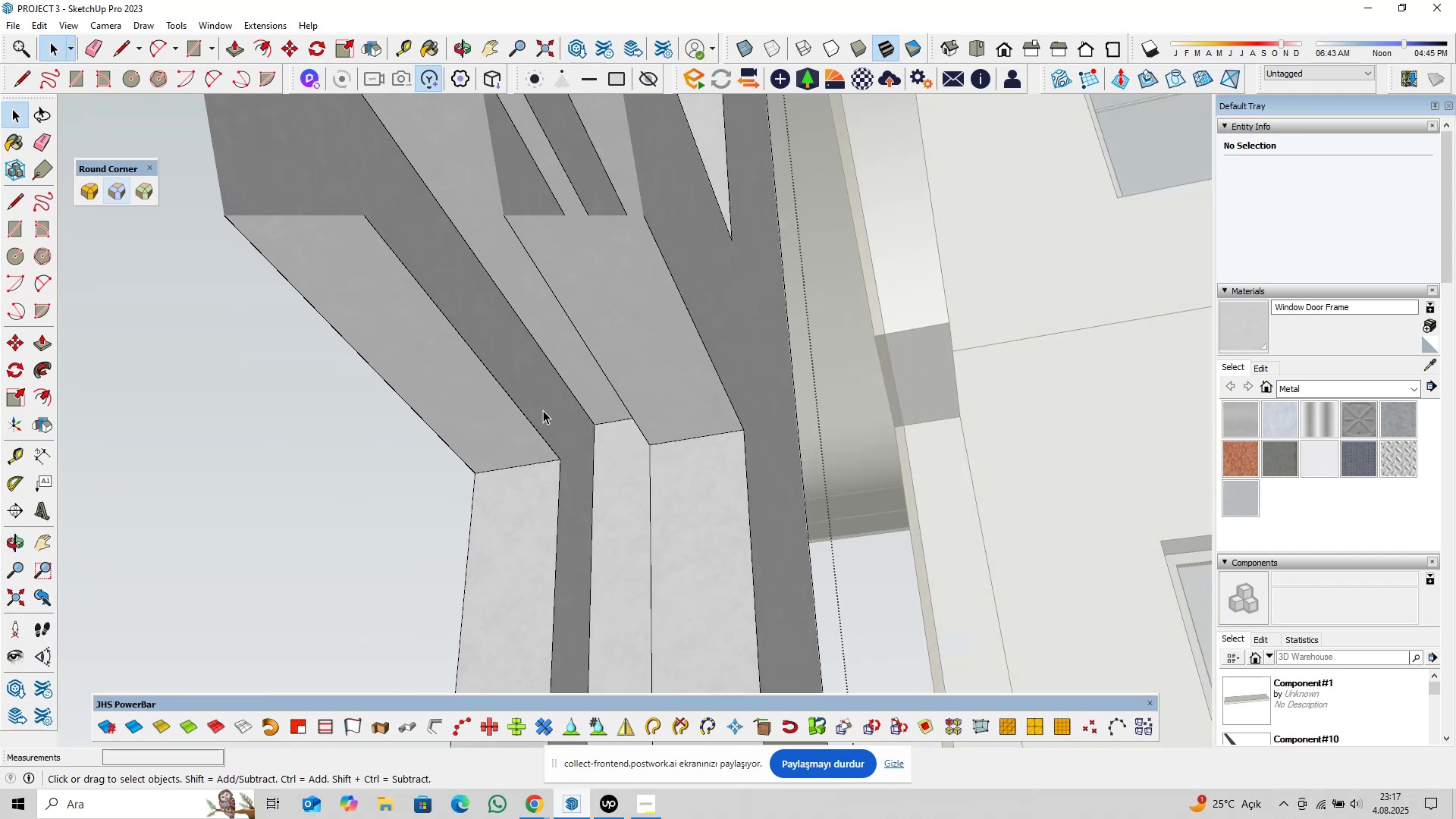 
scroll: coordinate [538, 416], scroll_direction: down, amount: 5.0
 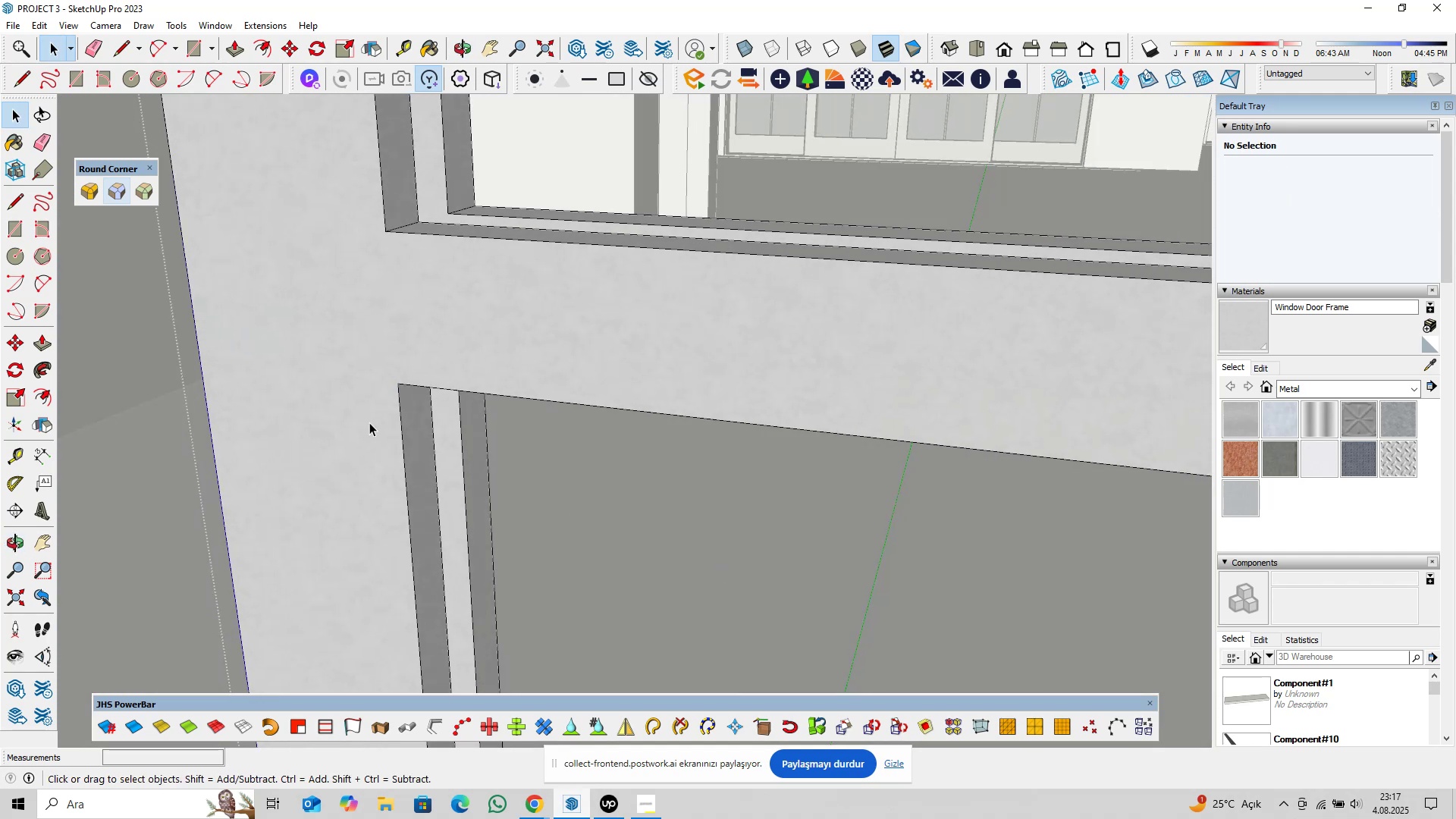 
hold_key(key=ShiftLeft, duration=0.91)
 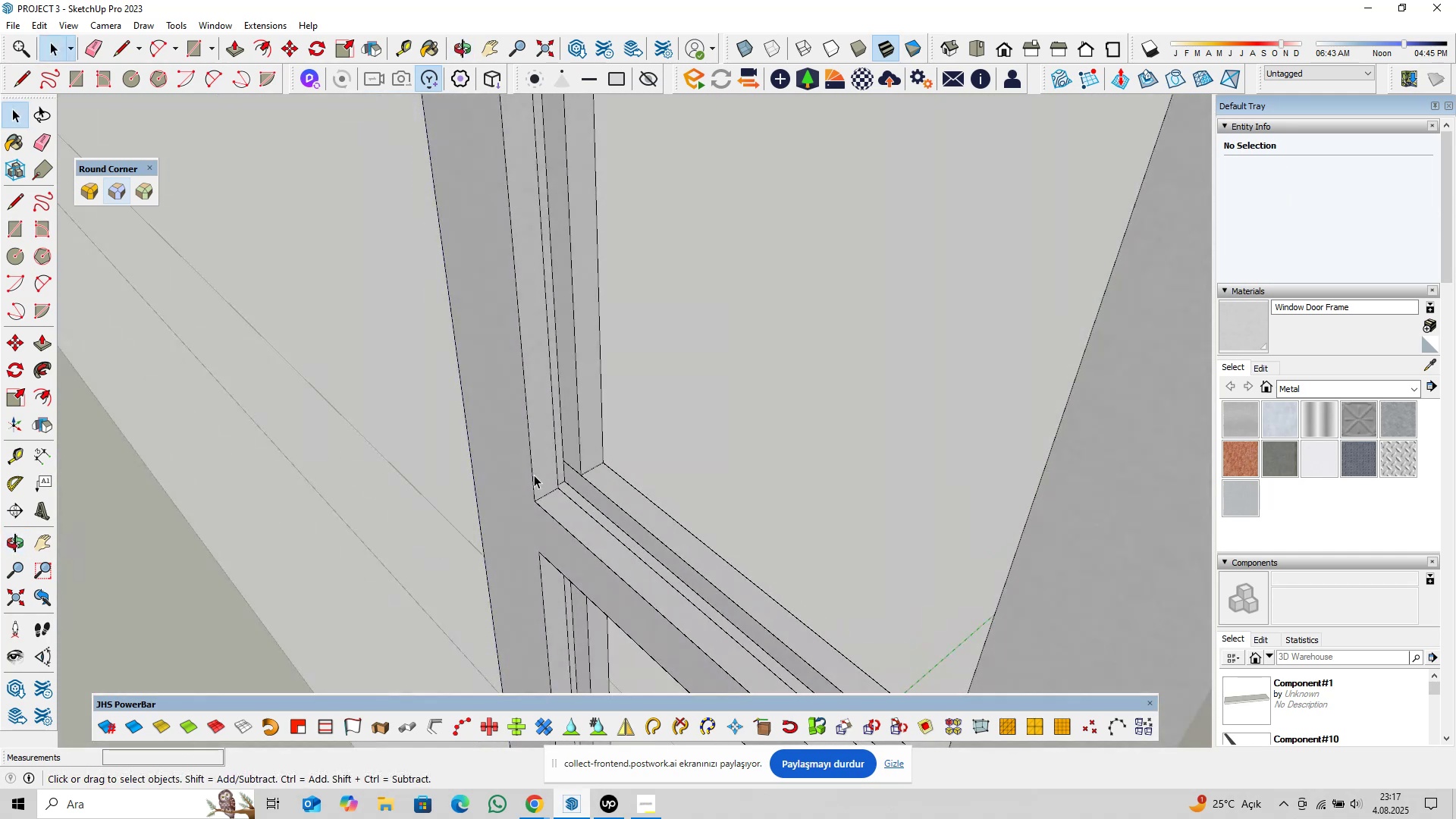 
hold_key(key=ShiftLeft, duration=3.74)
scroll: coordinate [586, 468], scroll_direction: up, amount: 8.0
 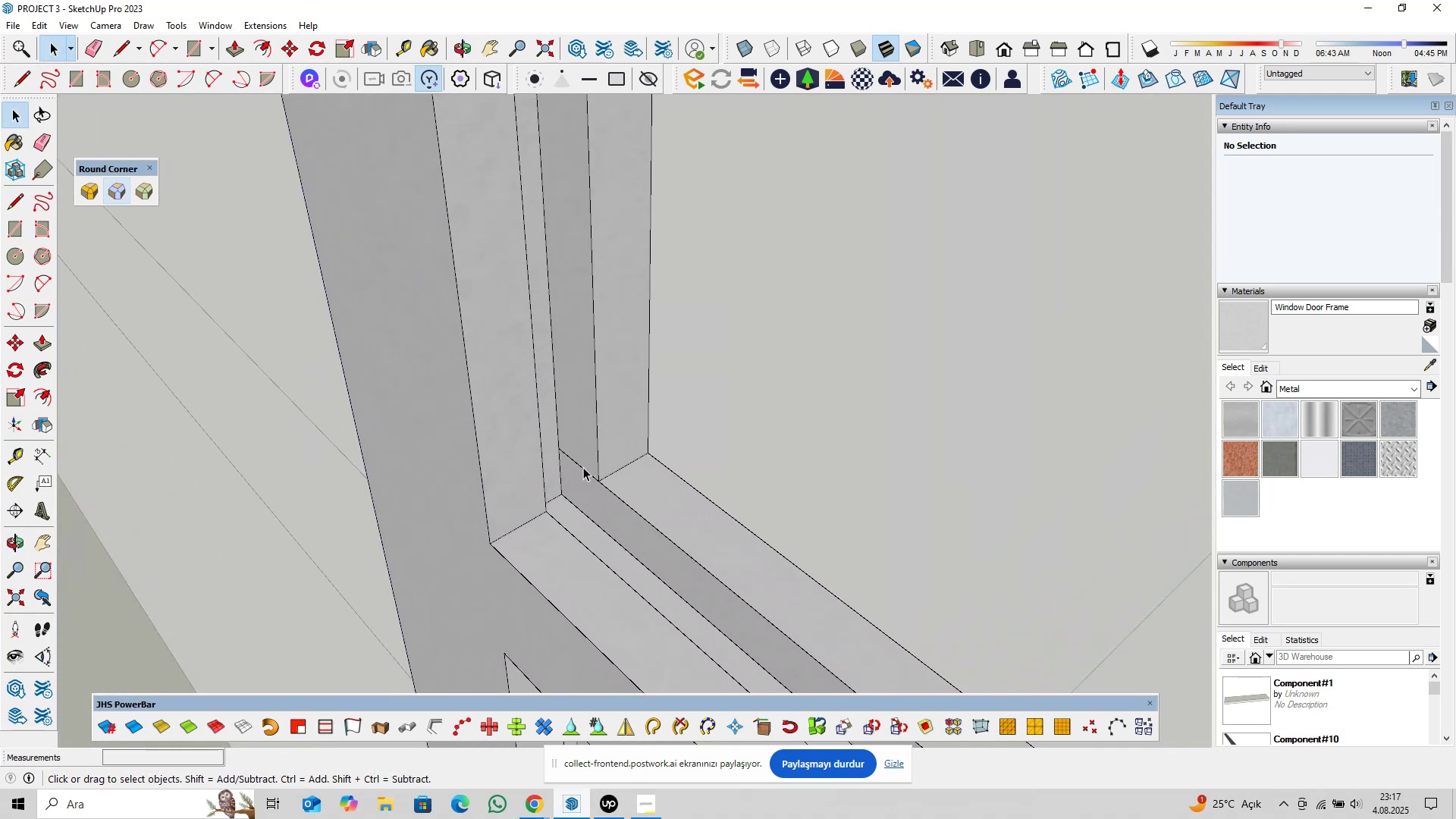 
left_click([583, 467])
 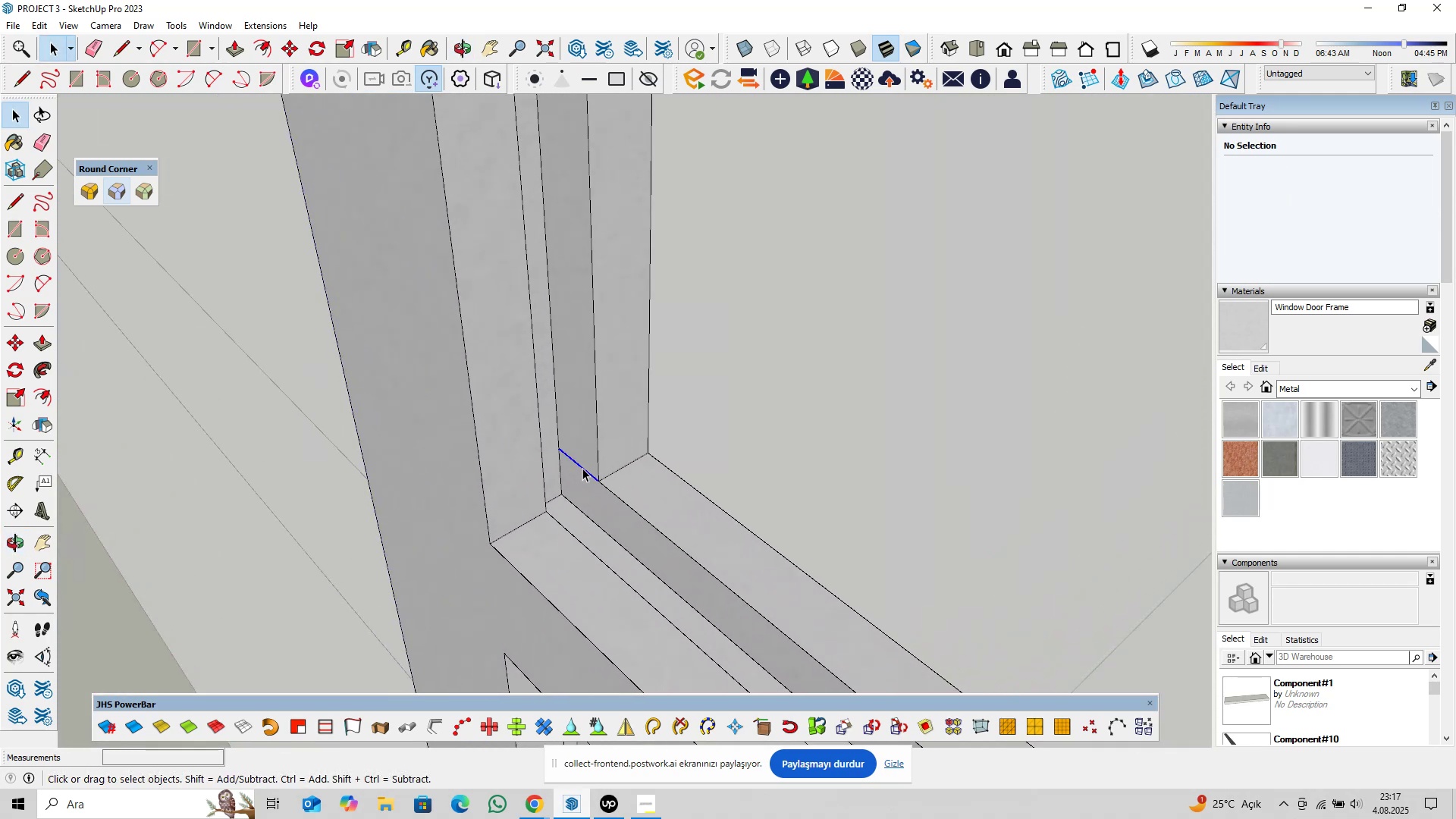 
scroll: coordinate [581, 469], scroll_direction: up, amount: 2.0
 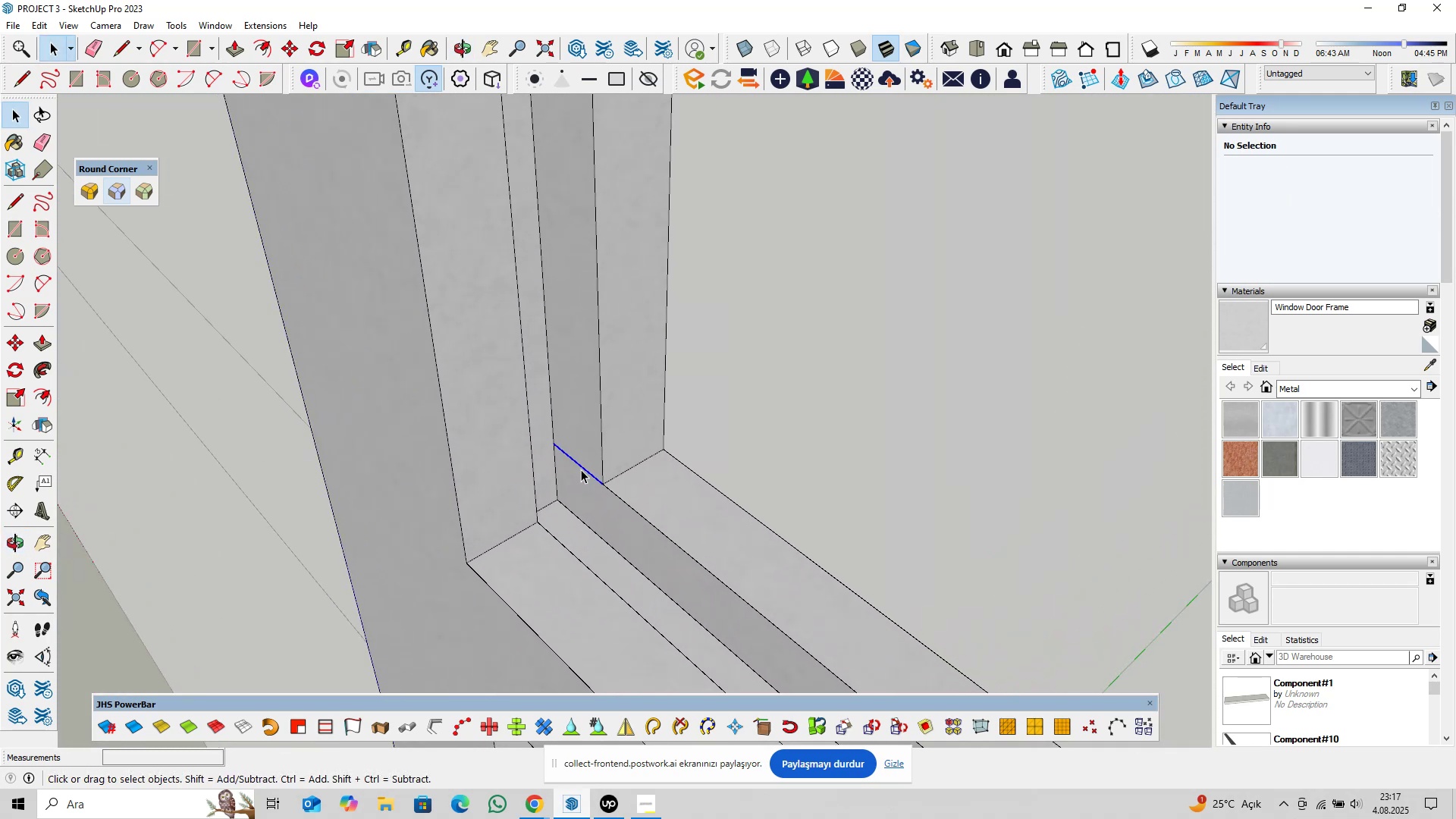 
key(Delete)
 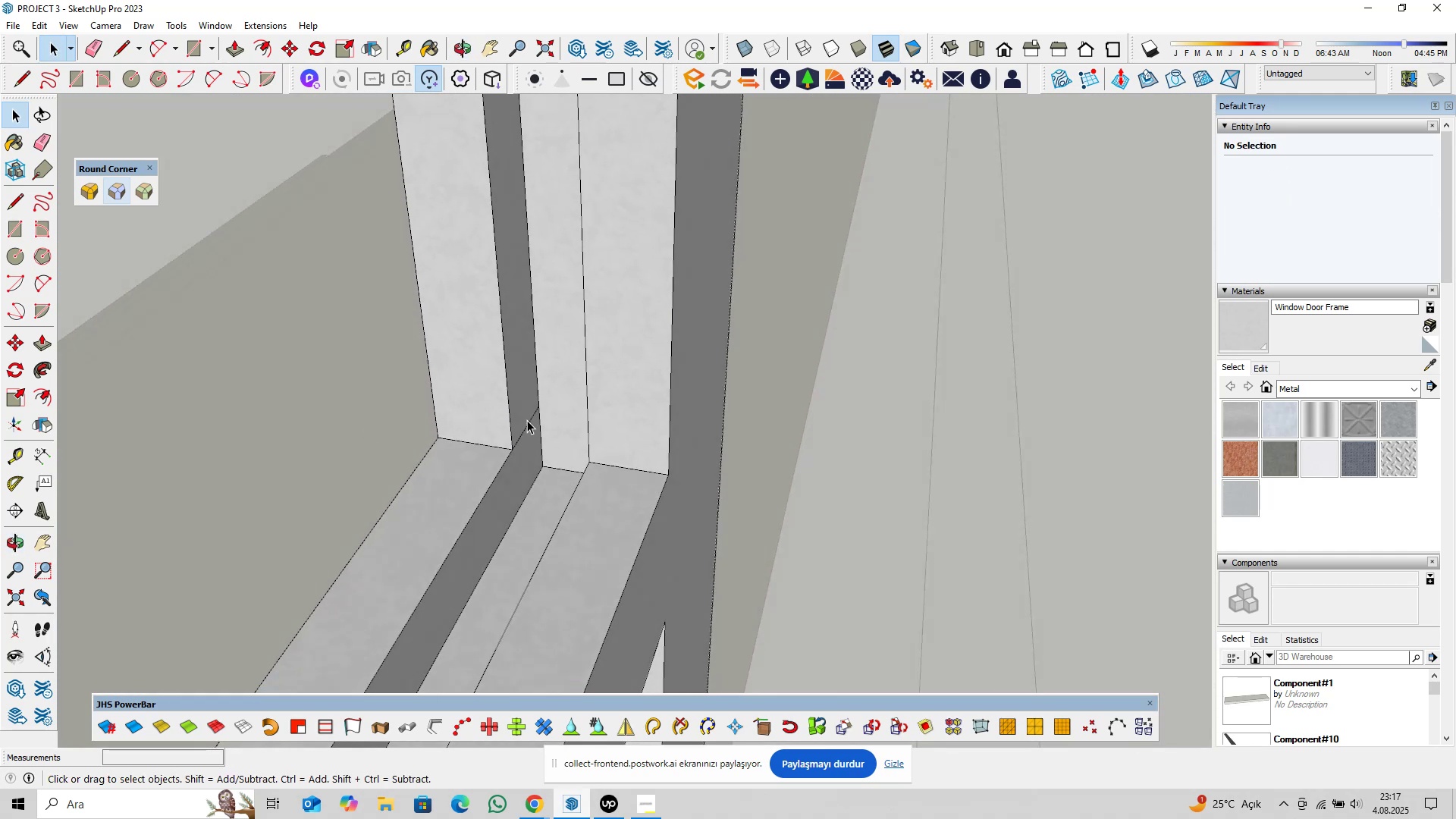 
left_click([527, 427])
 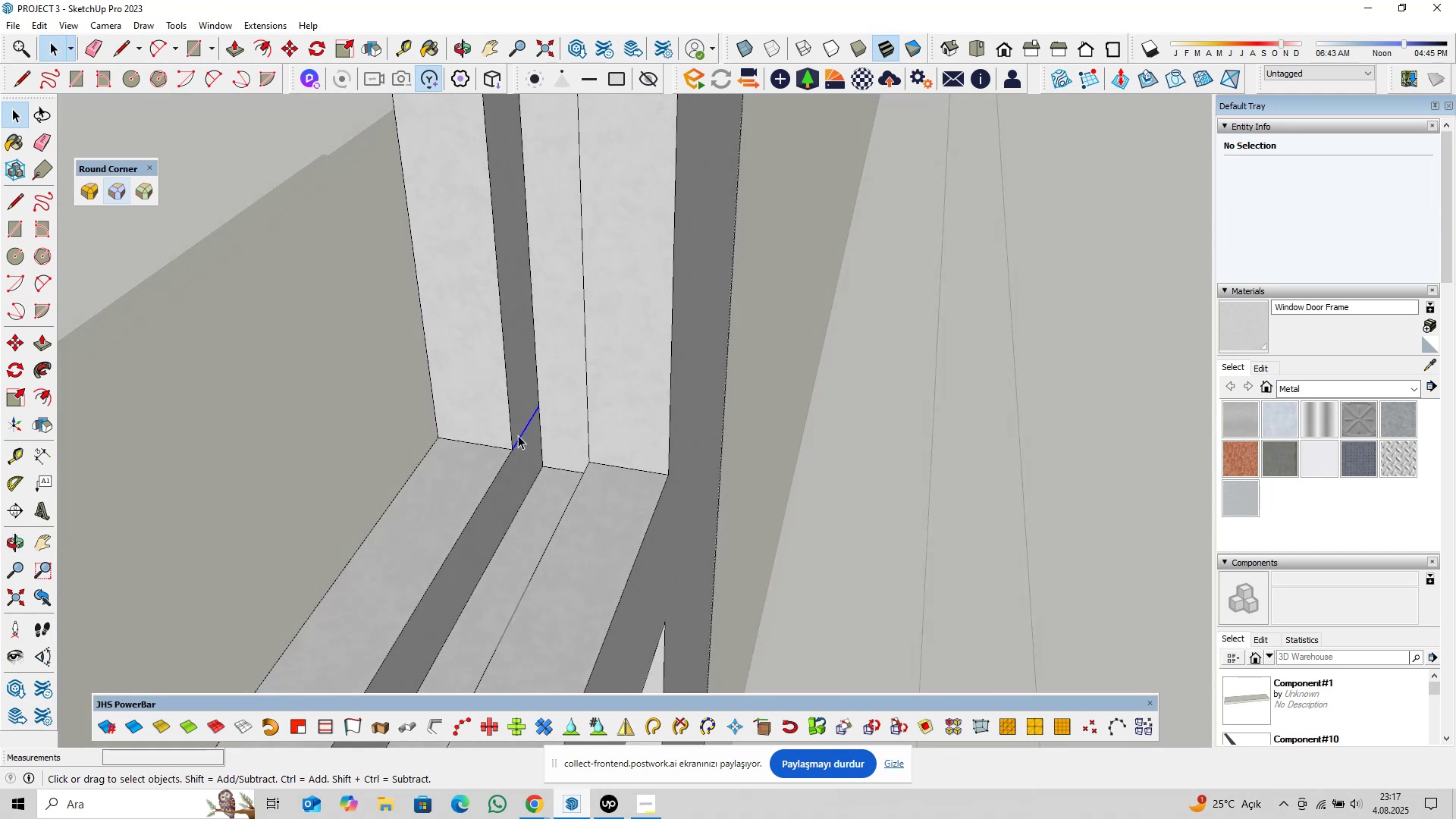 
key(Delete)
 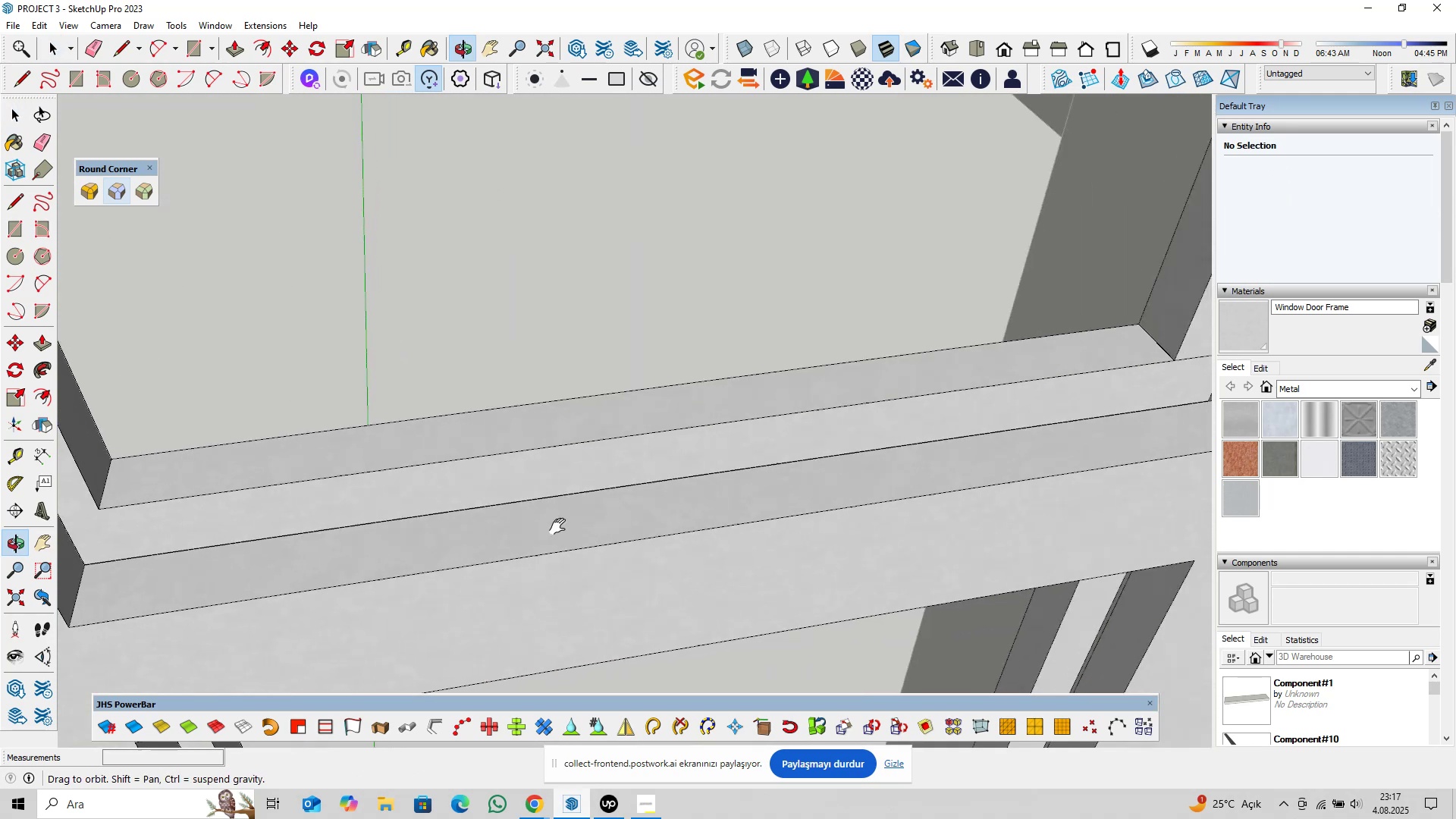 
key(Shift+ShiftLeft)
 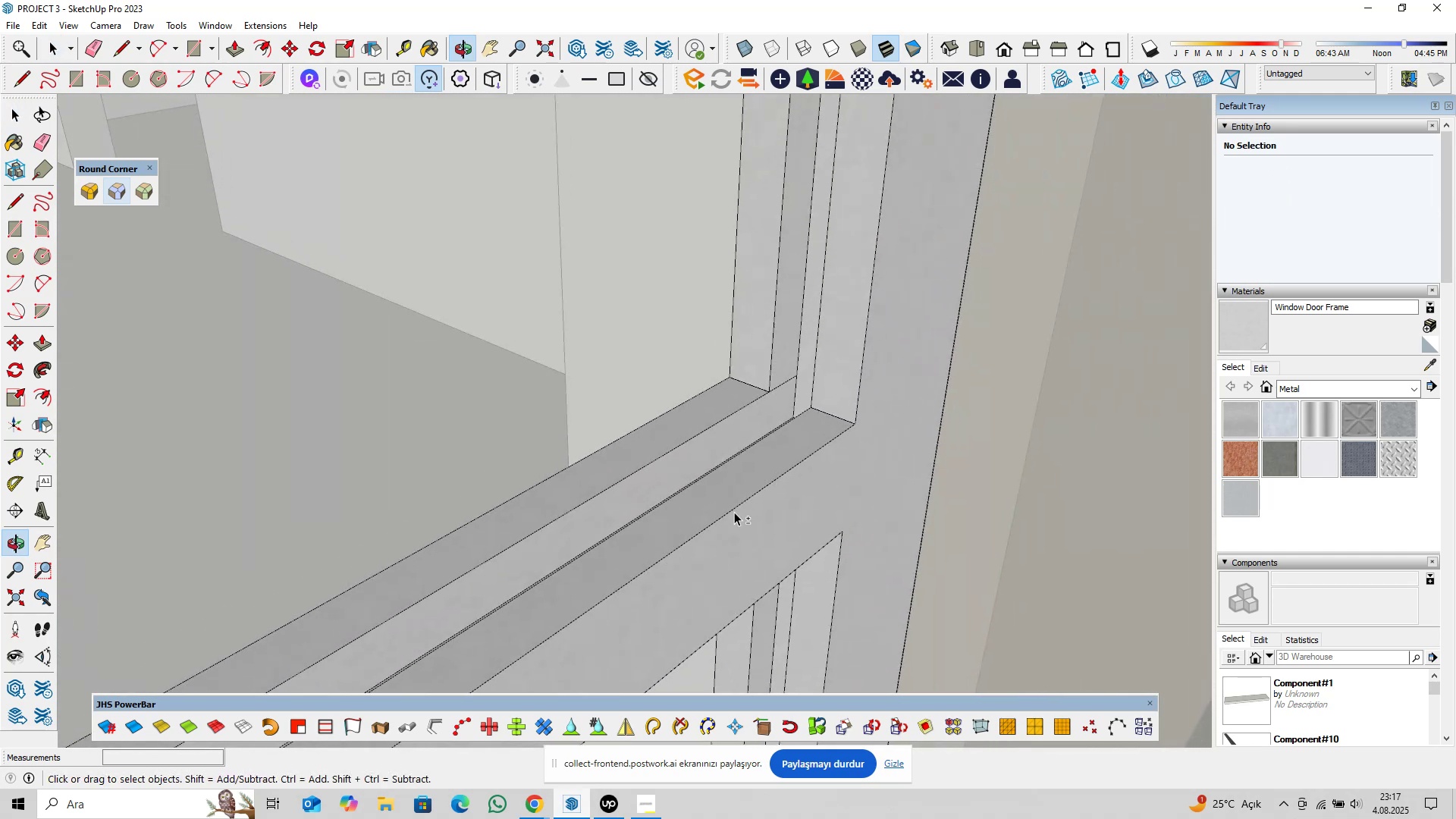 
scroll: coordinate [791, 354], scroll_direction: up, amount: 8.0
 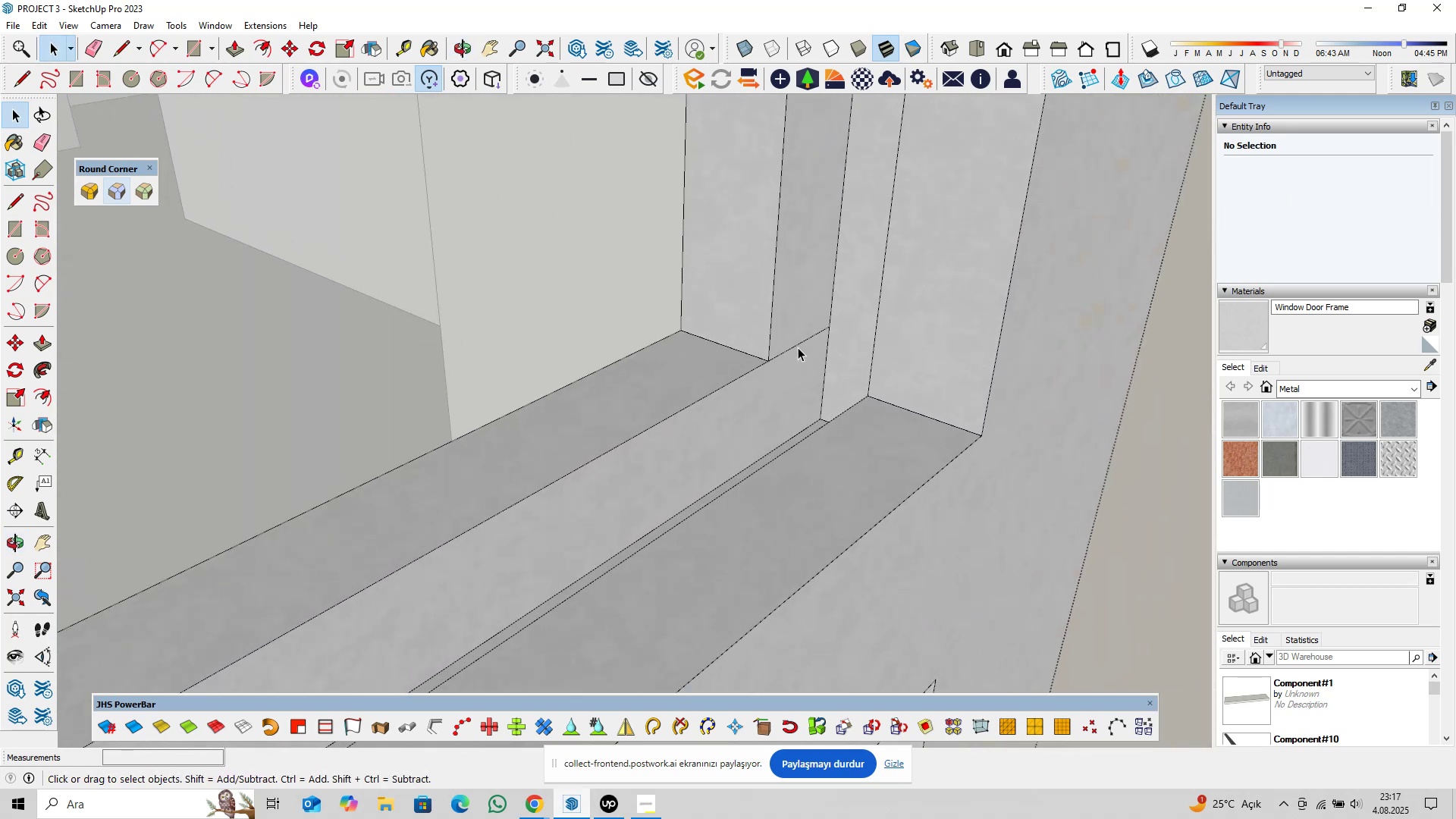 
left_click([798, 347])
 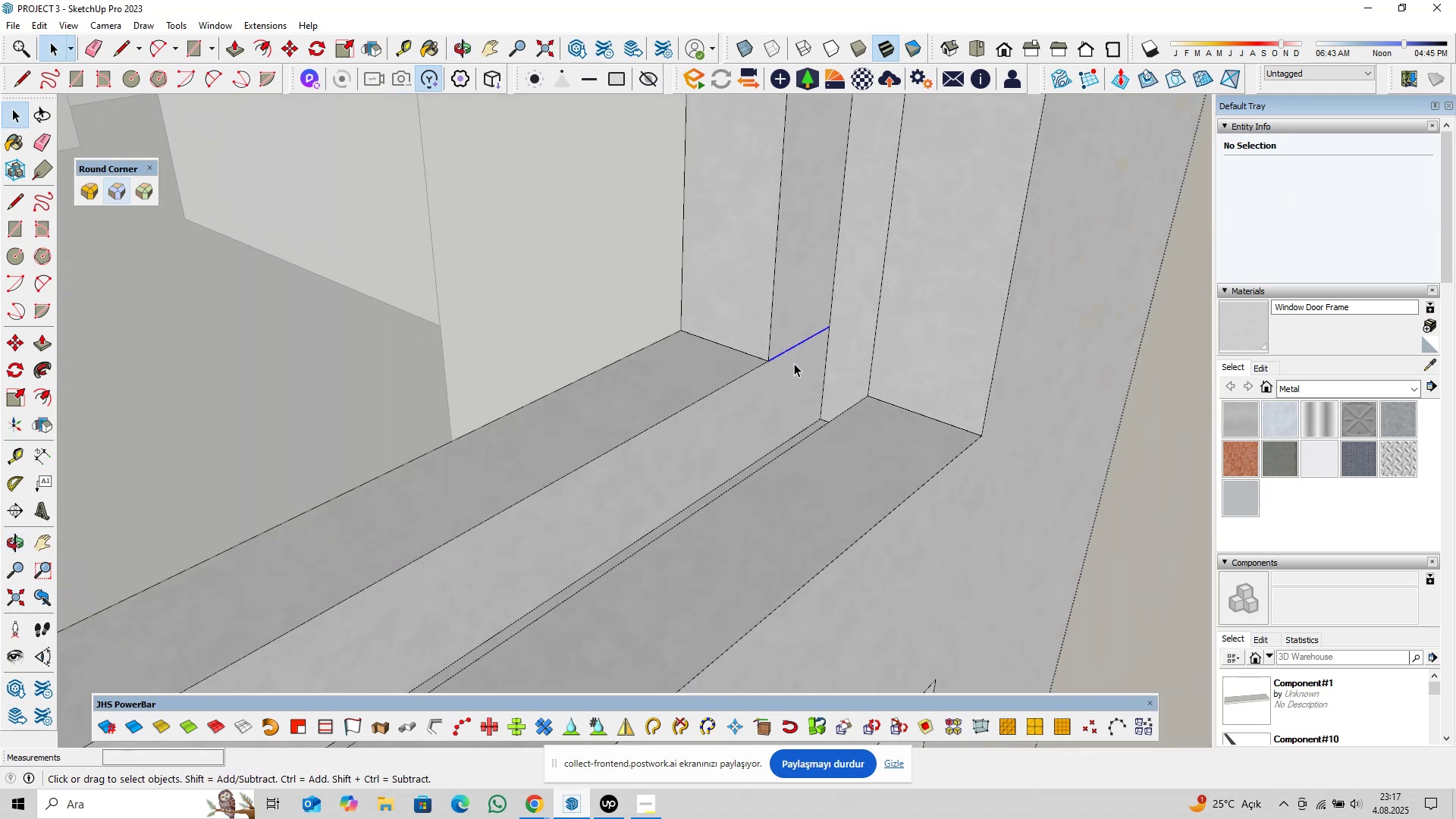 
key(Shift+ShiftLeft)
 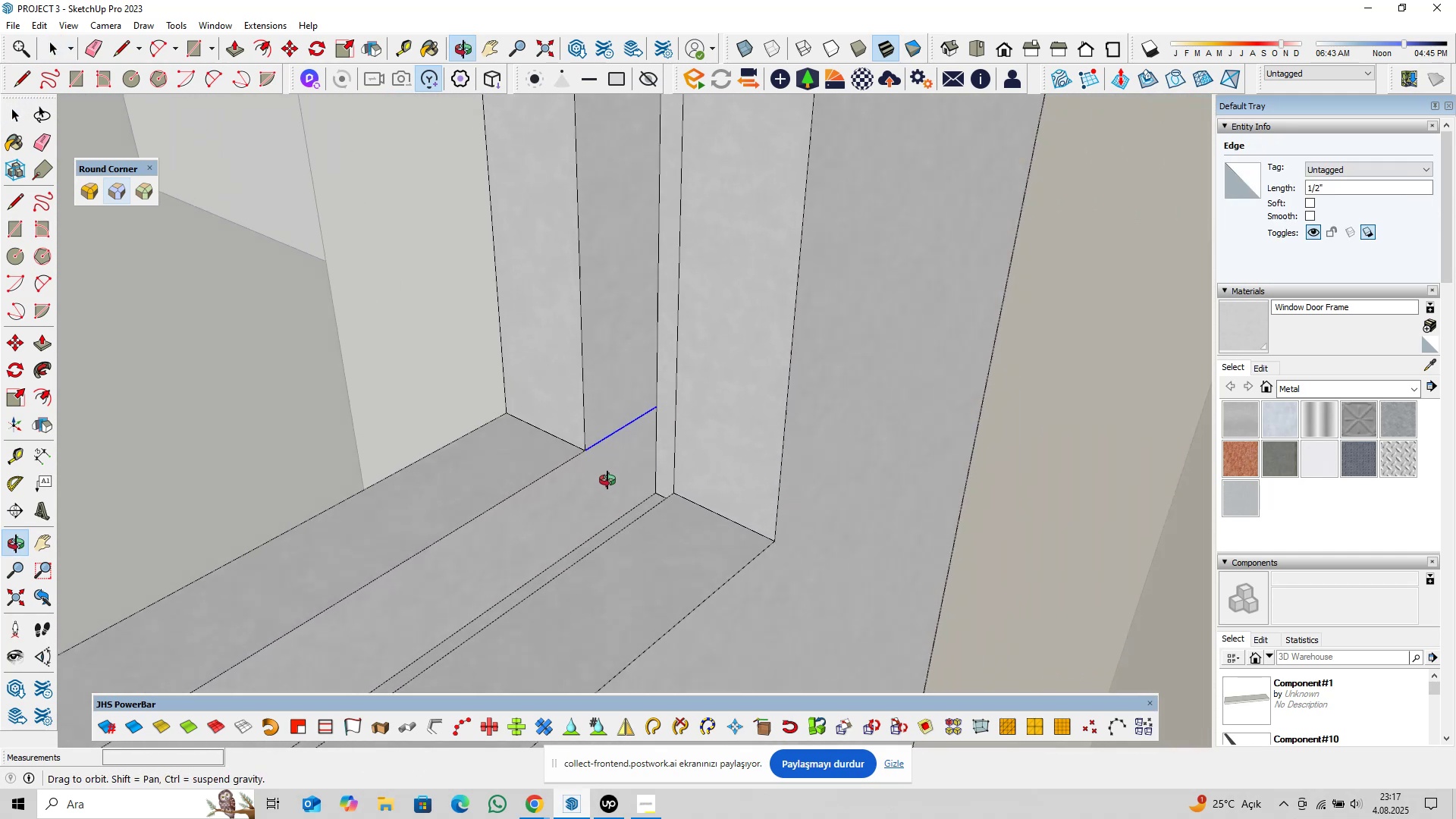 
key(Delete)
 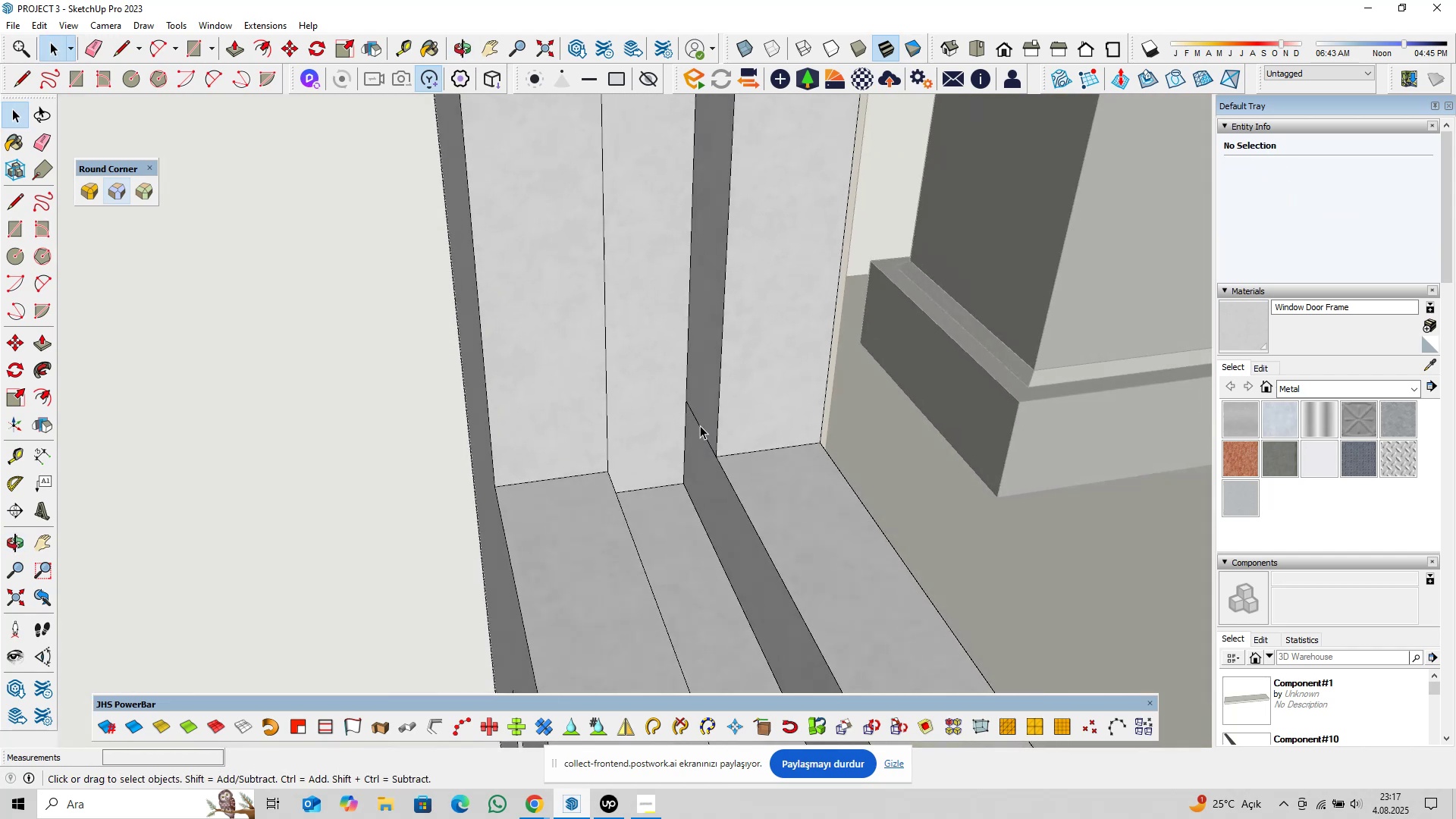 
key(Delete)
 